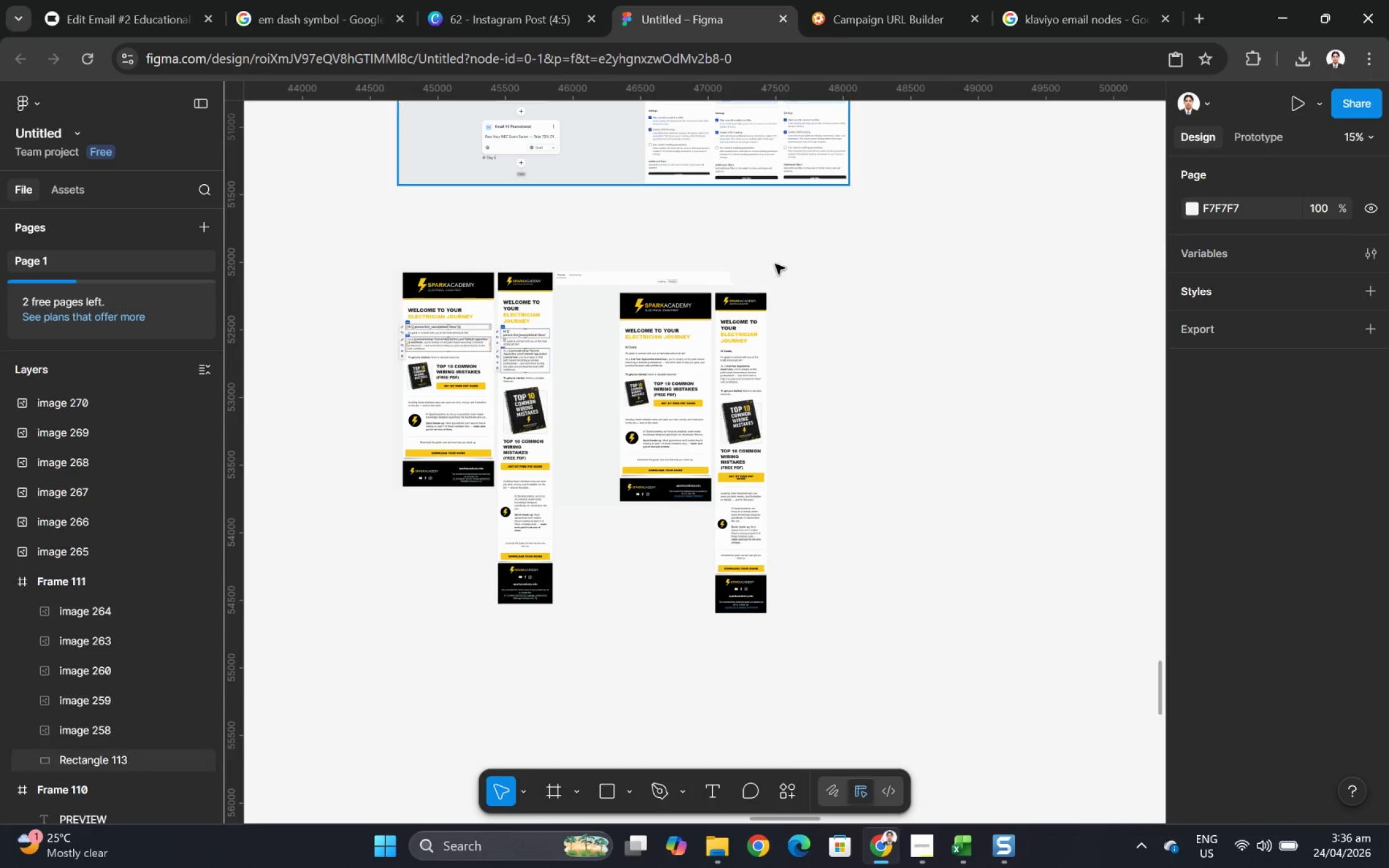 
scroll: coordinate [504, 543], scroll_direction: down, amount: 3.0
 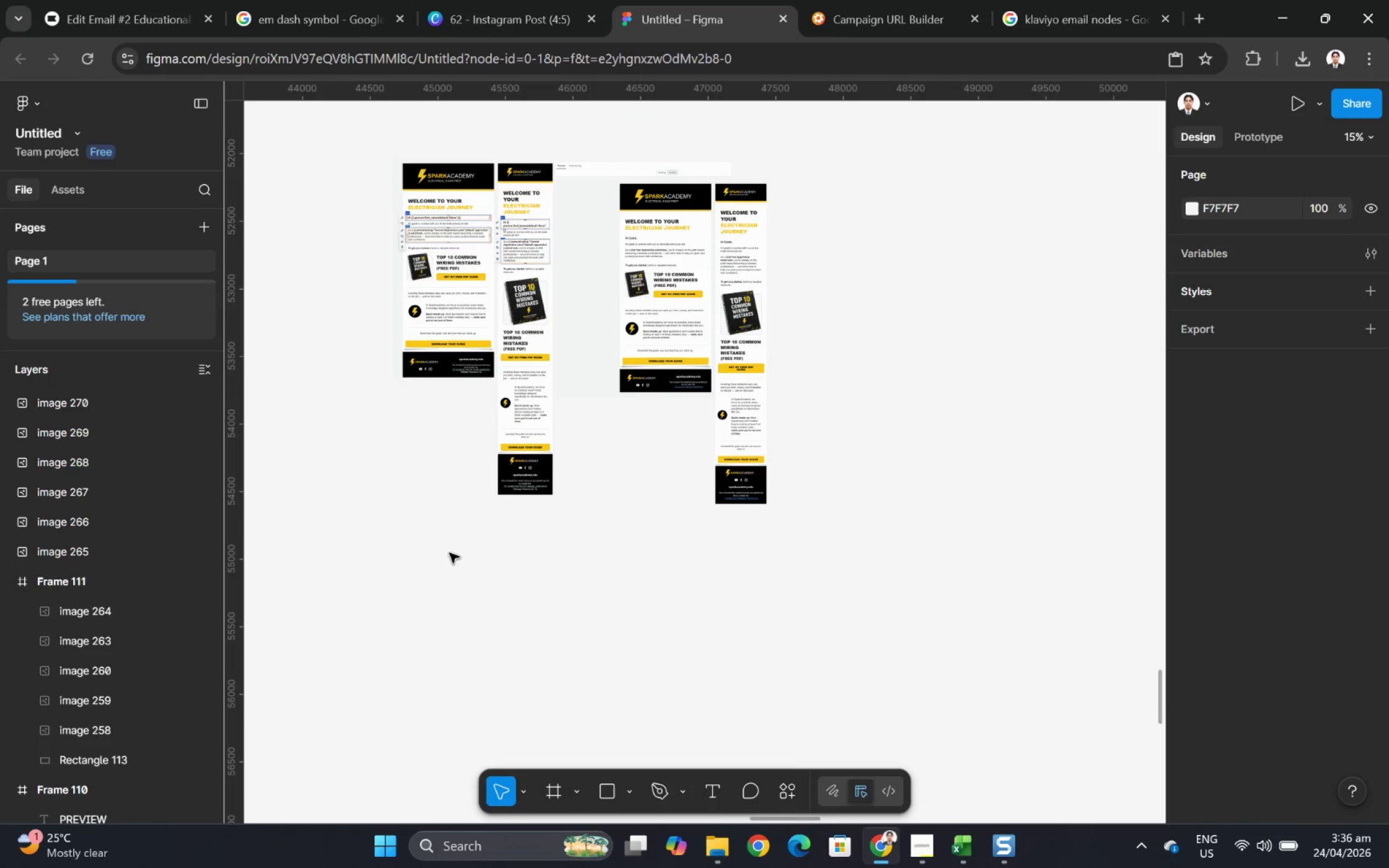 
left_click_drag(start_coordinate=[446, 574], to_coordinate=[444, 577])
 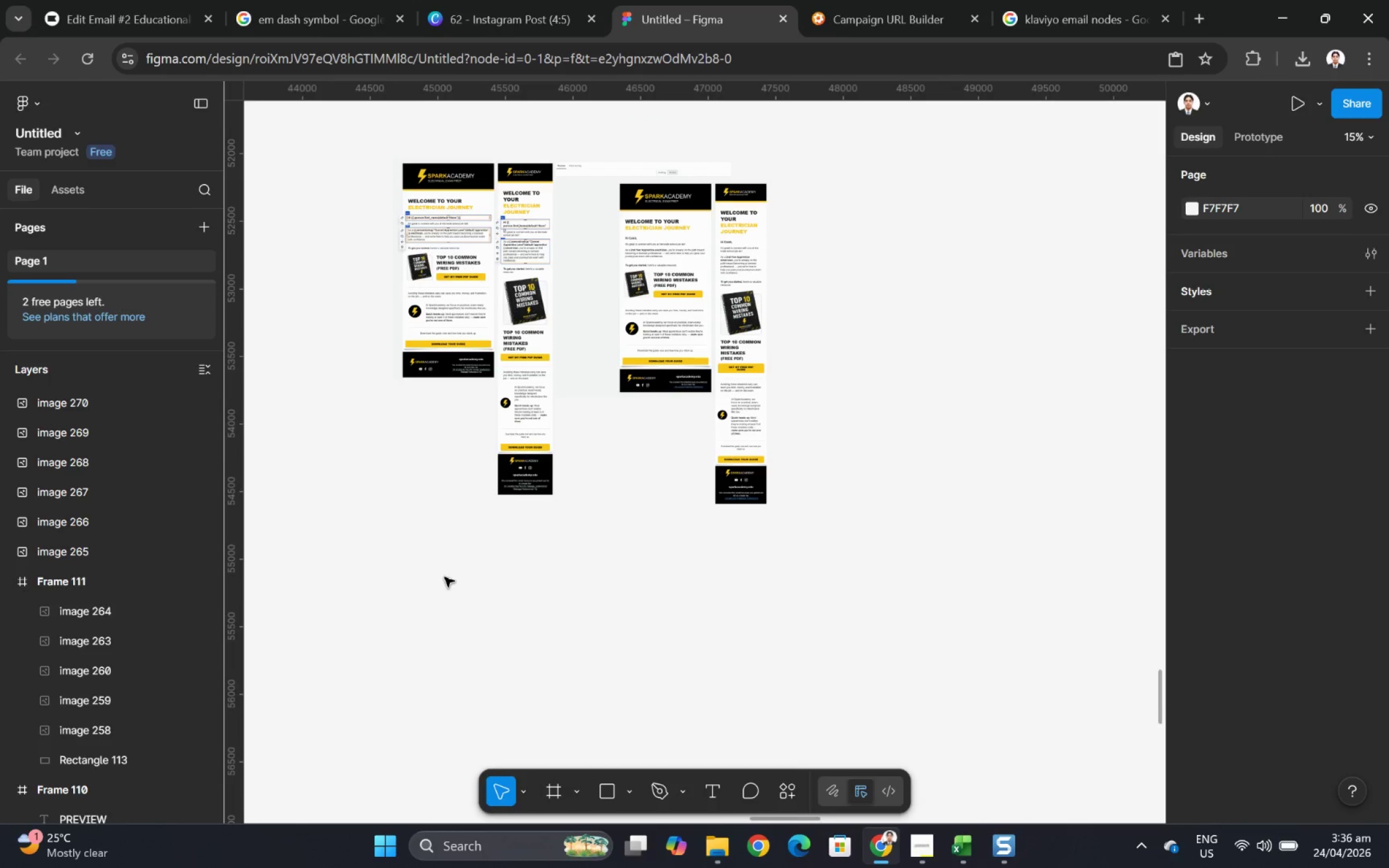 
key(Control+V)
 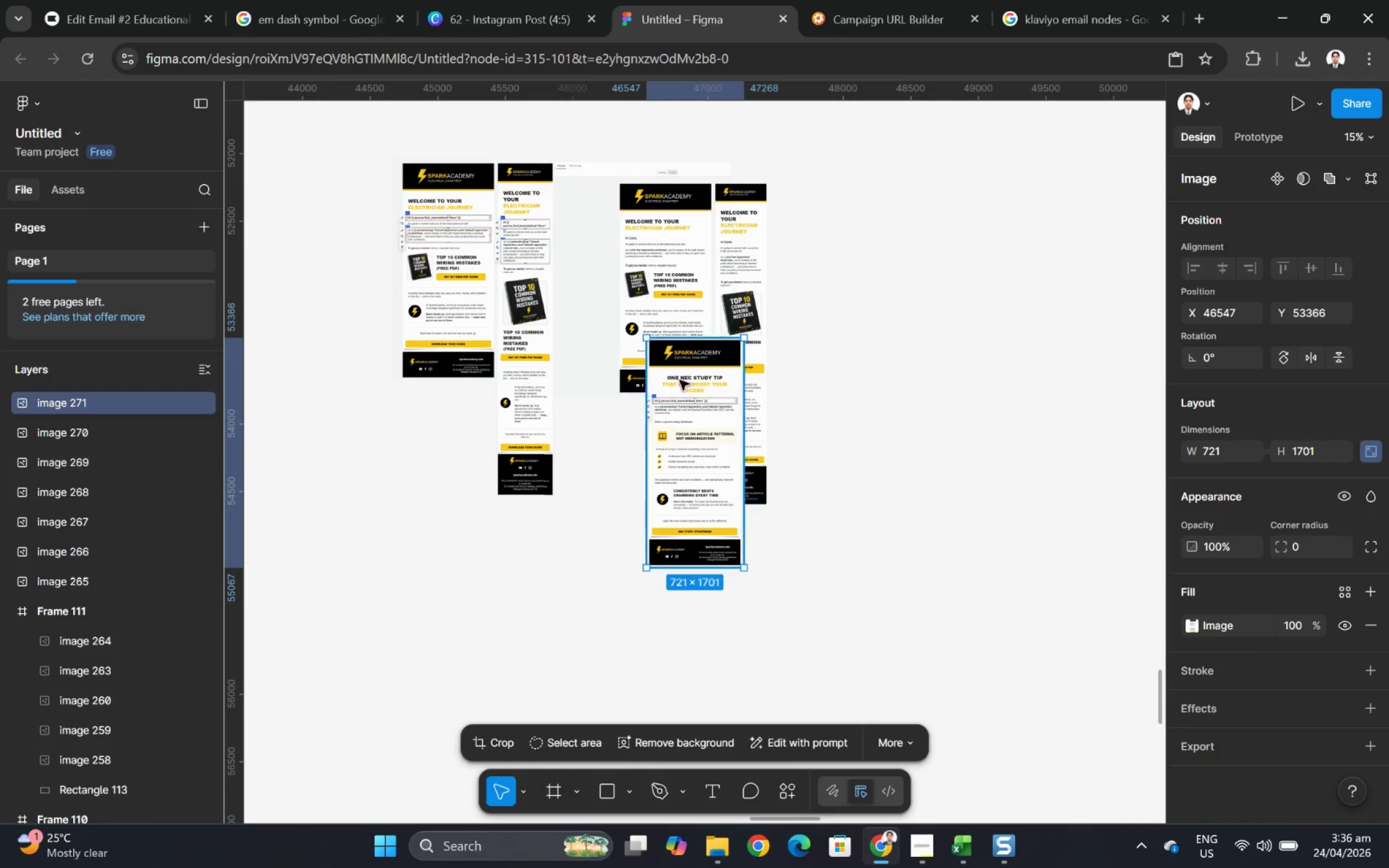 
left_click_drag(start_coordinate=[695, 407], to_coordinate=[451, 596])
 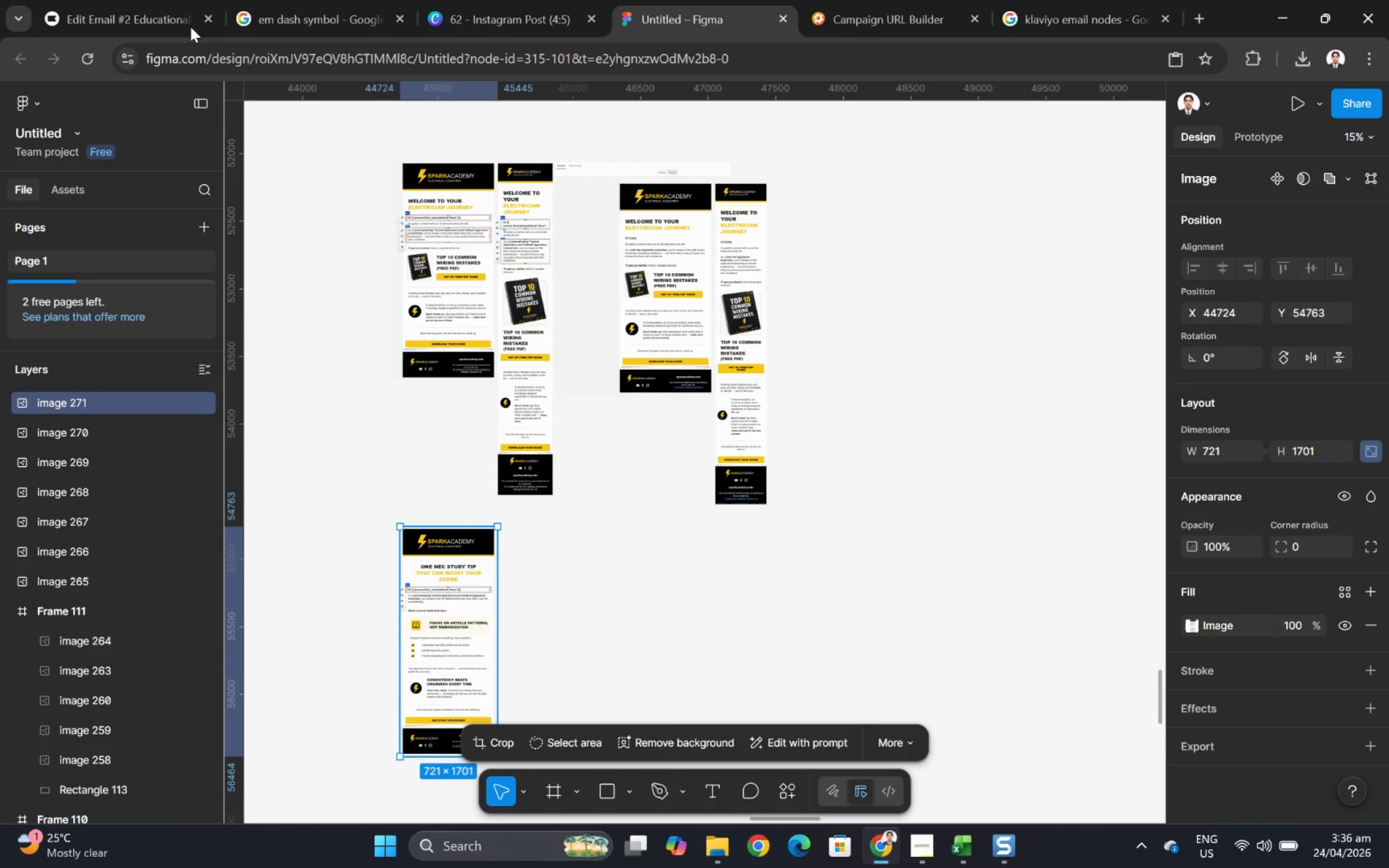 
left_click([162, 0])
 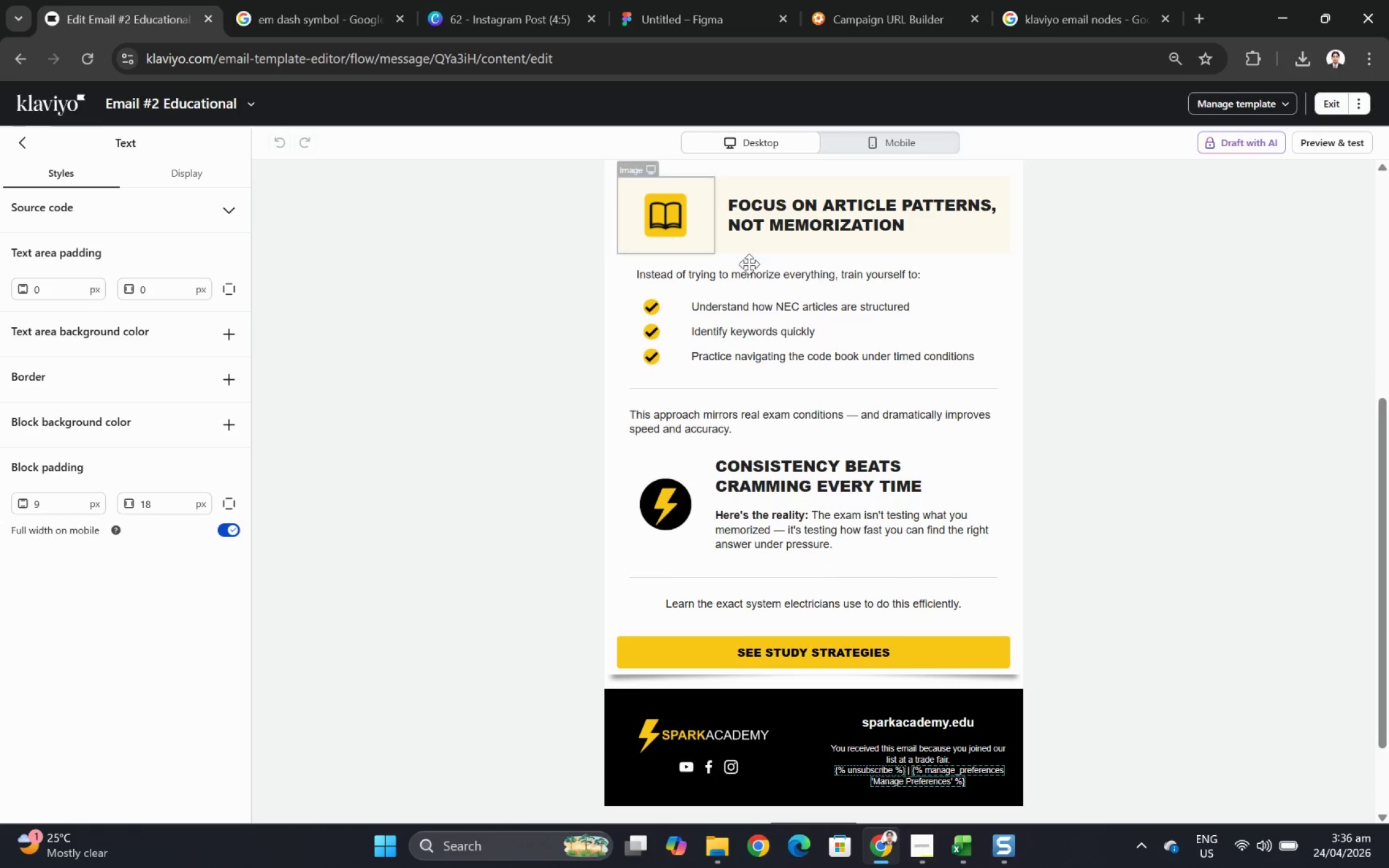 
scroll: coordinate [1087, 392], scroll_direction: up, amount: 4.0
 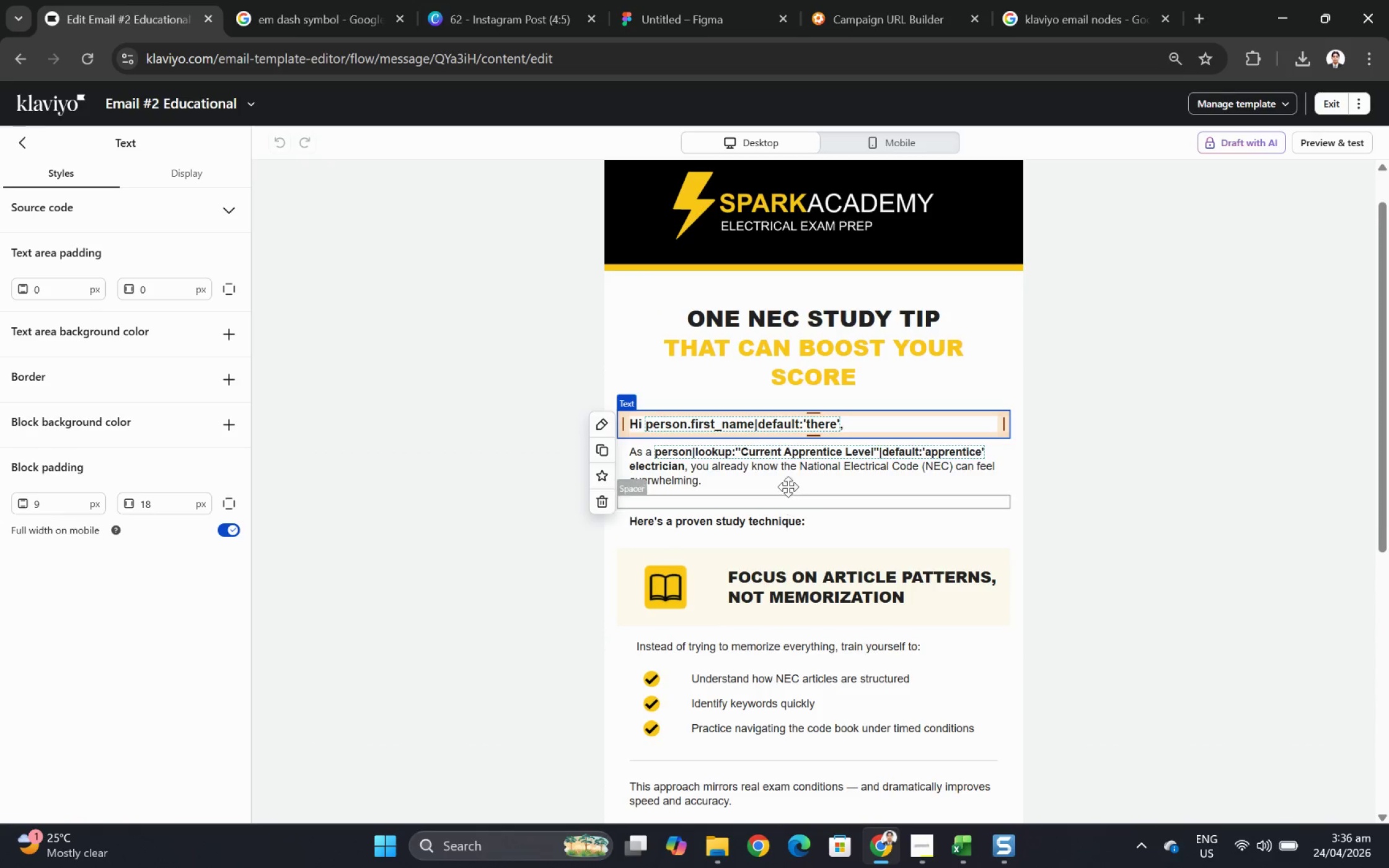 
double_click([780, 460])
 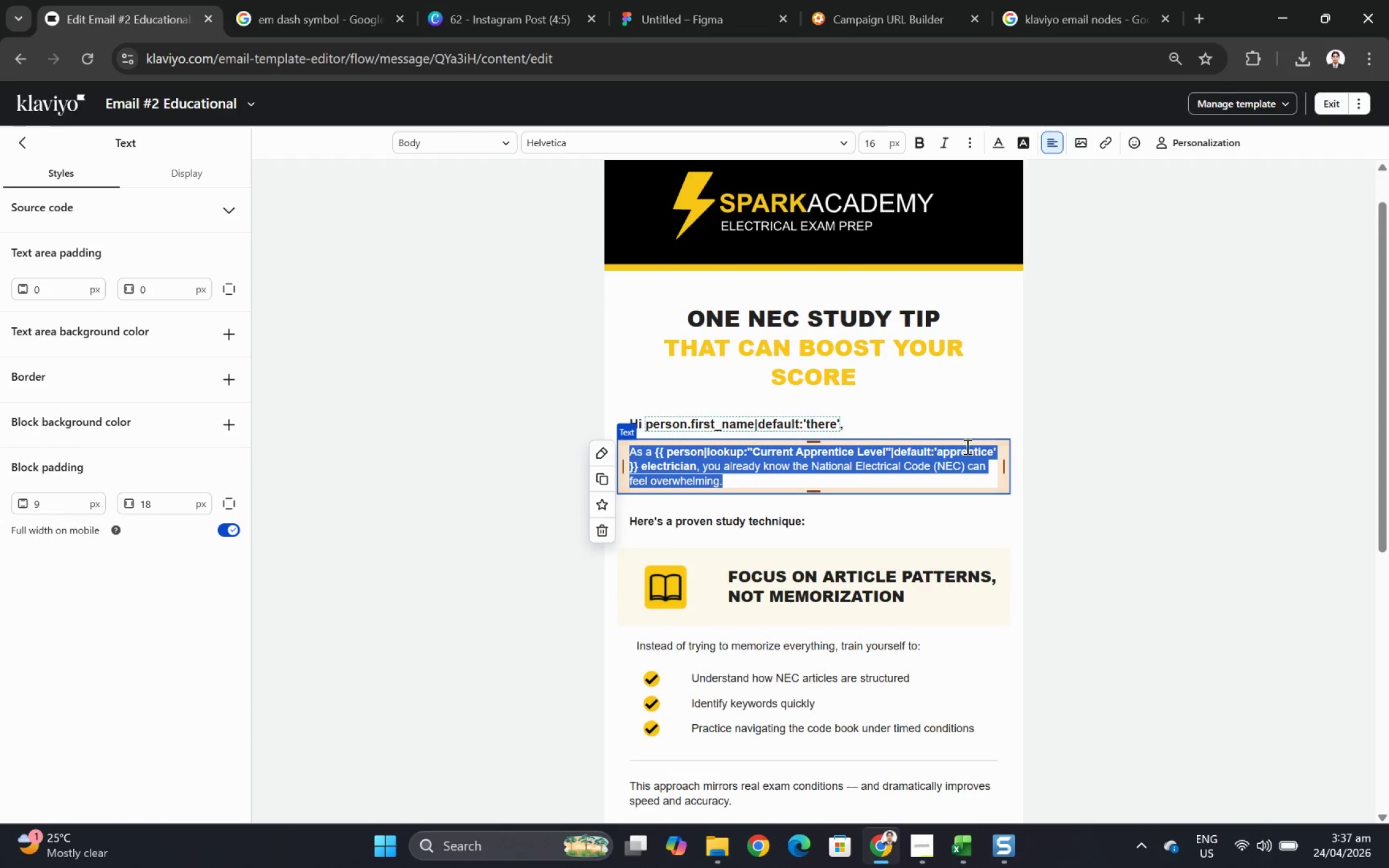 
left_click([973, 464])
 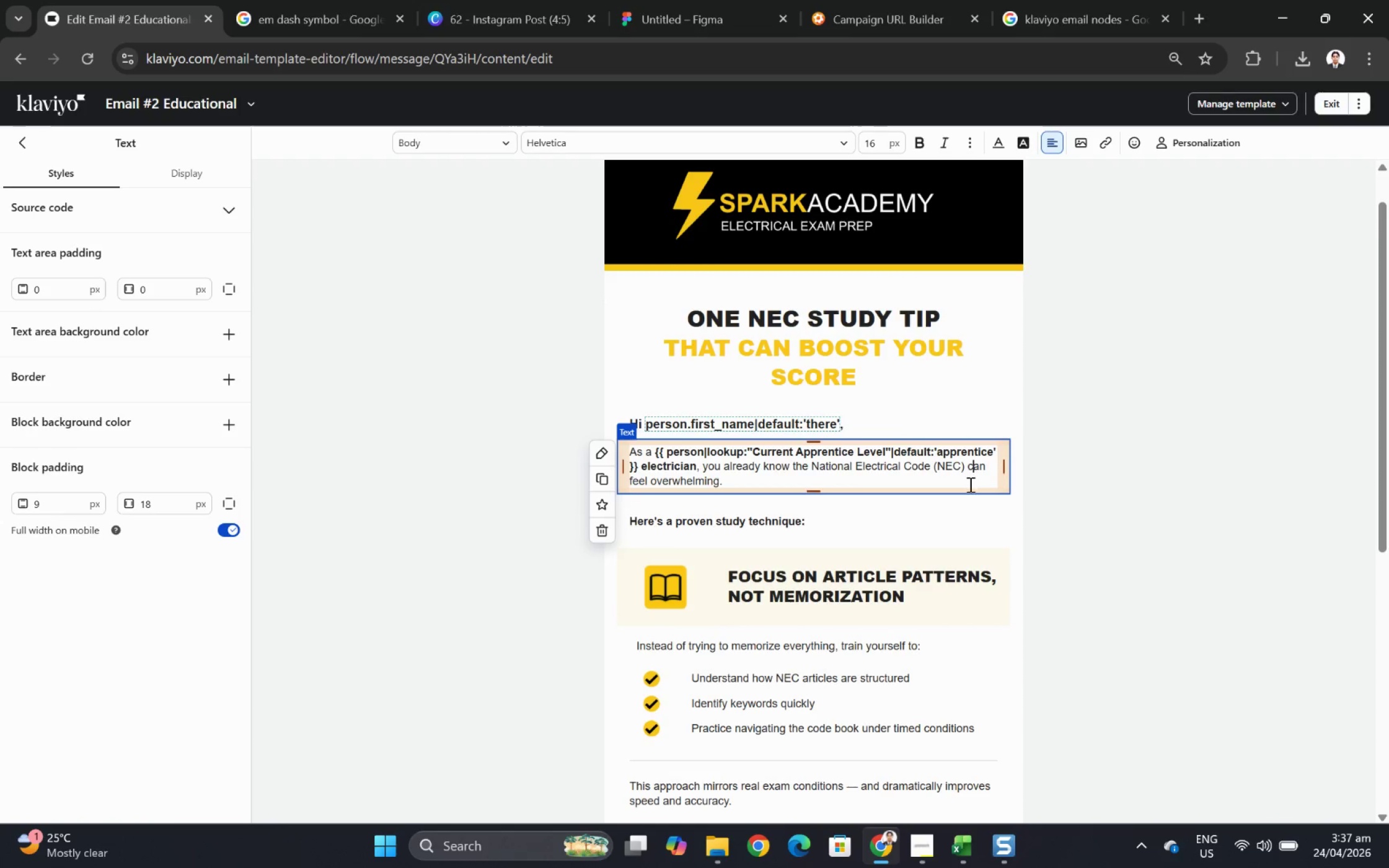 
left_click([969, 486])
 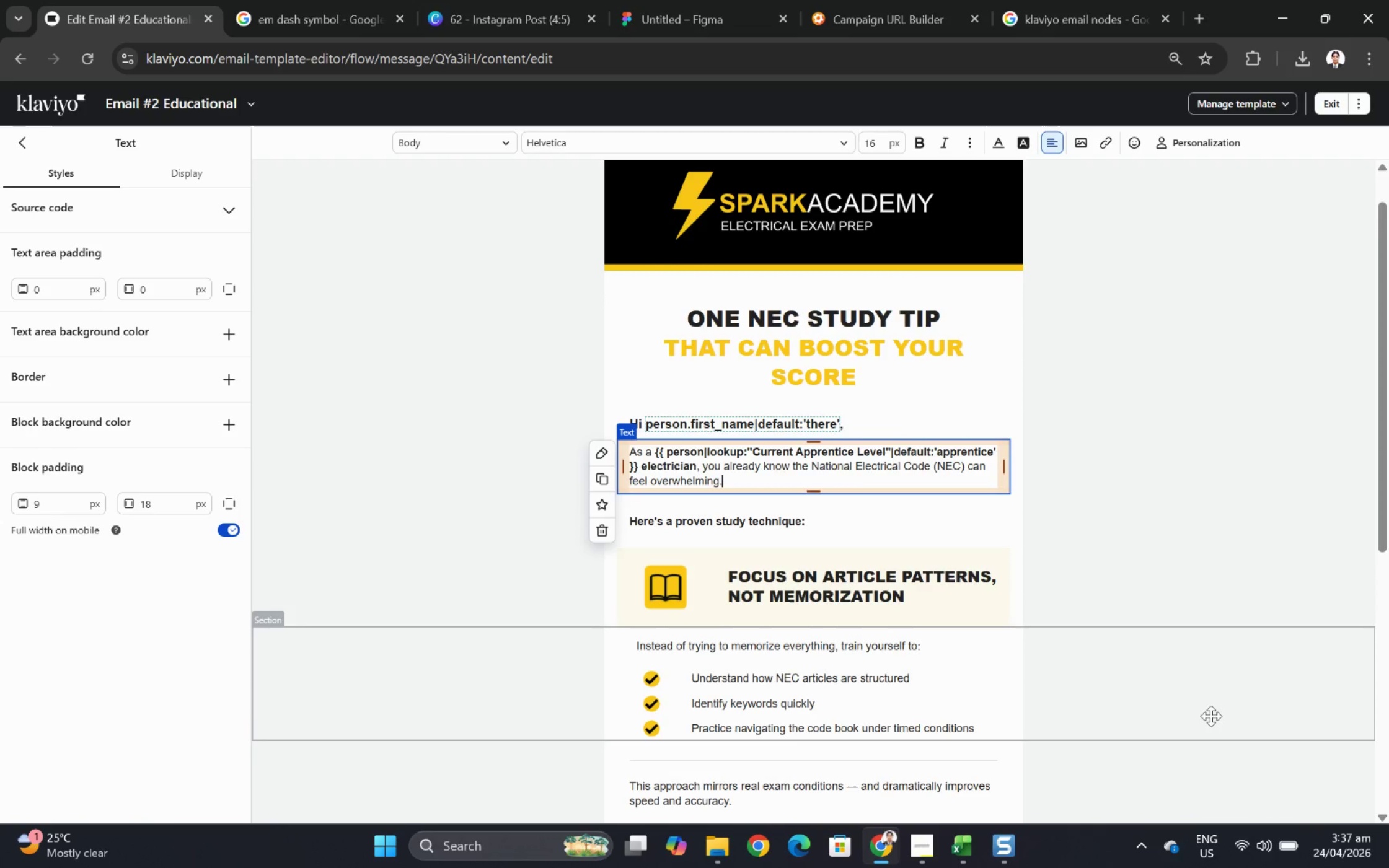 
key(F12)
 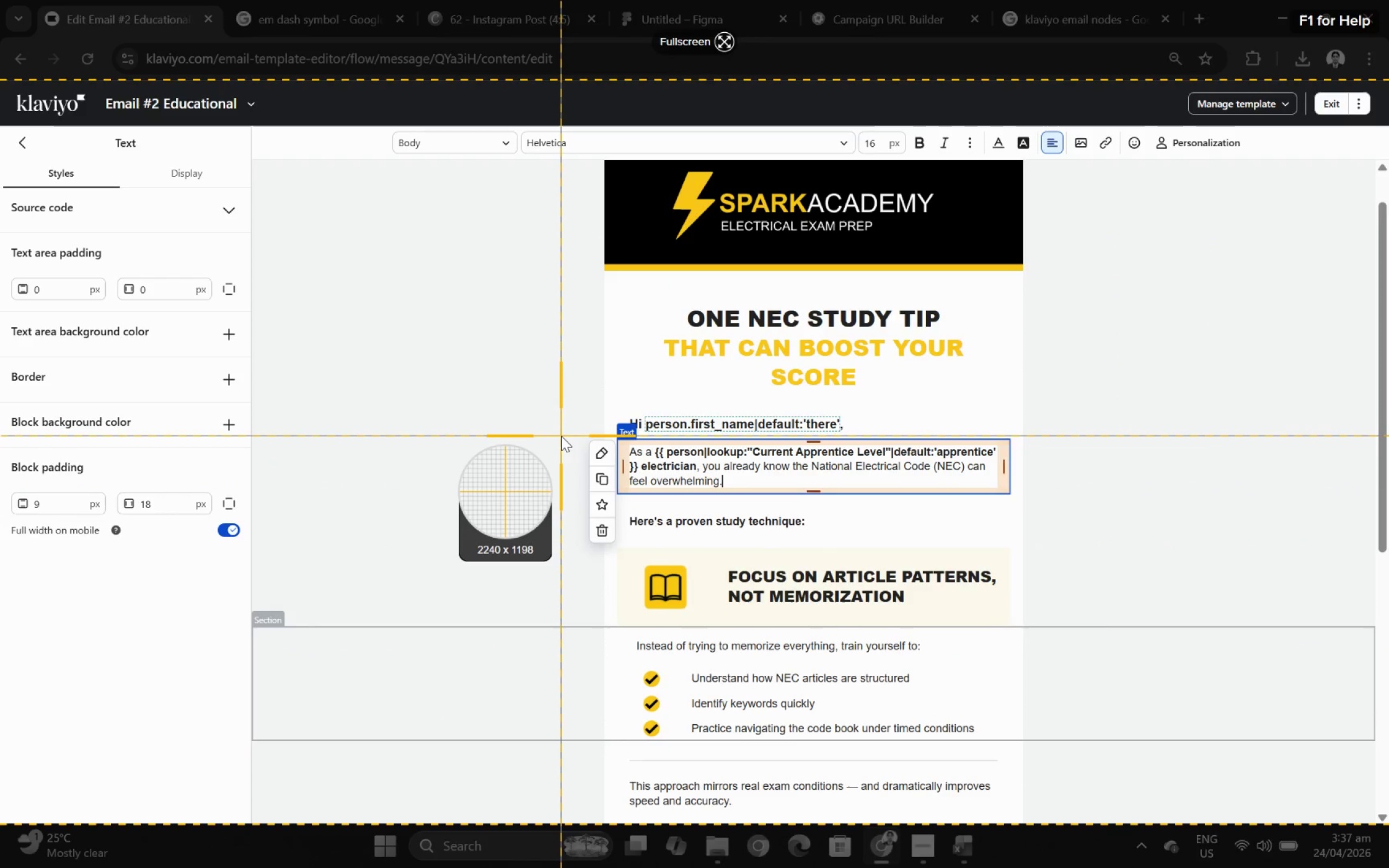 
left_click_drag(start_coordinate=[562, 432], to_coordinate=[1039, 498])
 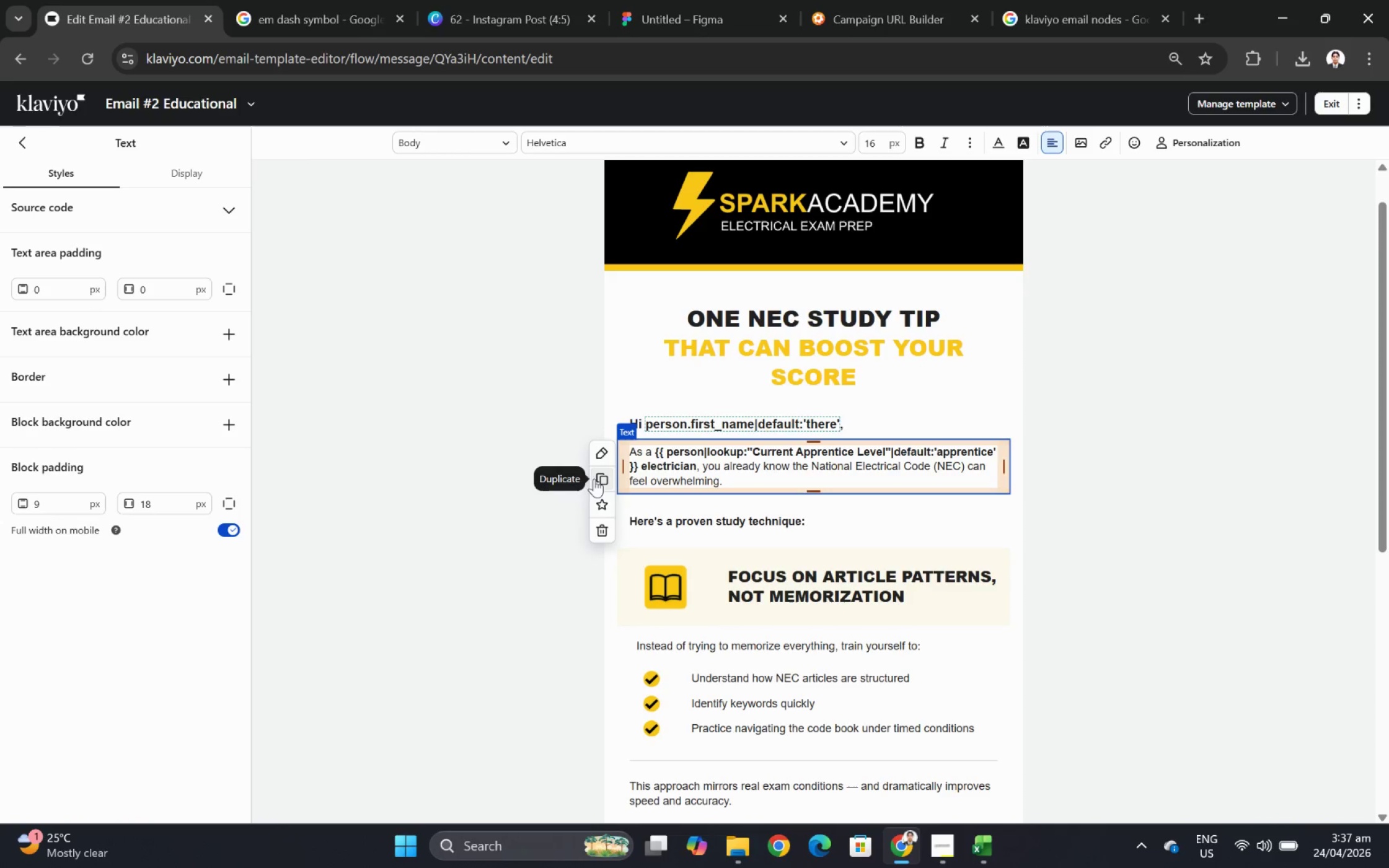 
key(Control+C)
 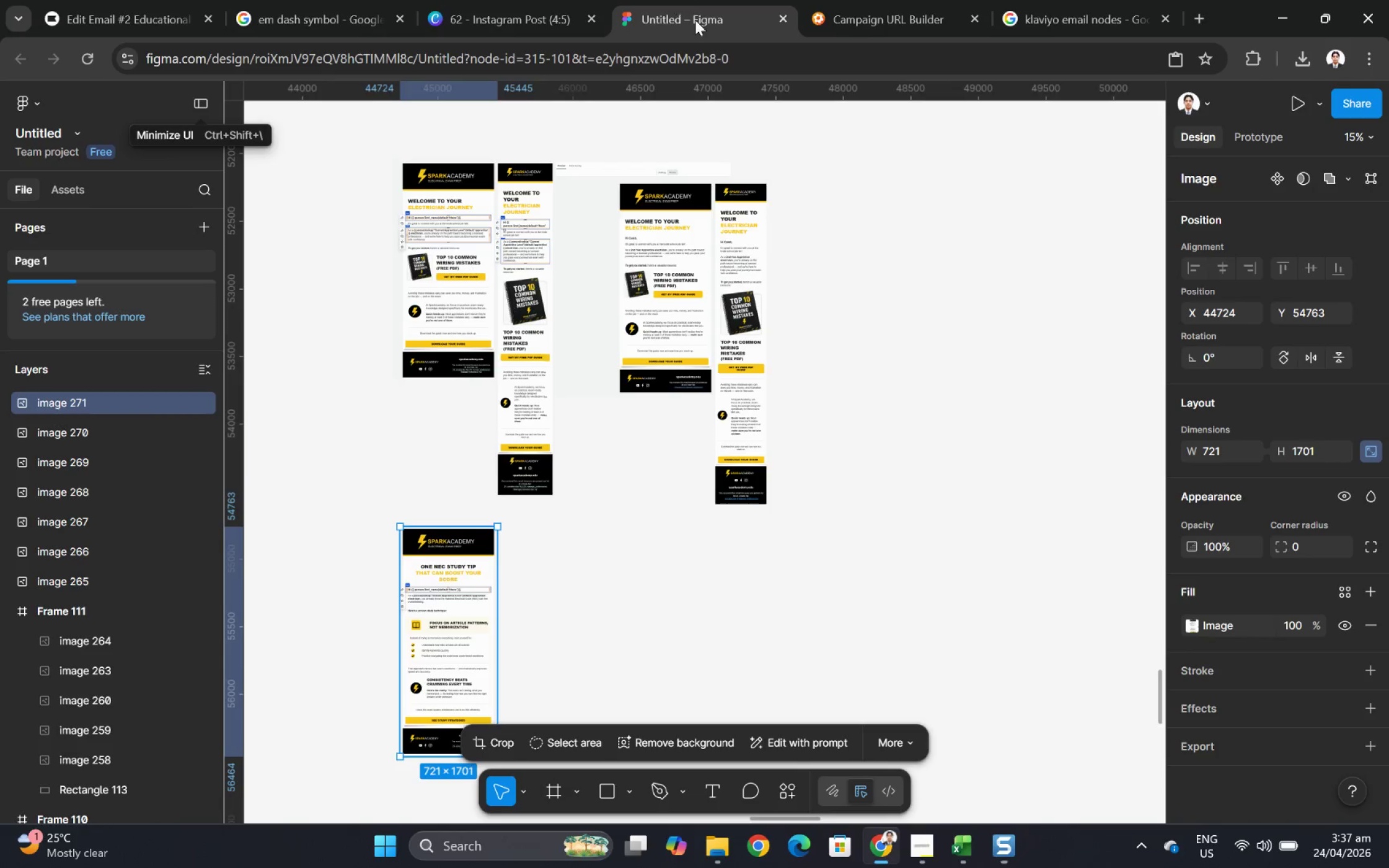 
hold_key(key=ControlLeft, duration=1.49)
scroll: coordinate [422, 533], scroll_direction: up, amount: 20.0
 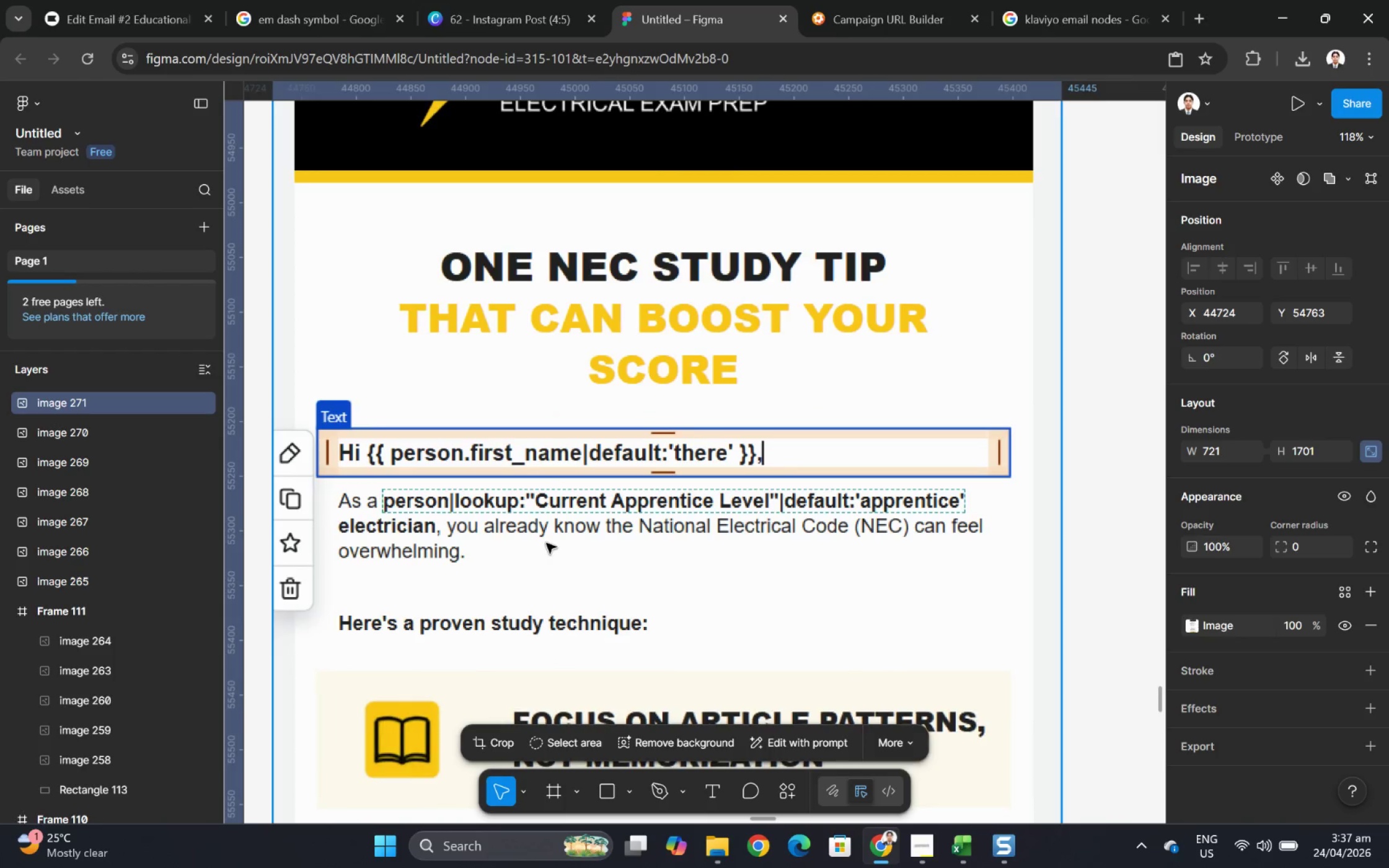 
key(Control+V)
 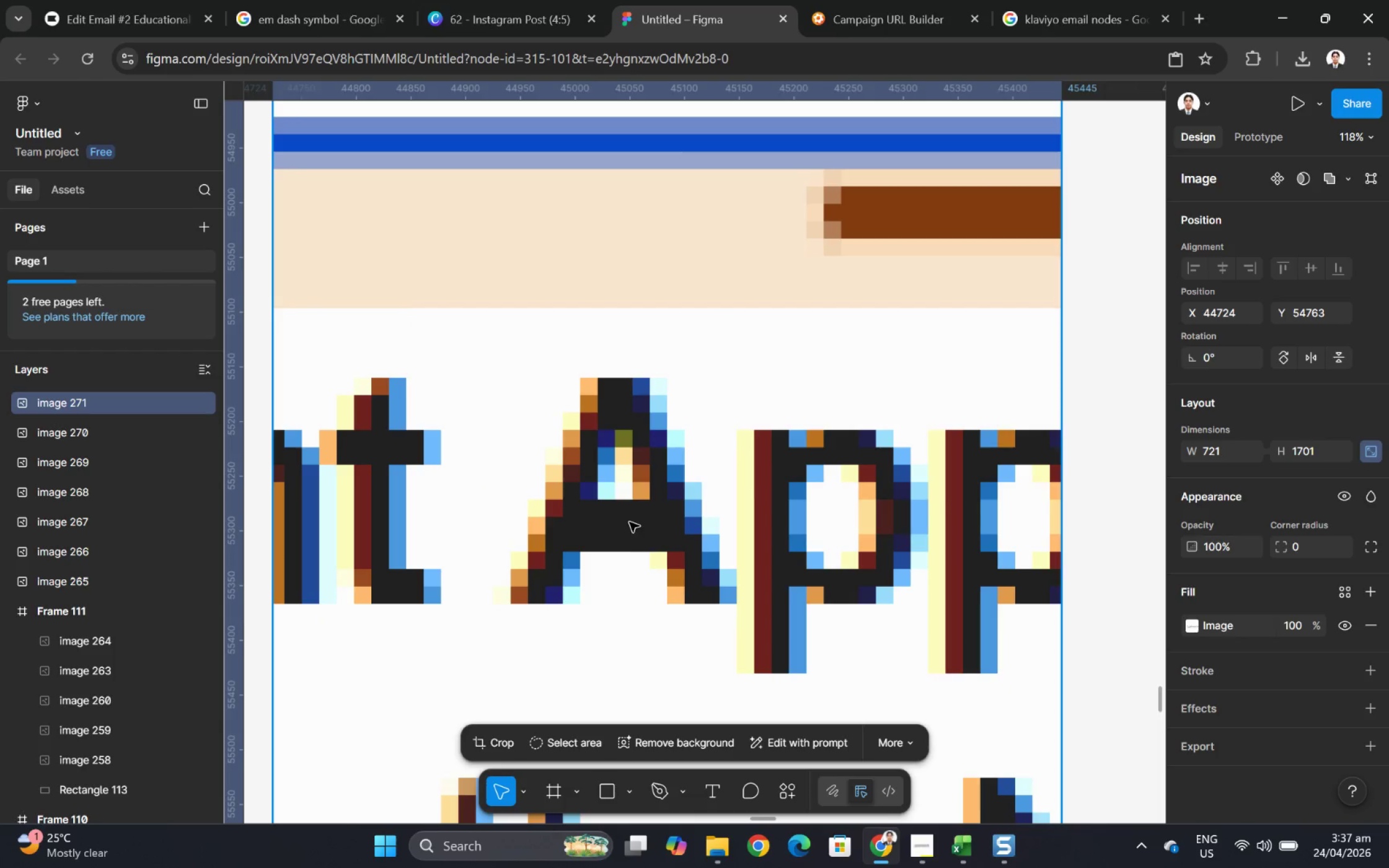 
key(Control+Z)
 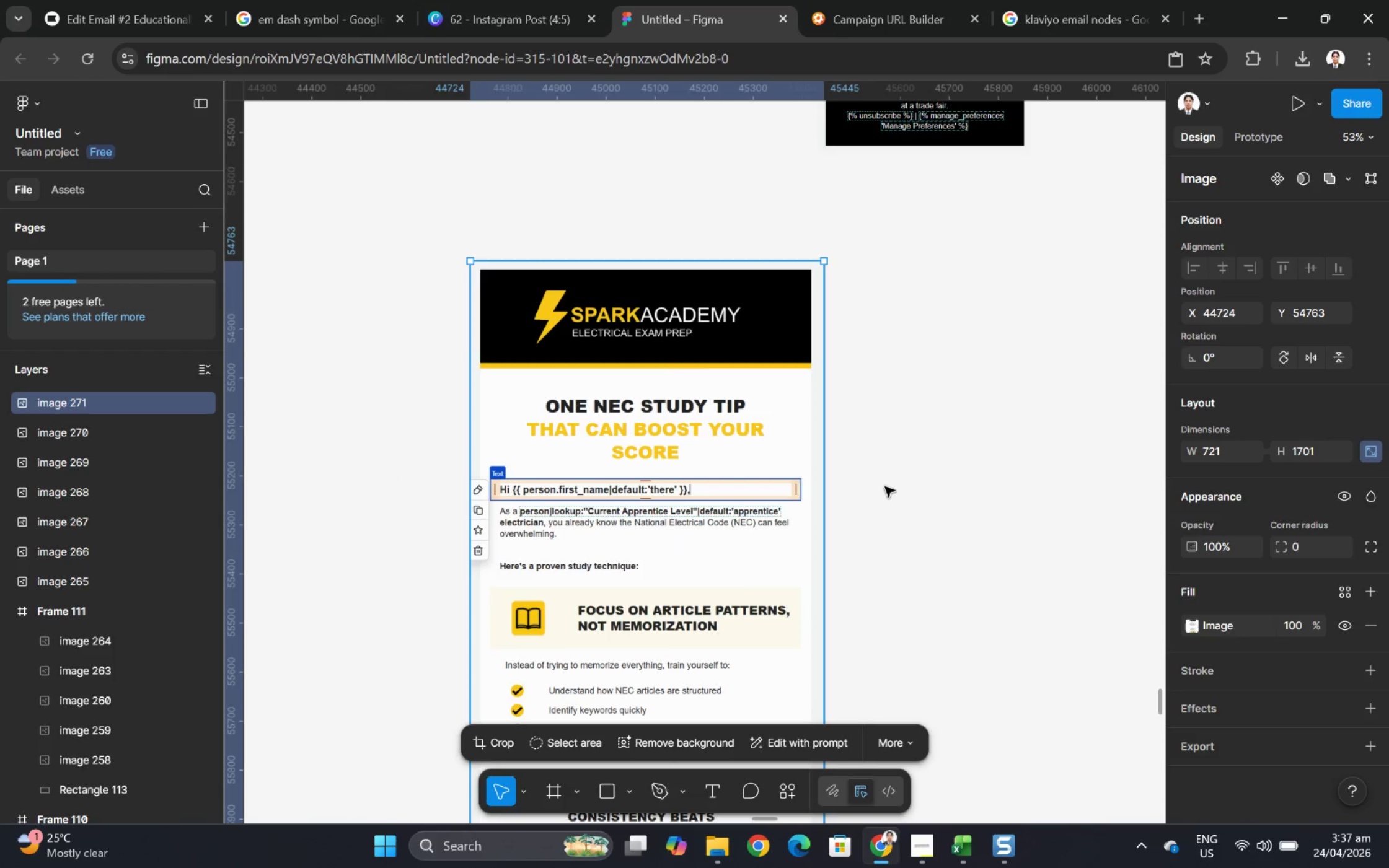 
scroll: coordinate [631, 520], scroll_direction: down, amount: 6.0
 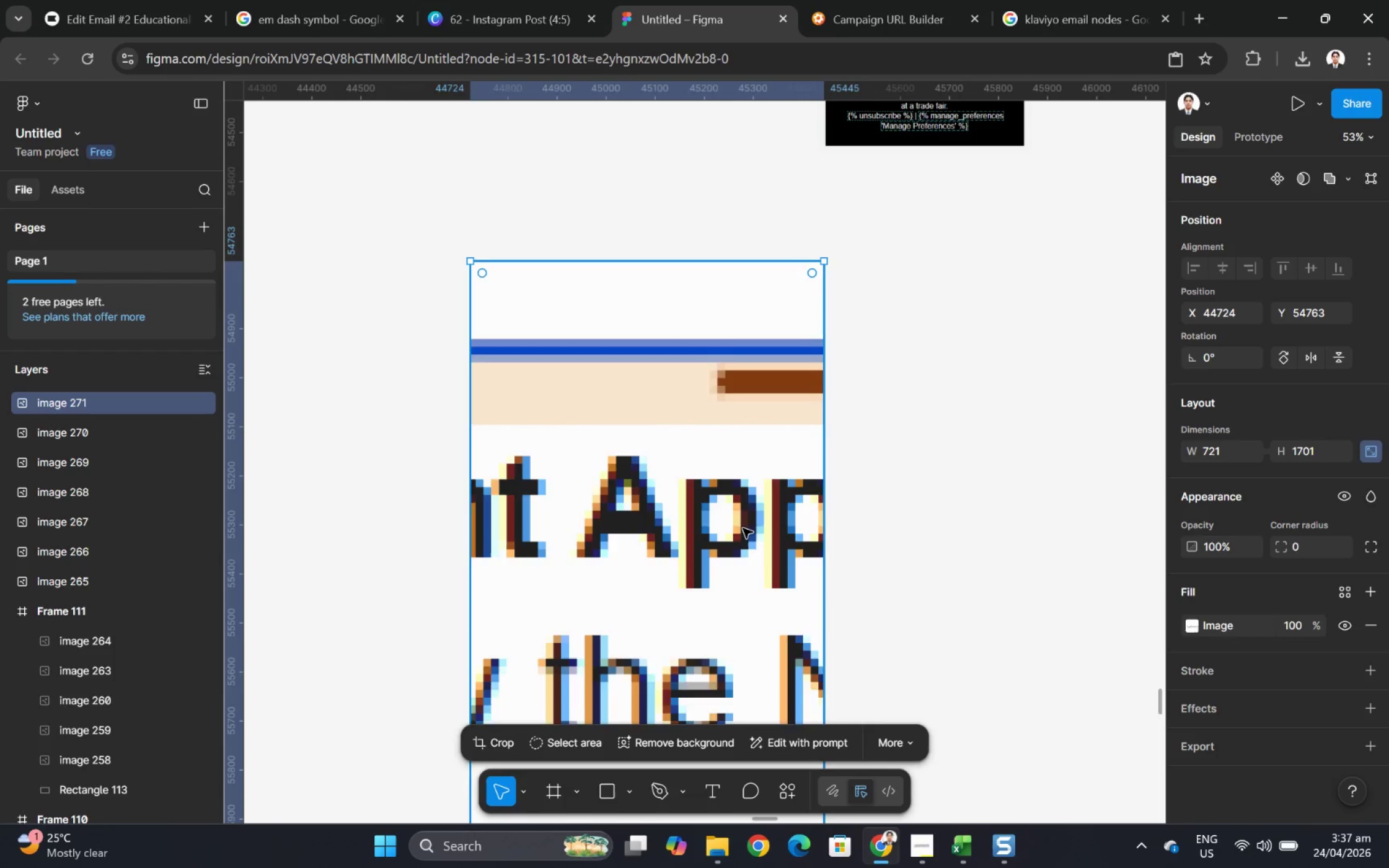 
left_click([884, 486])
 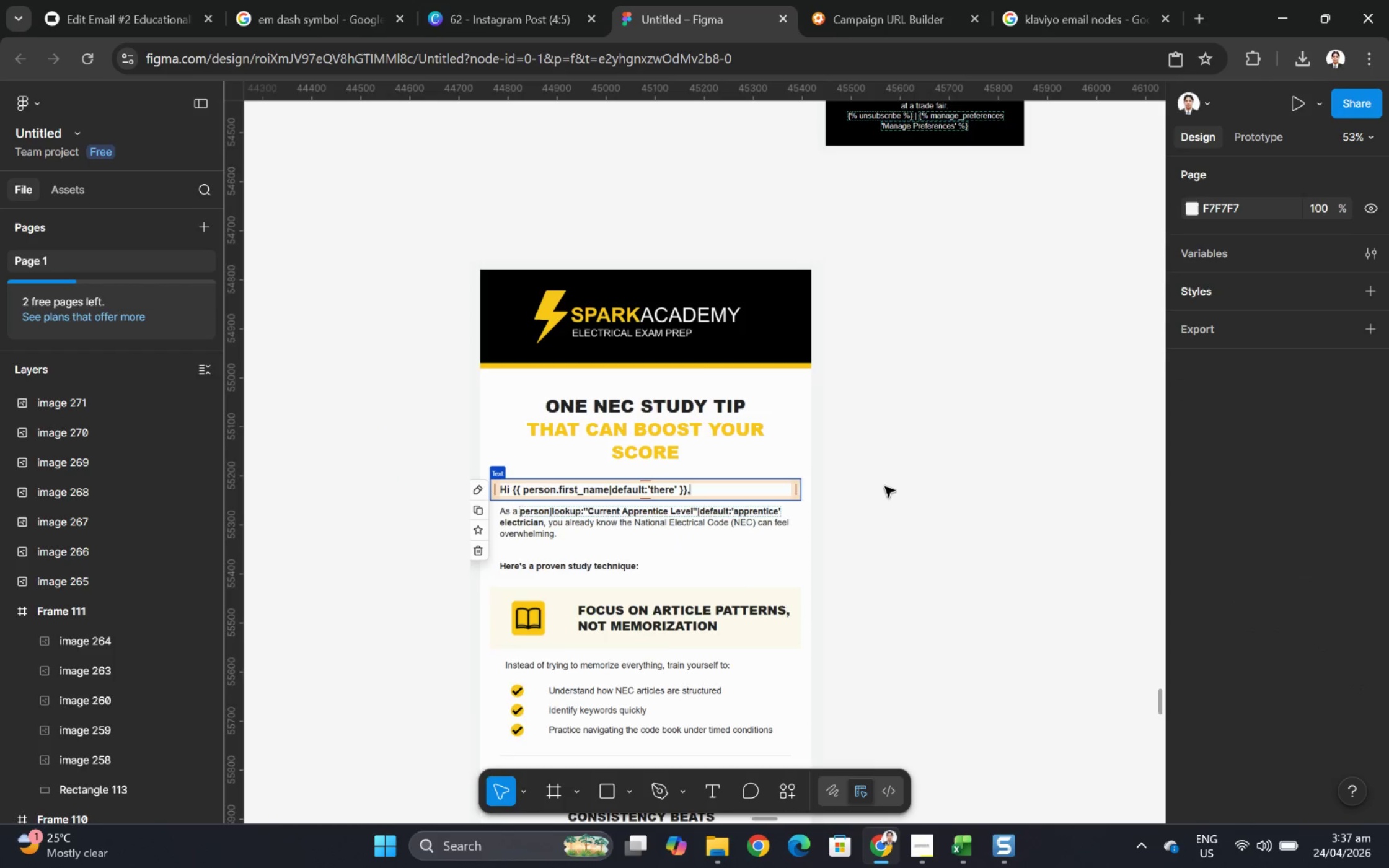 
key(Control+V)
 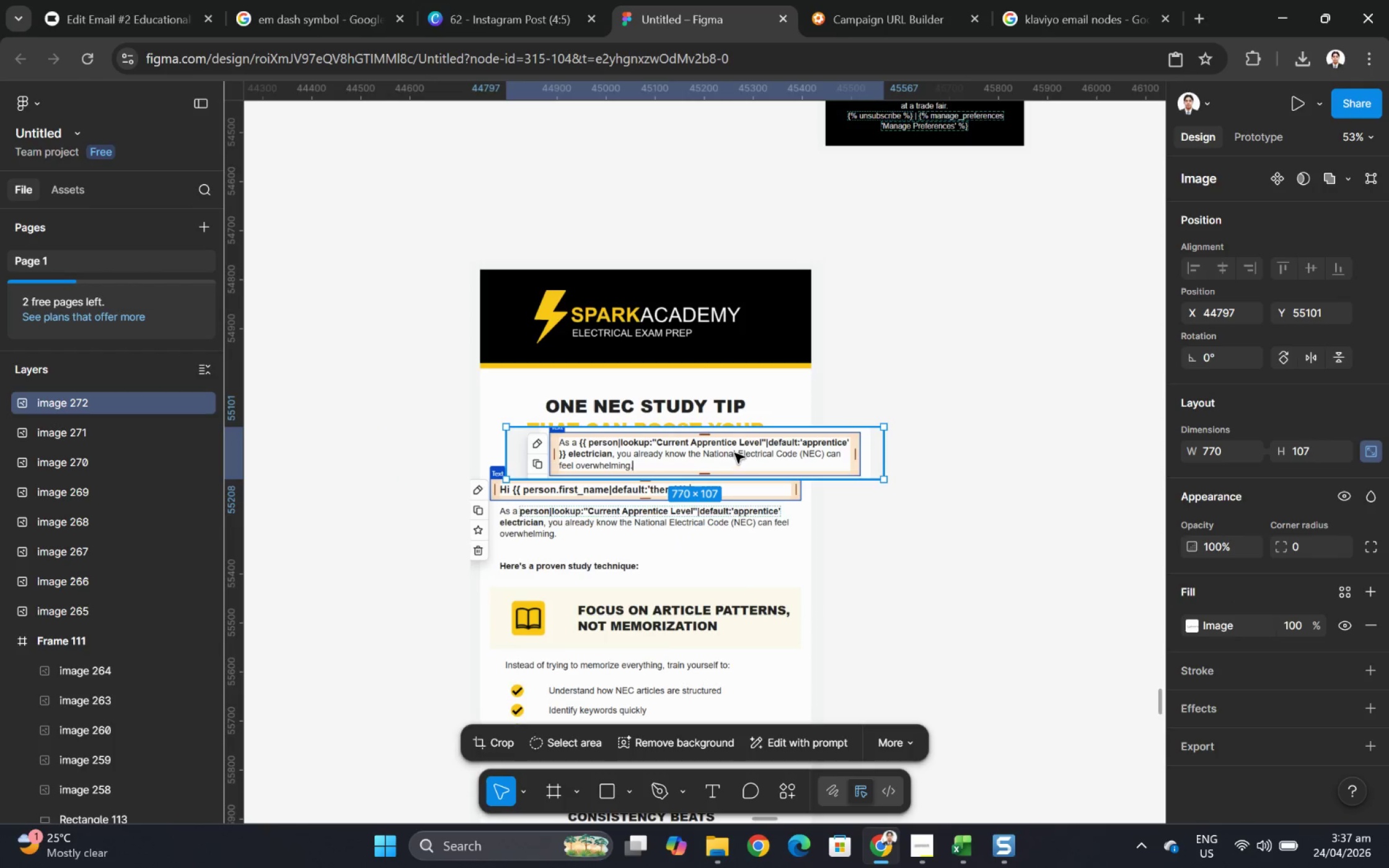 
hold_key(key=ControlLeft, duration=0.41)
scroll: coordinate [620, 529], scroll_direction: up, amount: 3.0
 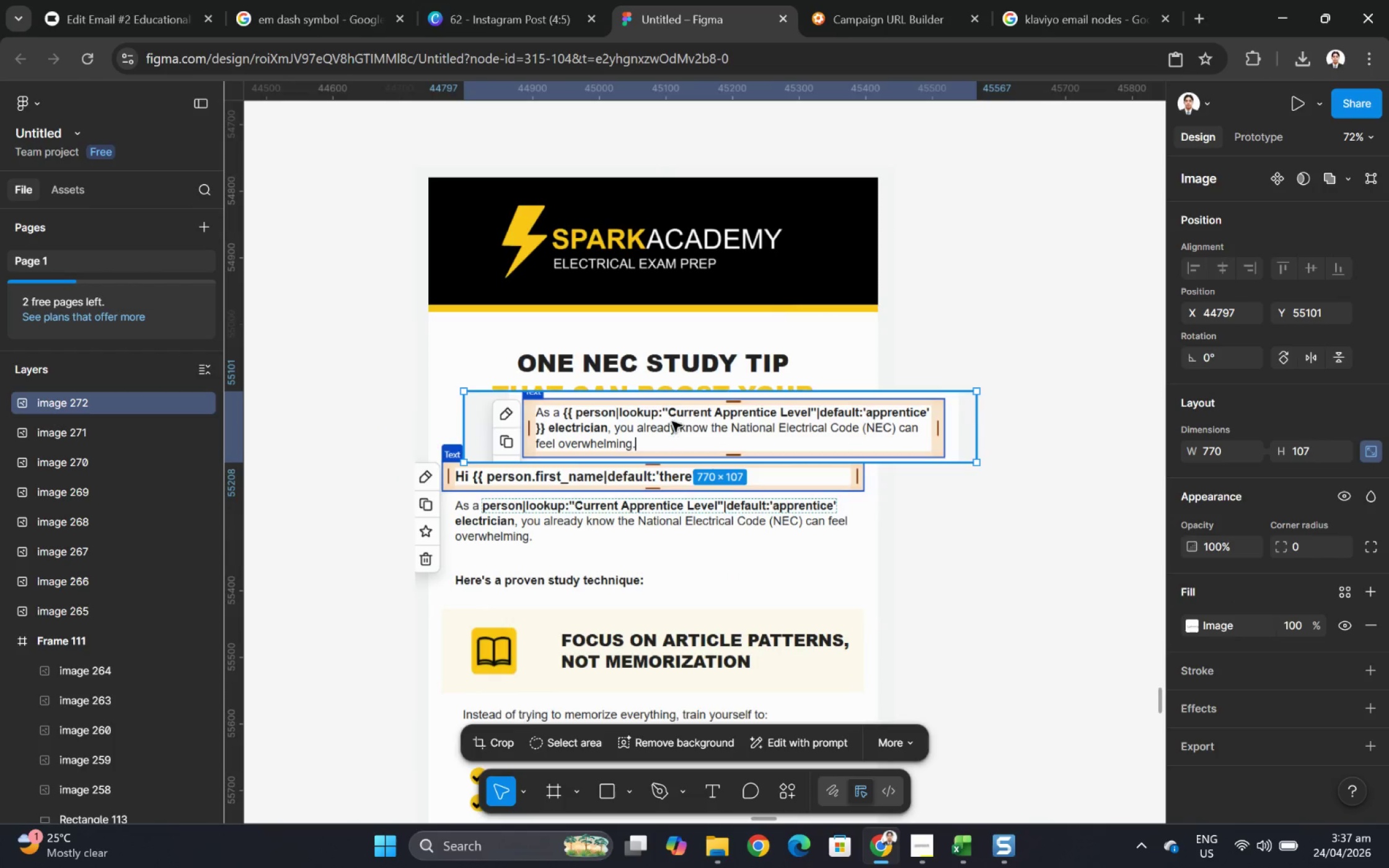 
left_click_drag(start_coordinate=[676, 415], to_coordinate=[596, 517])
 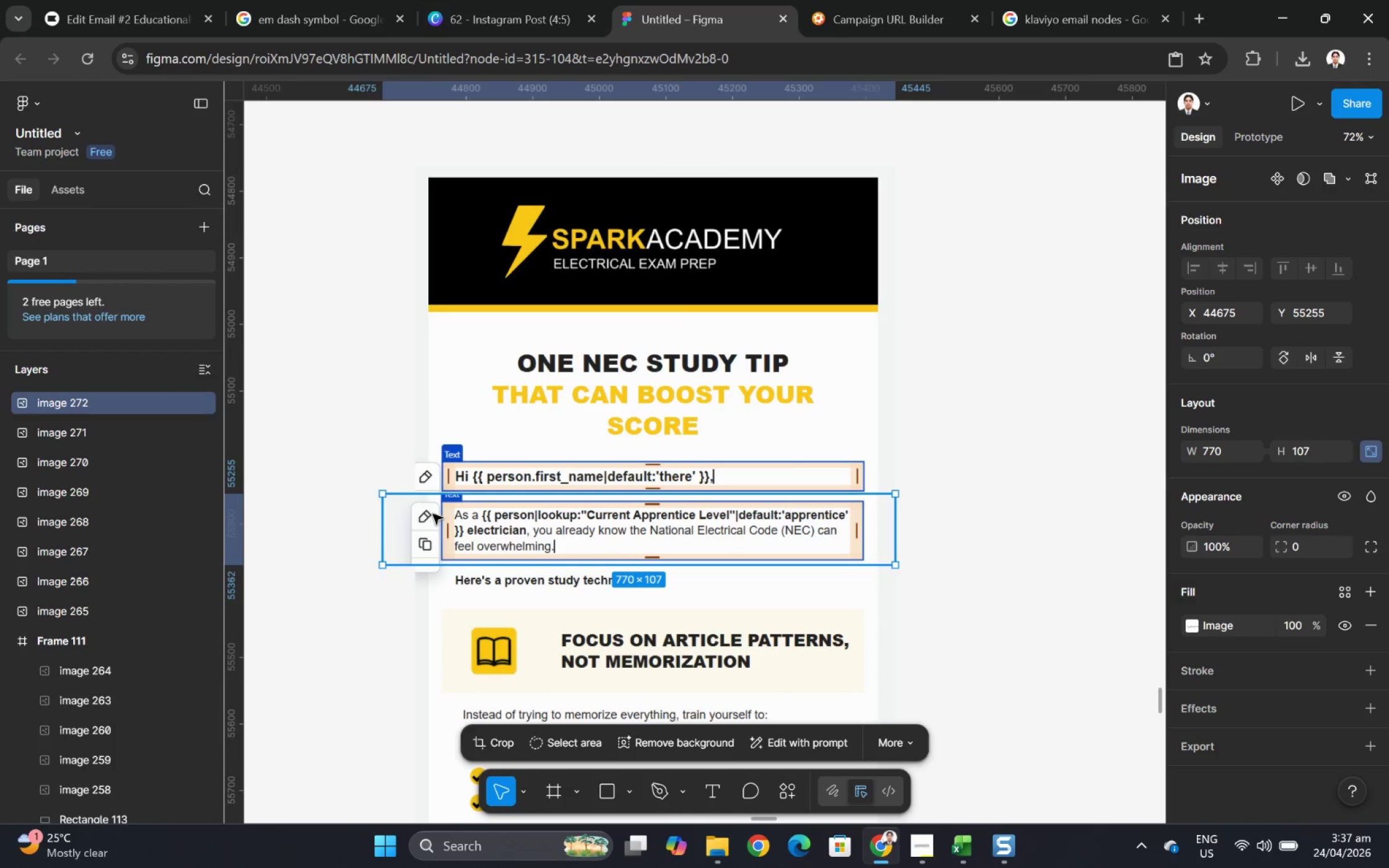 
double_click([434, 514])
 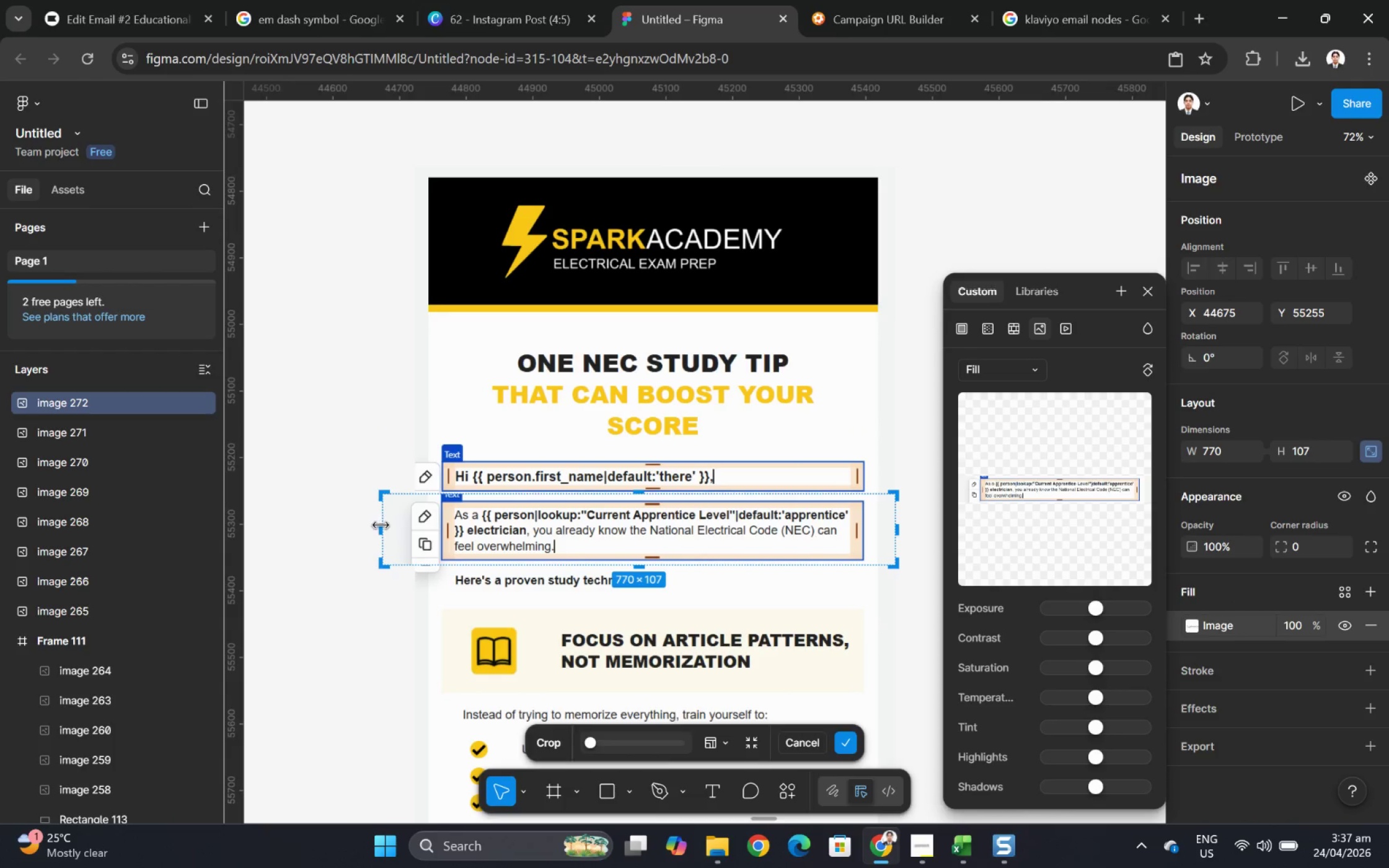 
left_click_drag(start_coordinate=[379, 524], to_coordinate=[440, 525])
 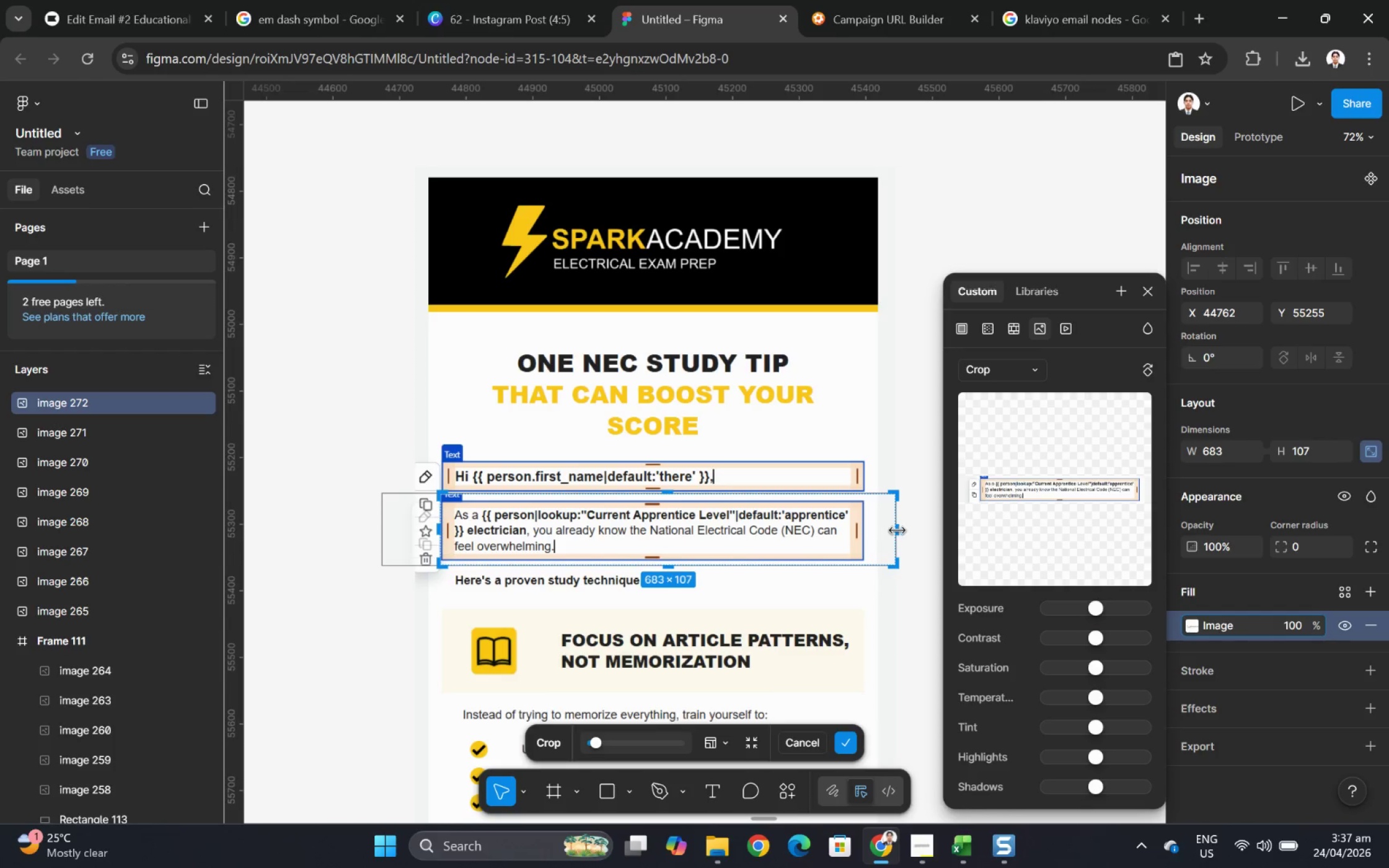 
left_click_drag(start_coordinate=[897, 530], to_coordinate=[868, 529])
 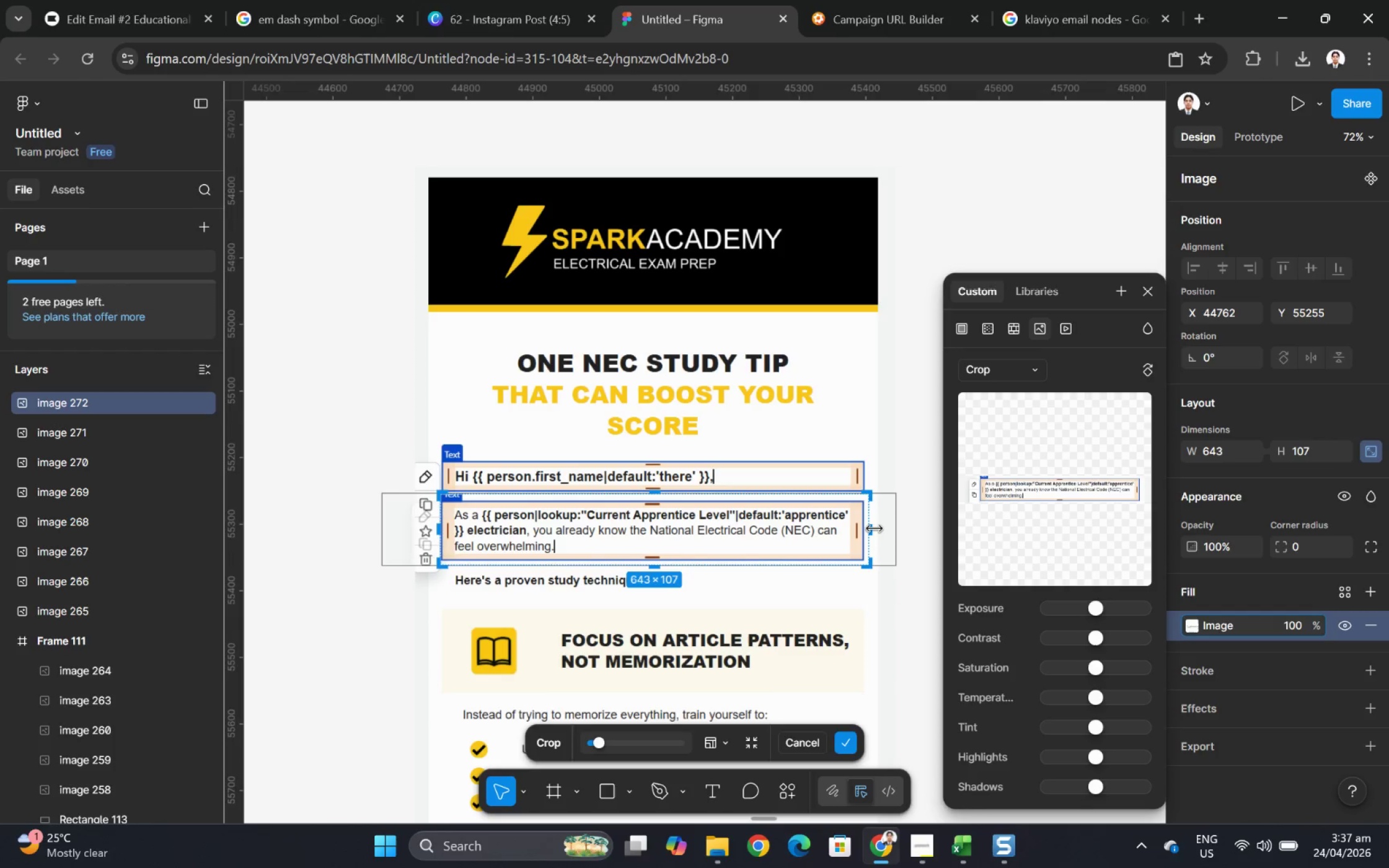 
key(Enter)
 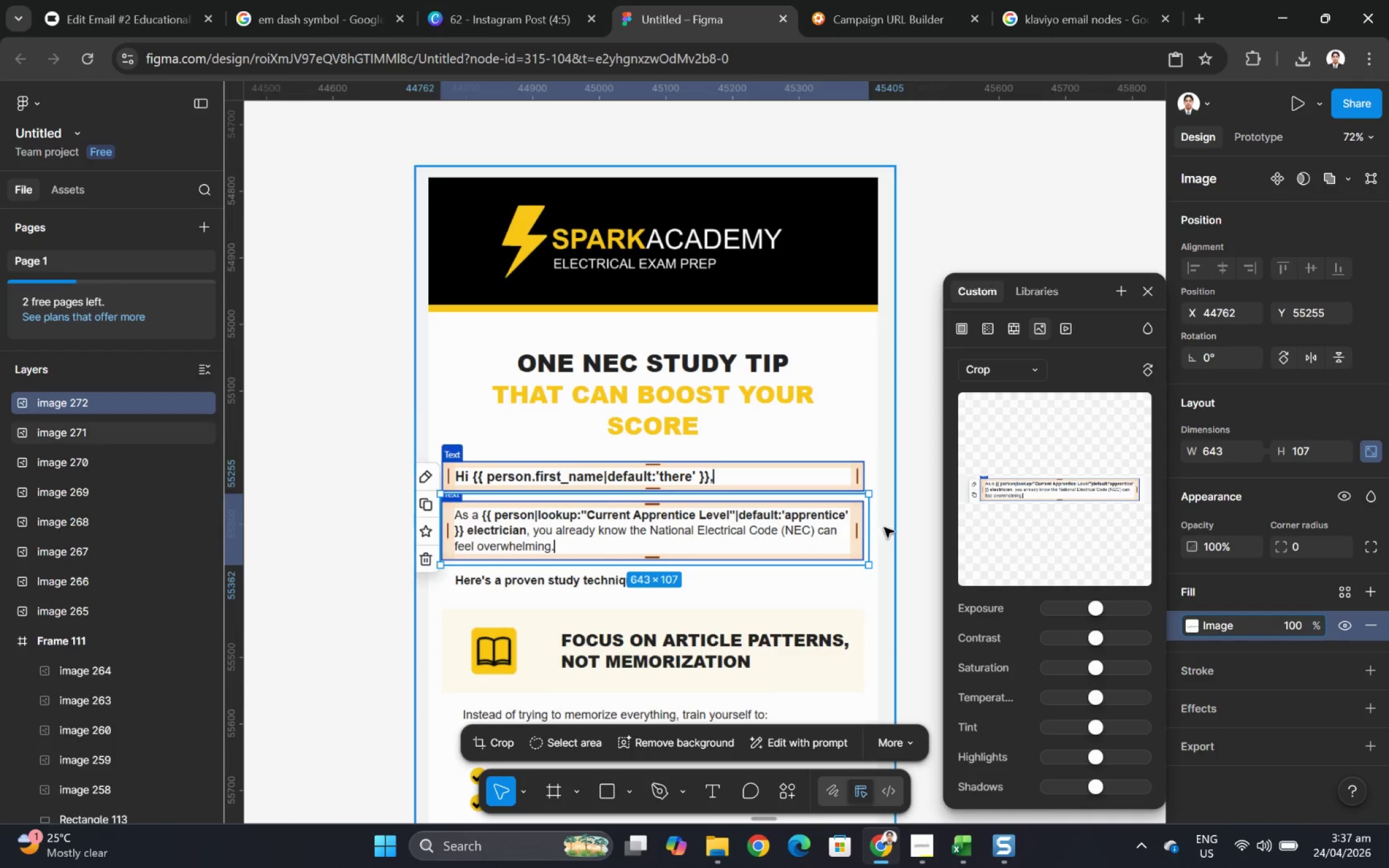 
left_click([888, 527])
 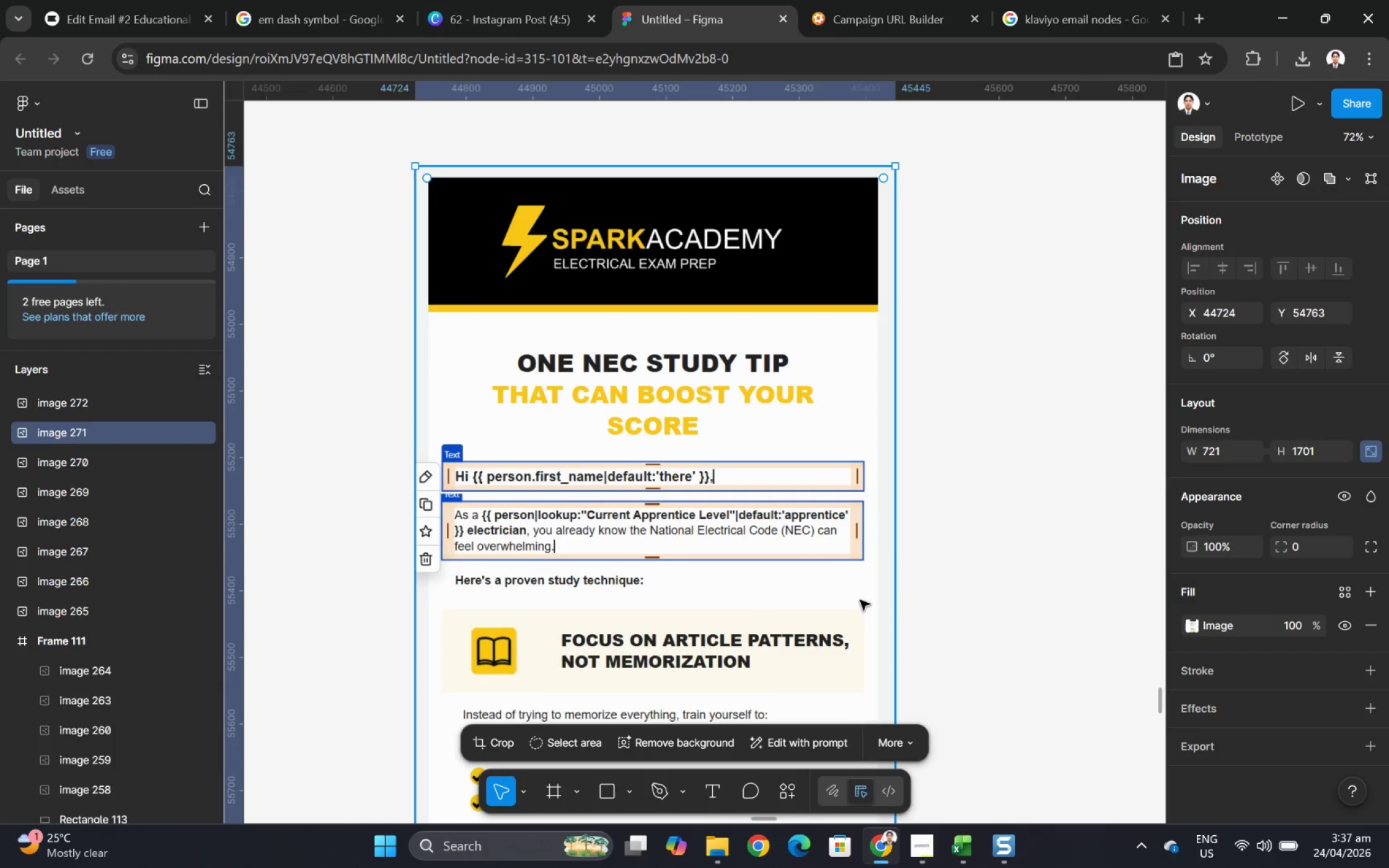 
hold_key(key=ControlLeft, duration=0.32)
scroll: coordinate [559, 590], scroll_direction: up, amount: 4.0
 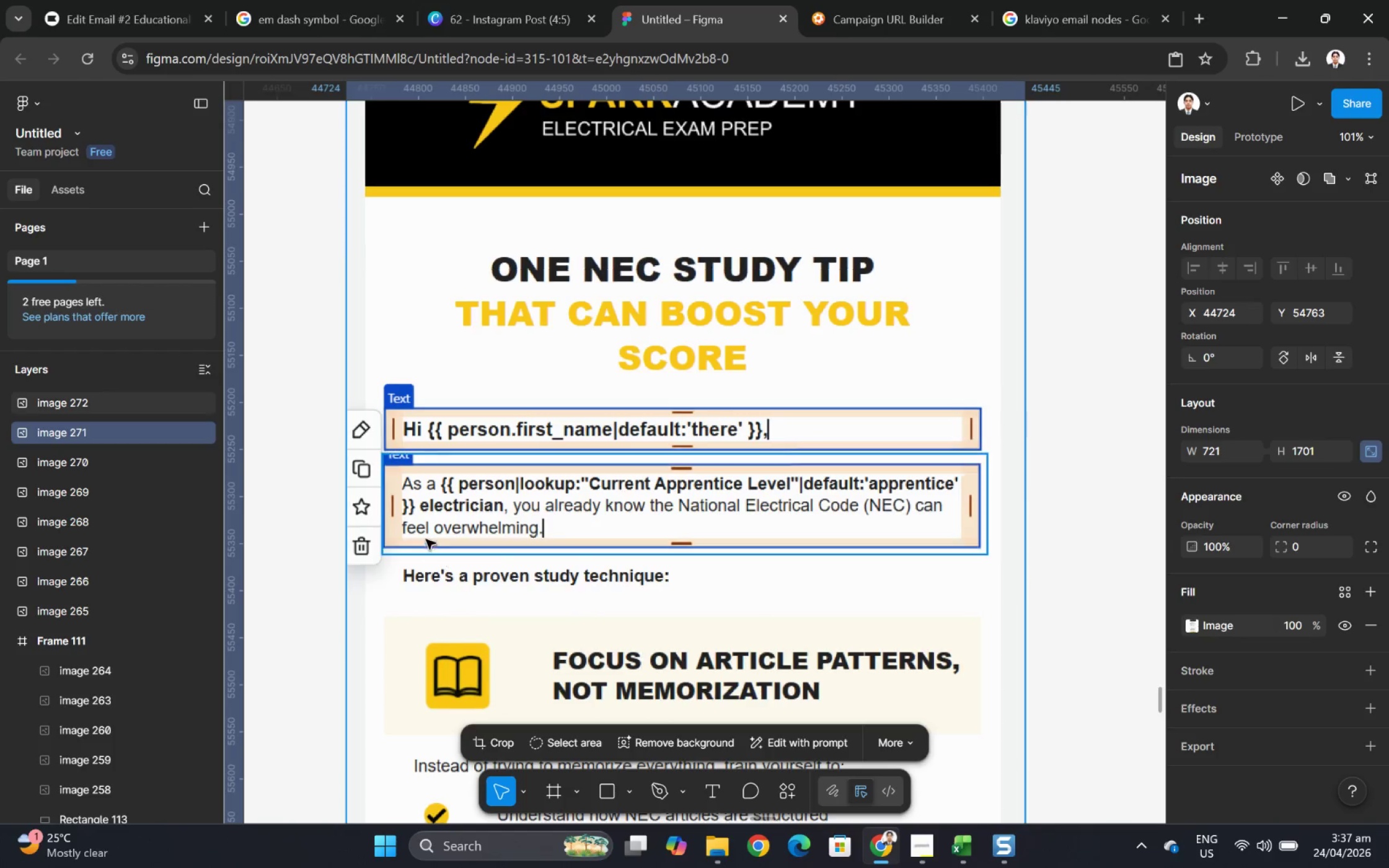 
left_click_drag(start_coordinate=[447, 513], to_coordinate=[462, 514])
 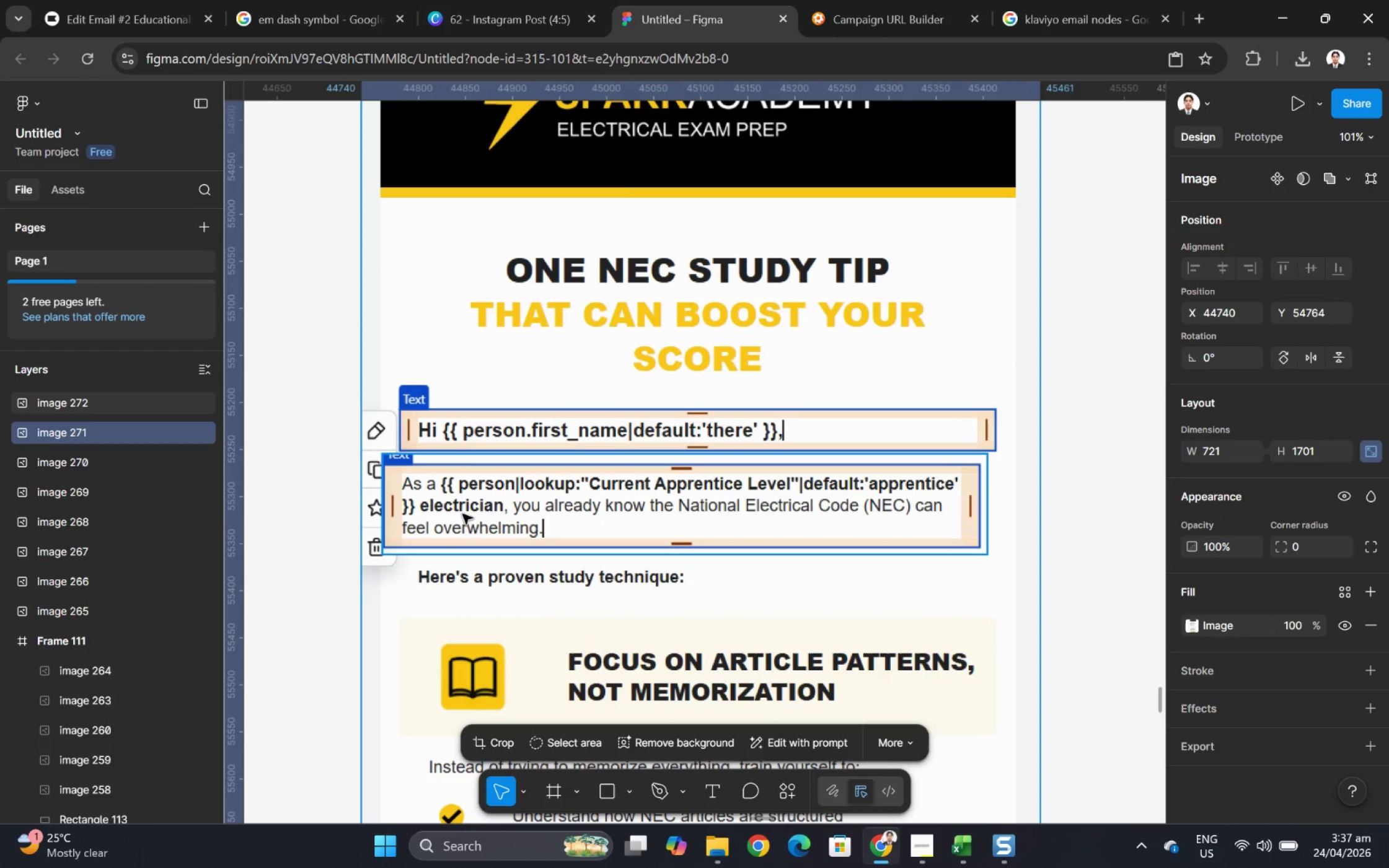 
key(Control+Z)
 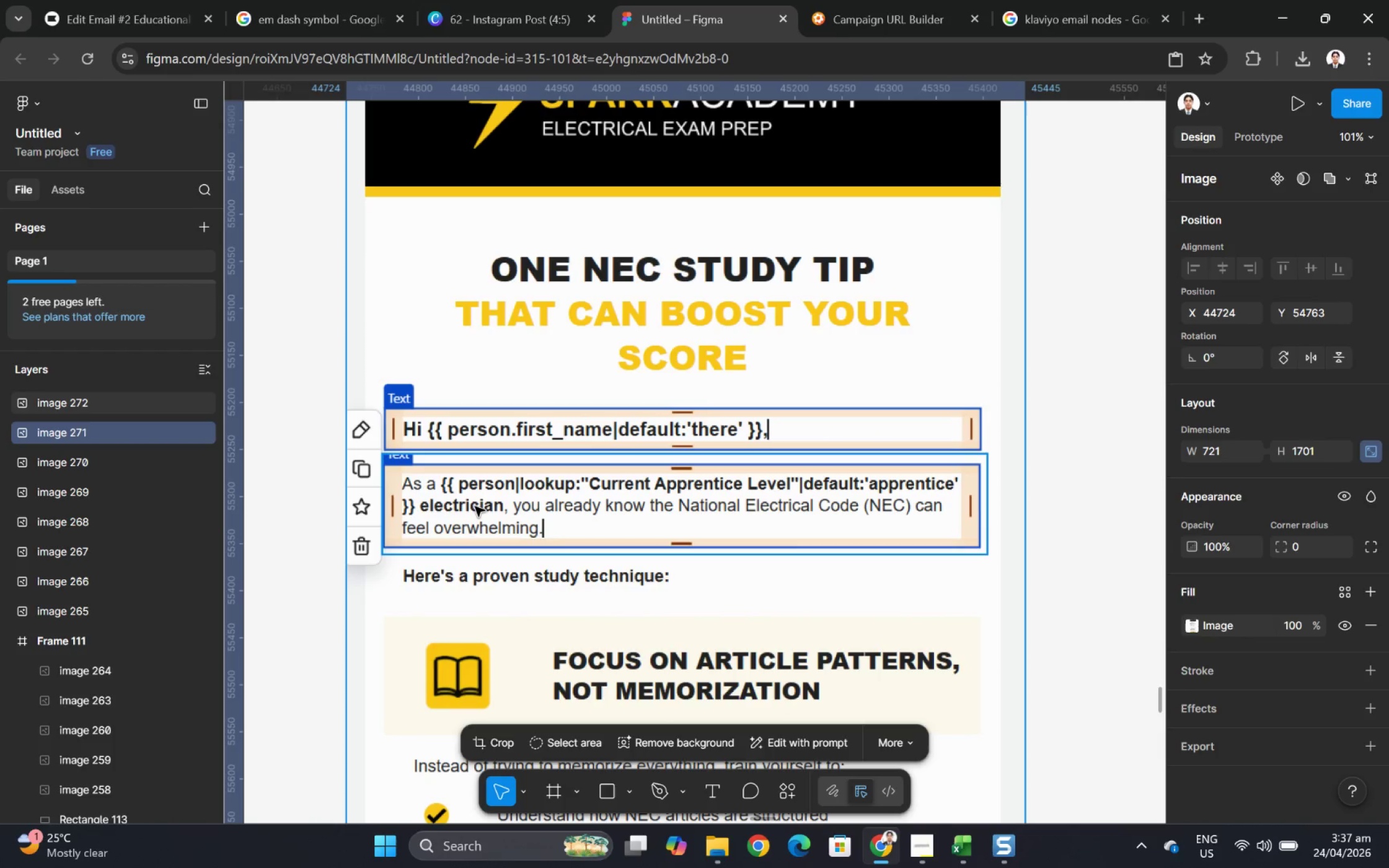 
left_click([479, 505])
 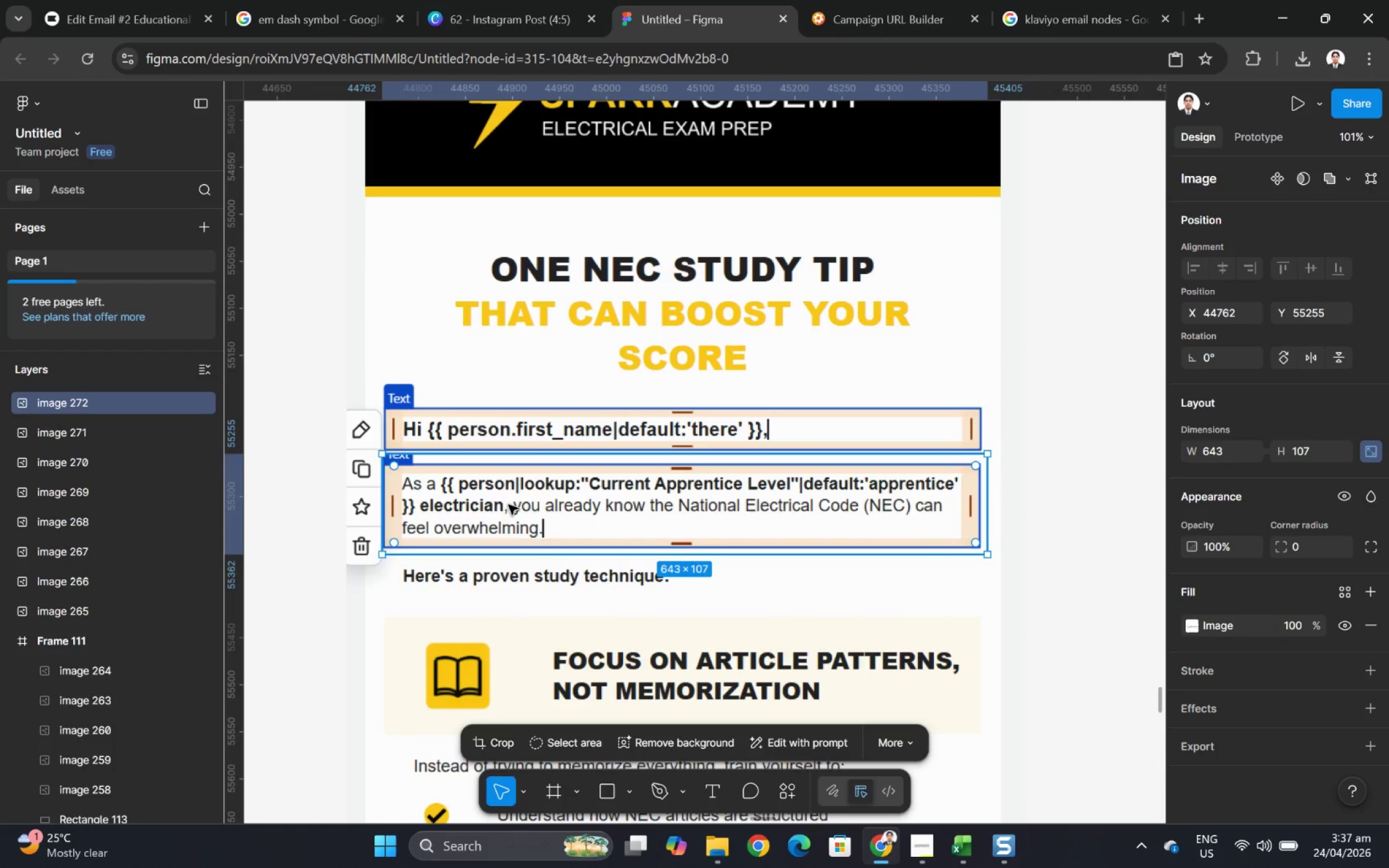 
left_click_drag(start_coordinate=[509, 504], to_coordinate=[509, 492])
 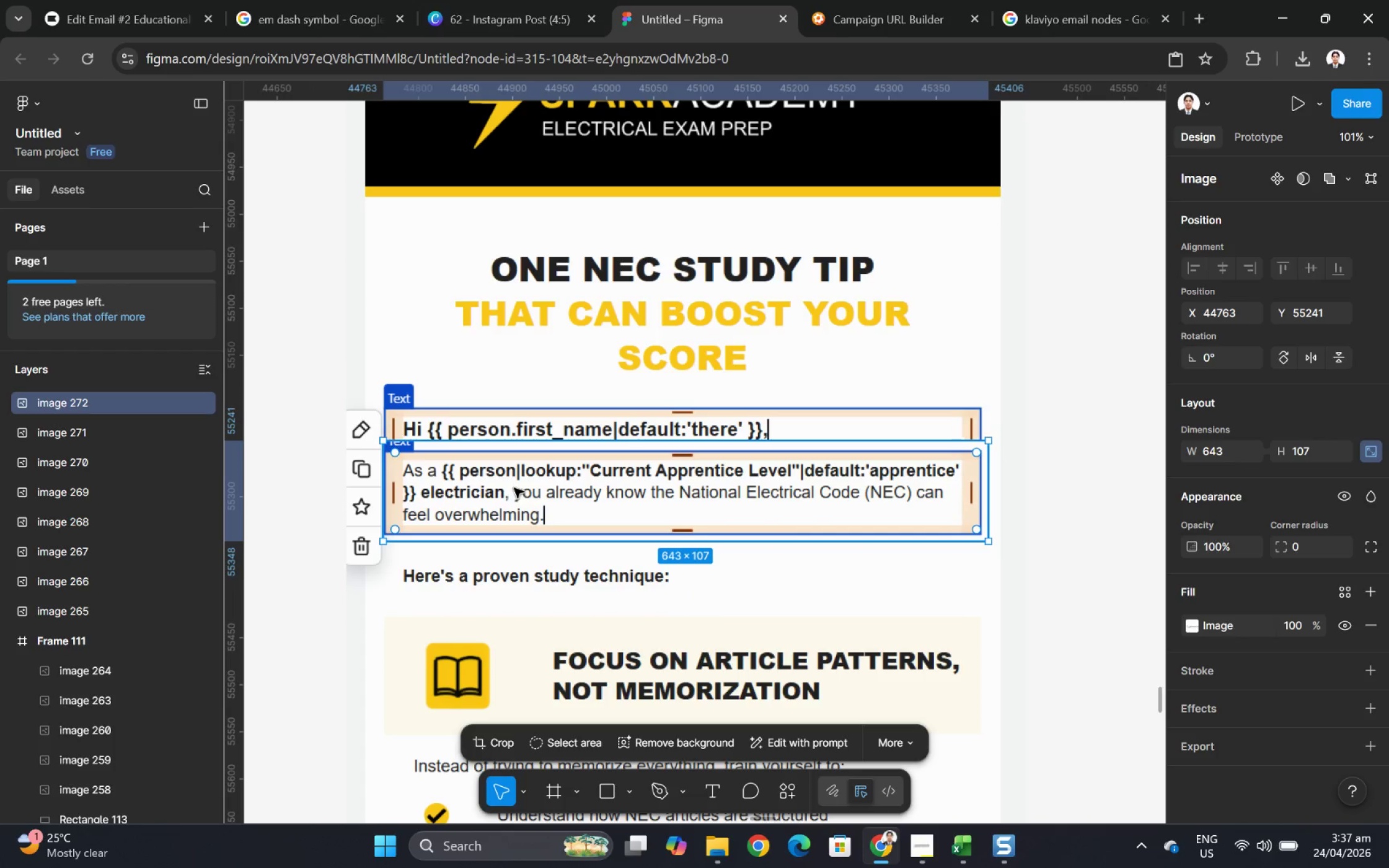 
left_click_drag(start_coordinate=[522, 486], to_coordinate=[521, 496])
 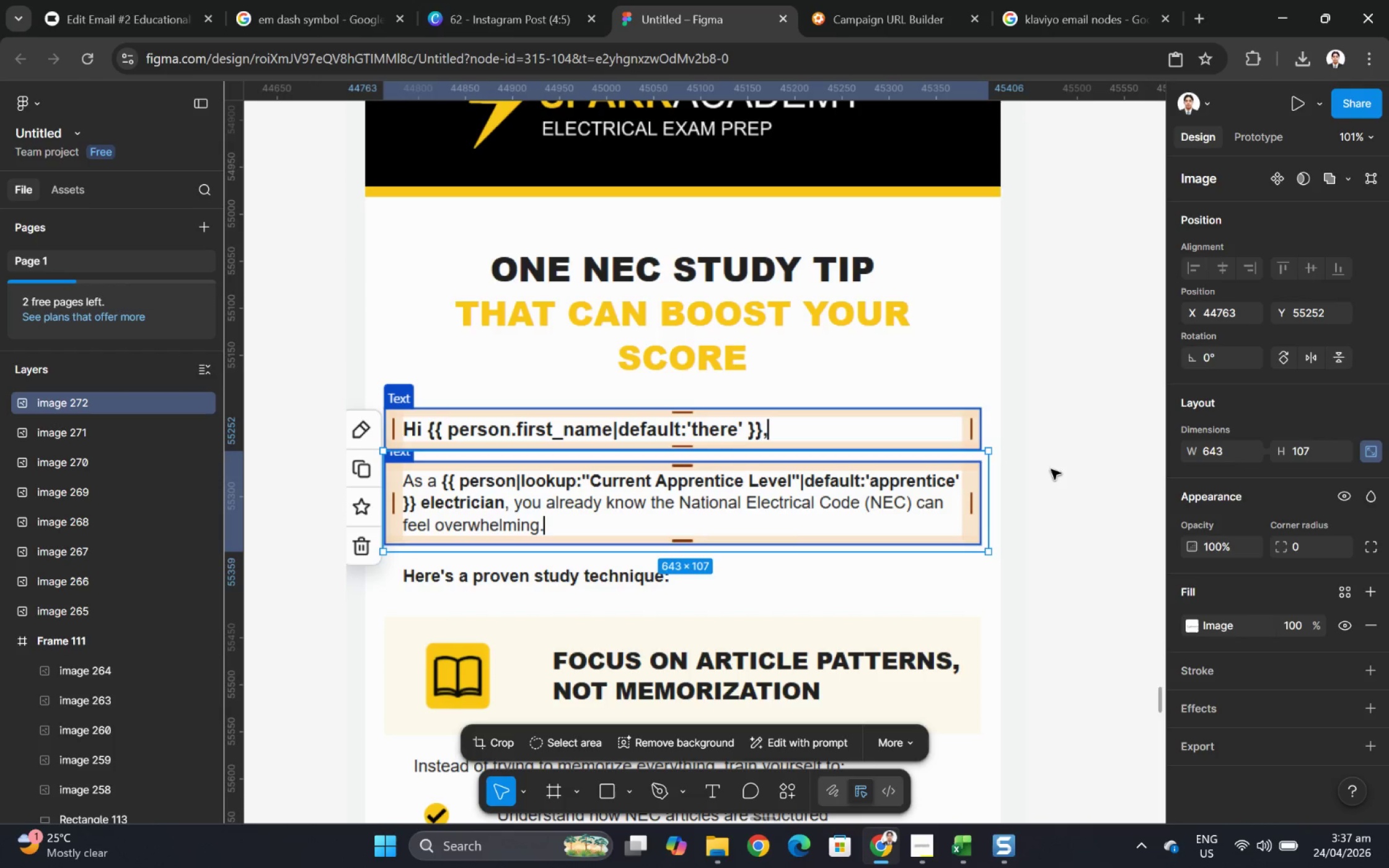 
left_click([1065, 460])
 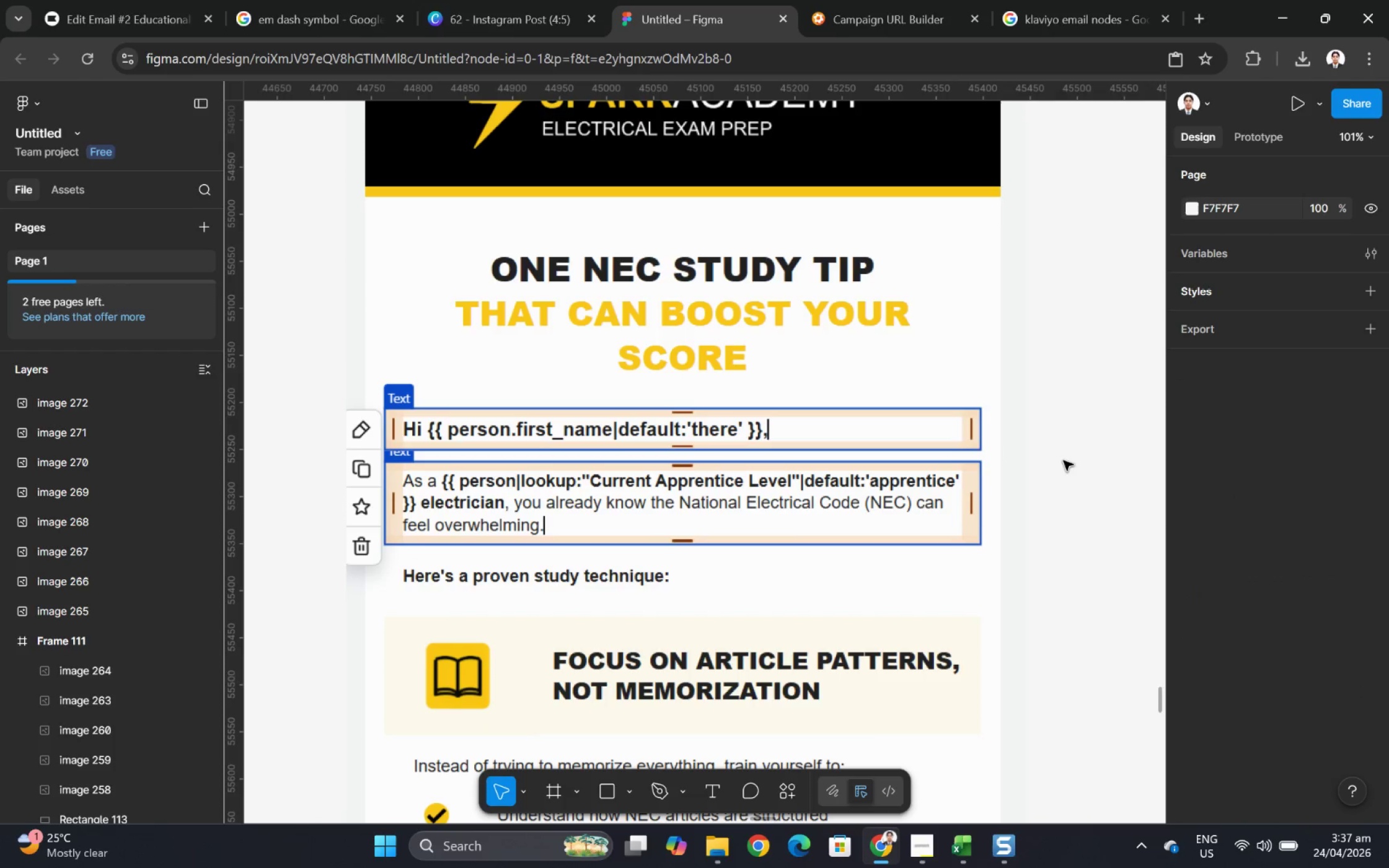 
hold_key(key=ControlLeft, duration=2.18)
scroll: coordinate [1055, 529], scroll_direction: down, amount: 11.0
 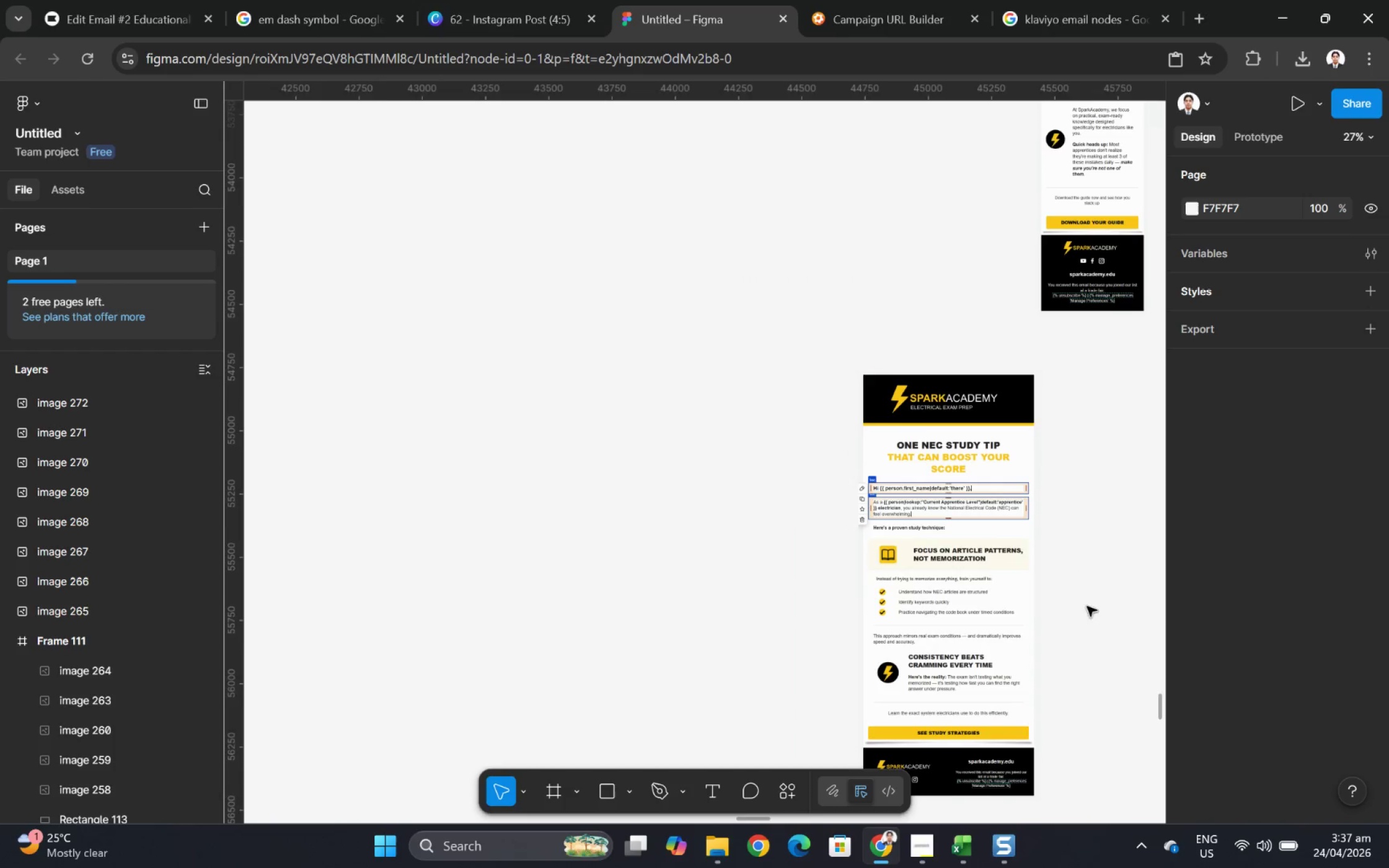 
scroll: coordinate [1120, 633], scroll_direction: up, amount: 1.0
 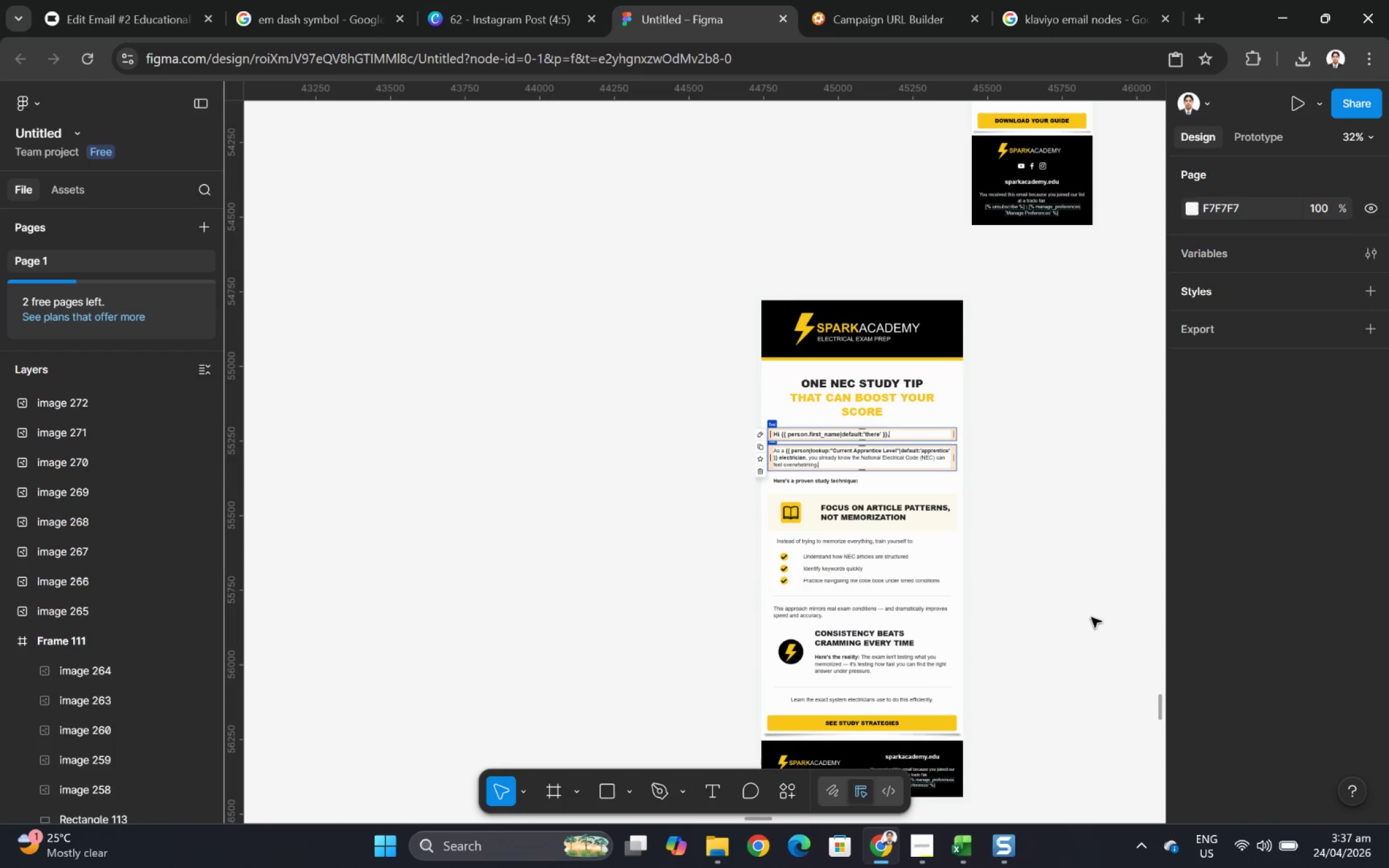 
hold_key(key=ControlLeft, duration=3.06)
scroll: coordinate [1067, 604], scroll_direction: up, amount: 3.0
 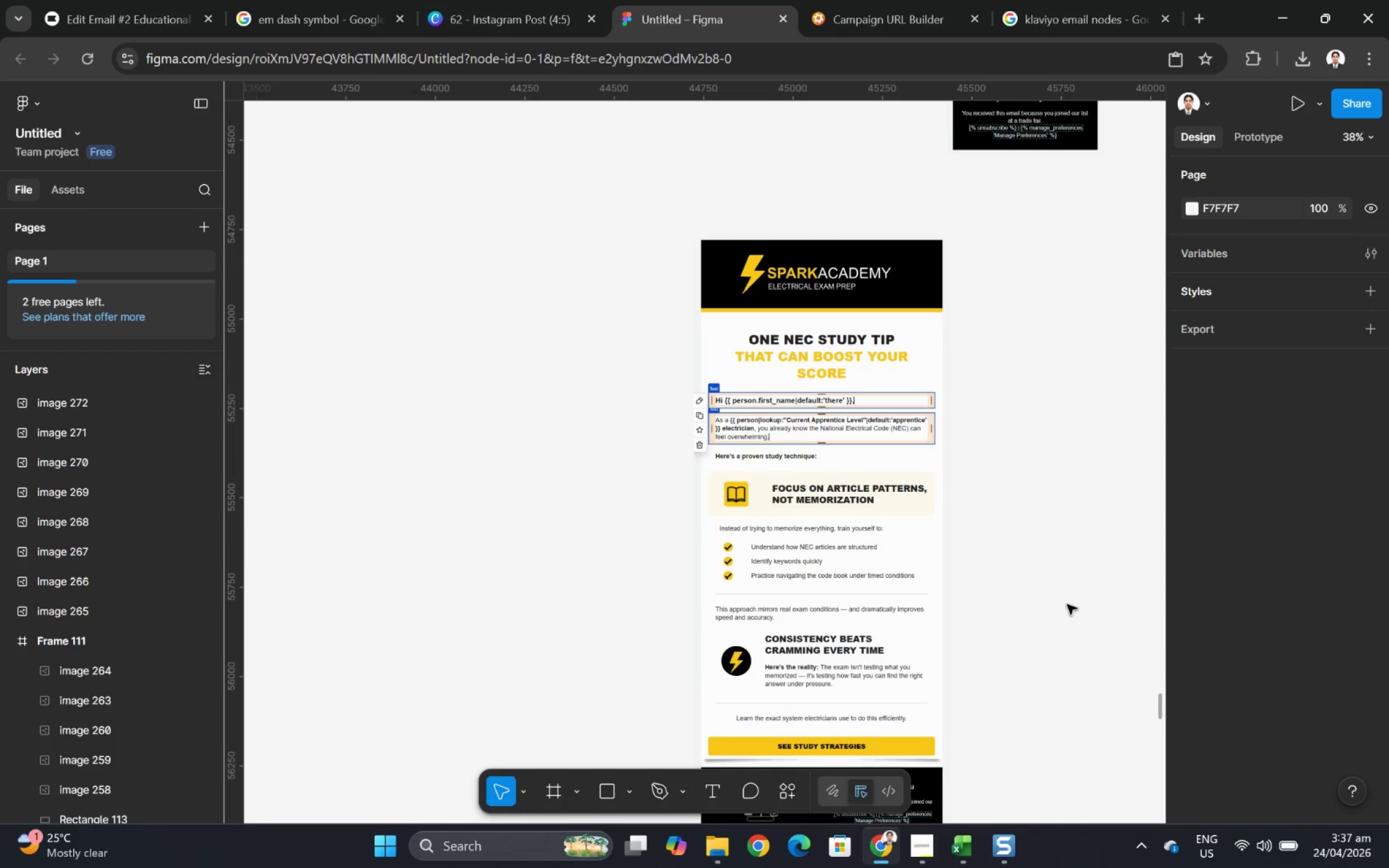 
scroll: coordinate [1100, 692], scroll_direction: down, amount: 1.0
 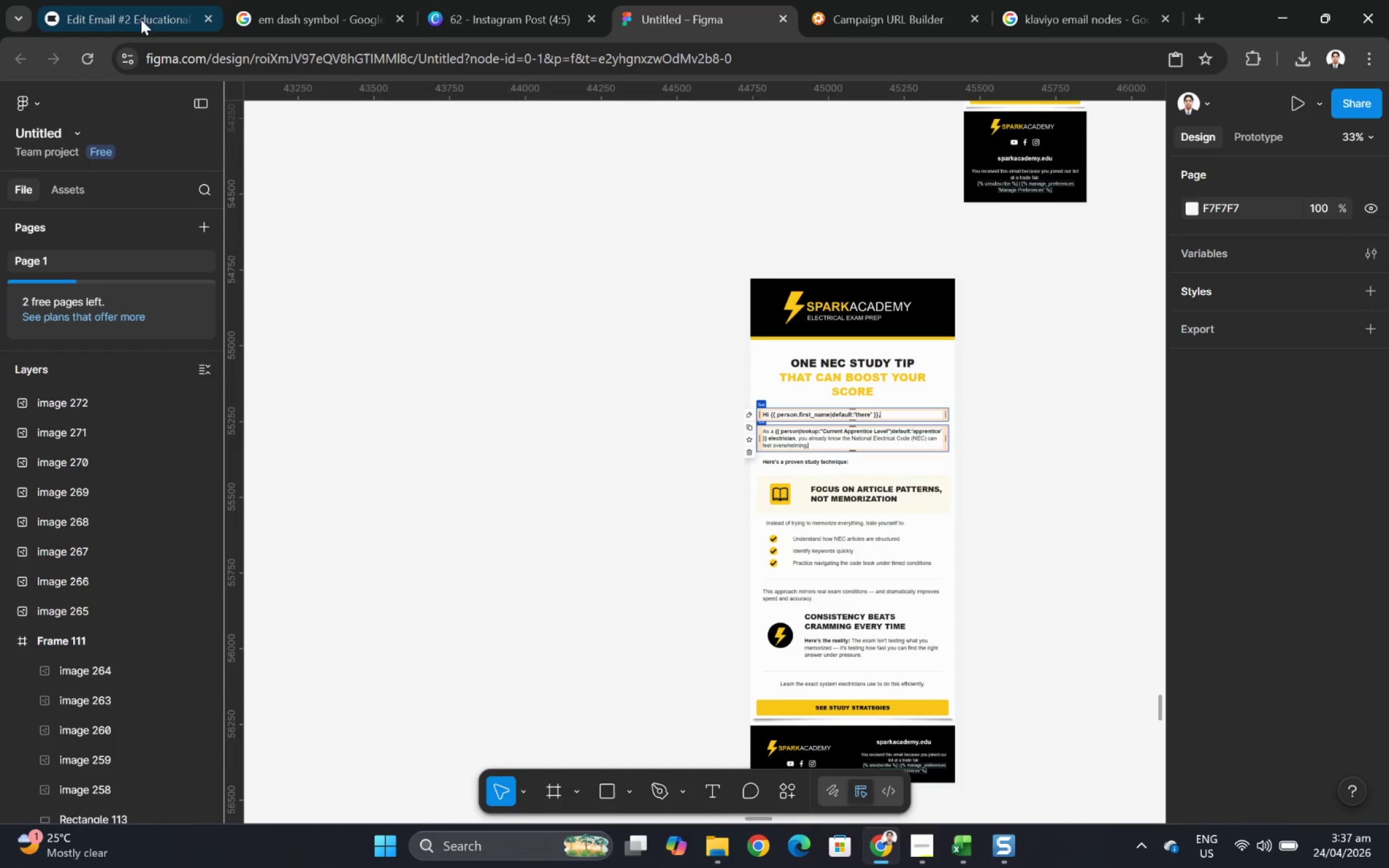 
left_click([133, 12])
 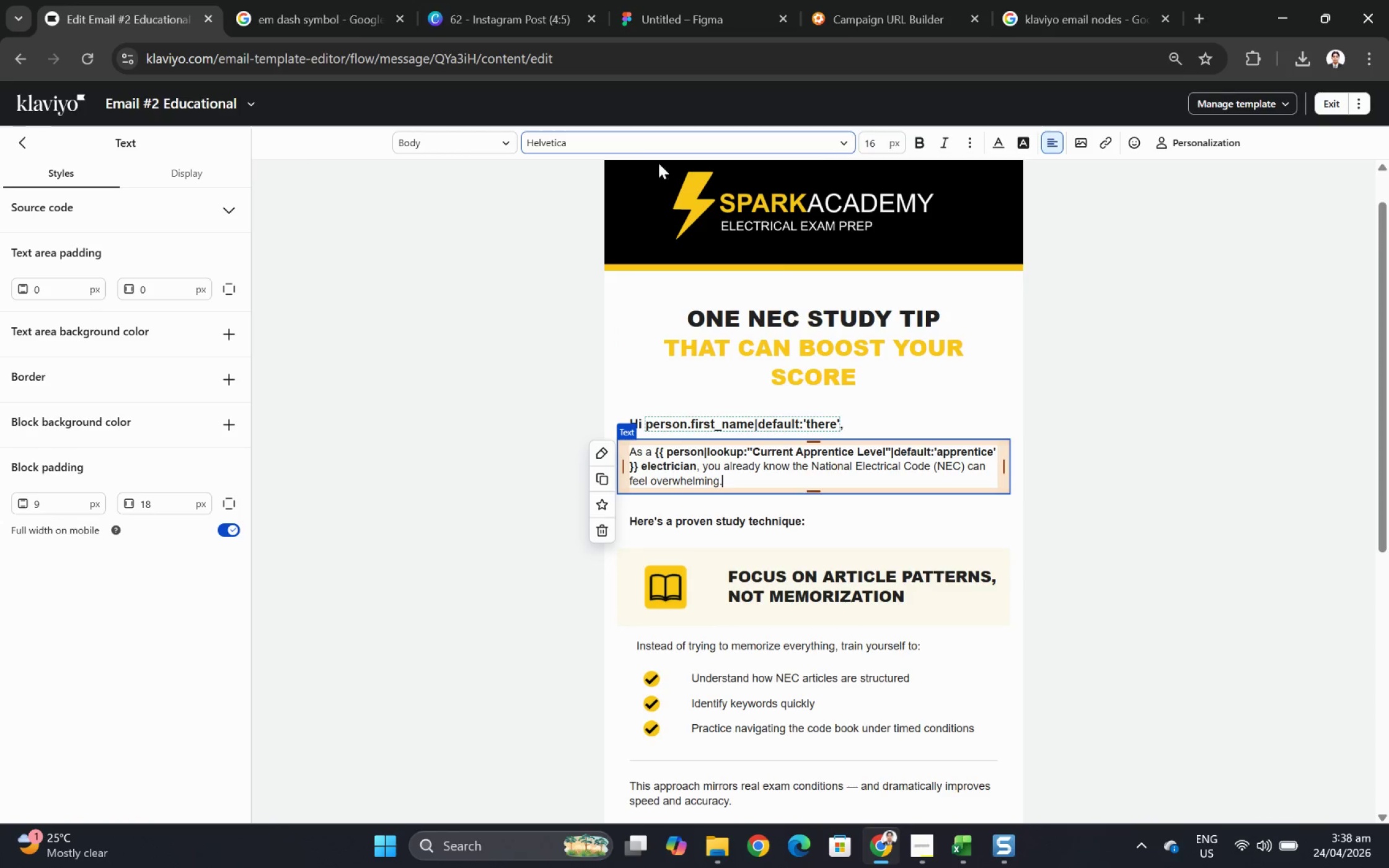 
left_click([1166, 534])
 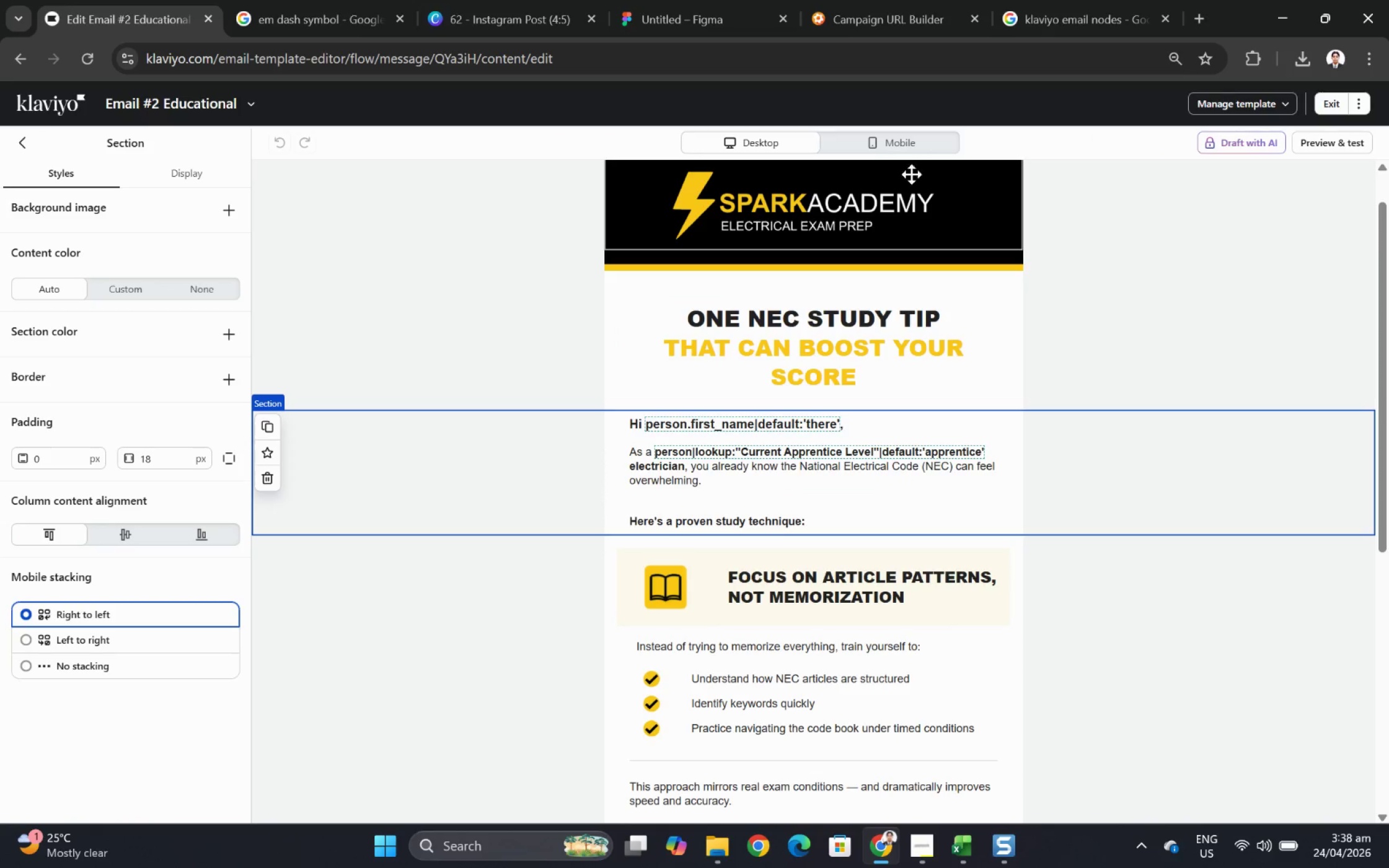 
left_click([863, 144])
 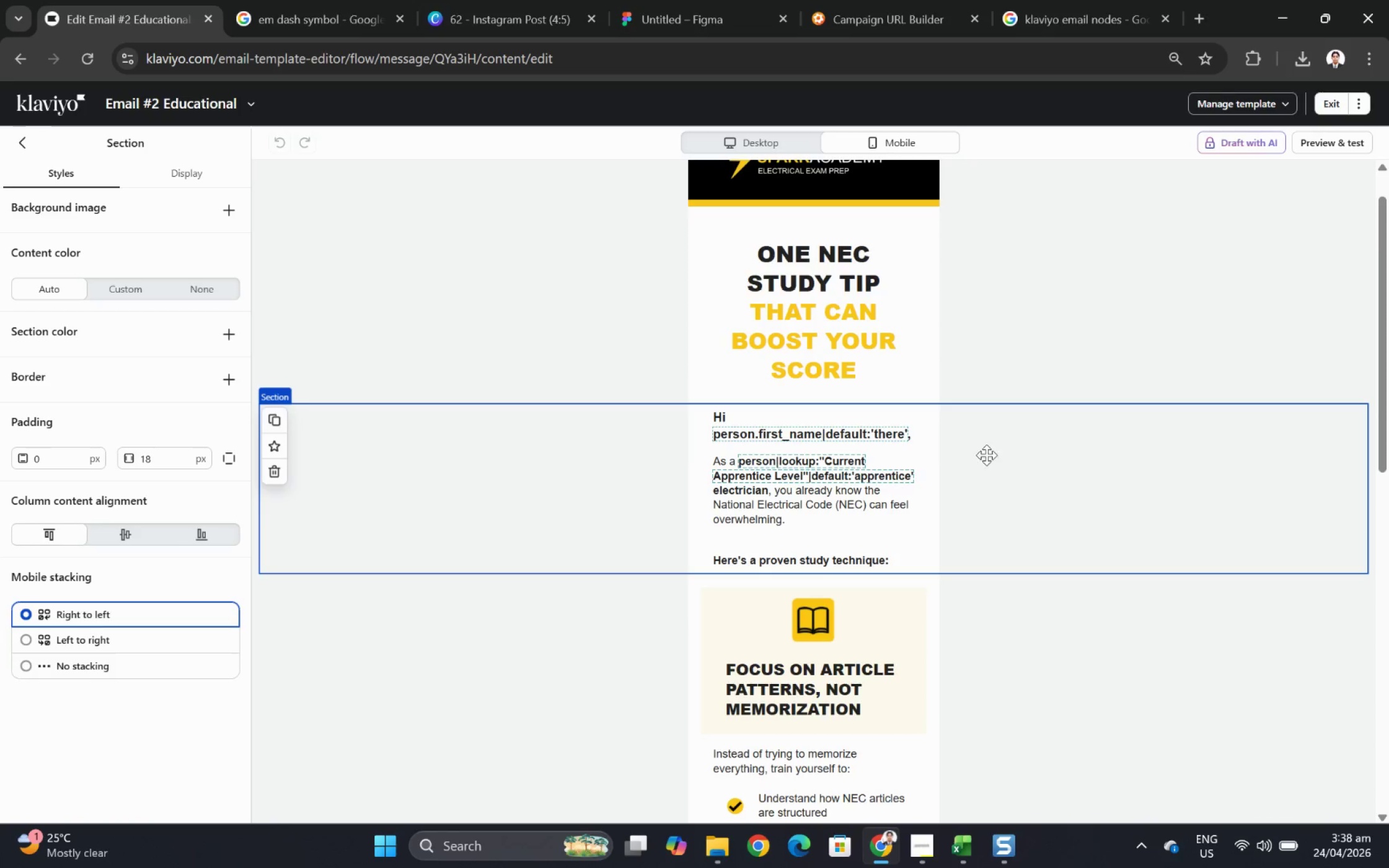 
scroll: coordinate [1068, 569], scroll_direction: up, amount: 4.0
 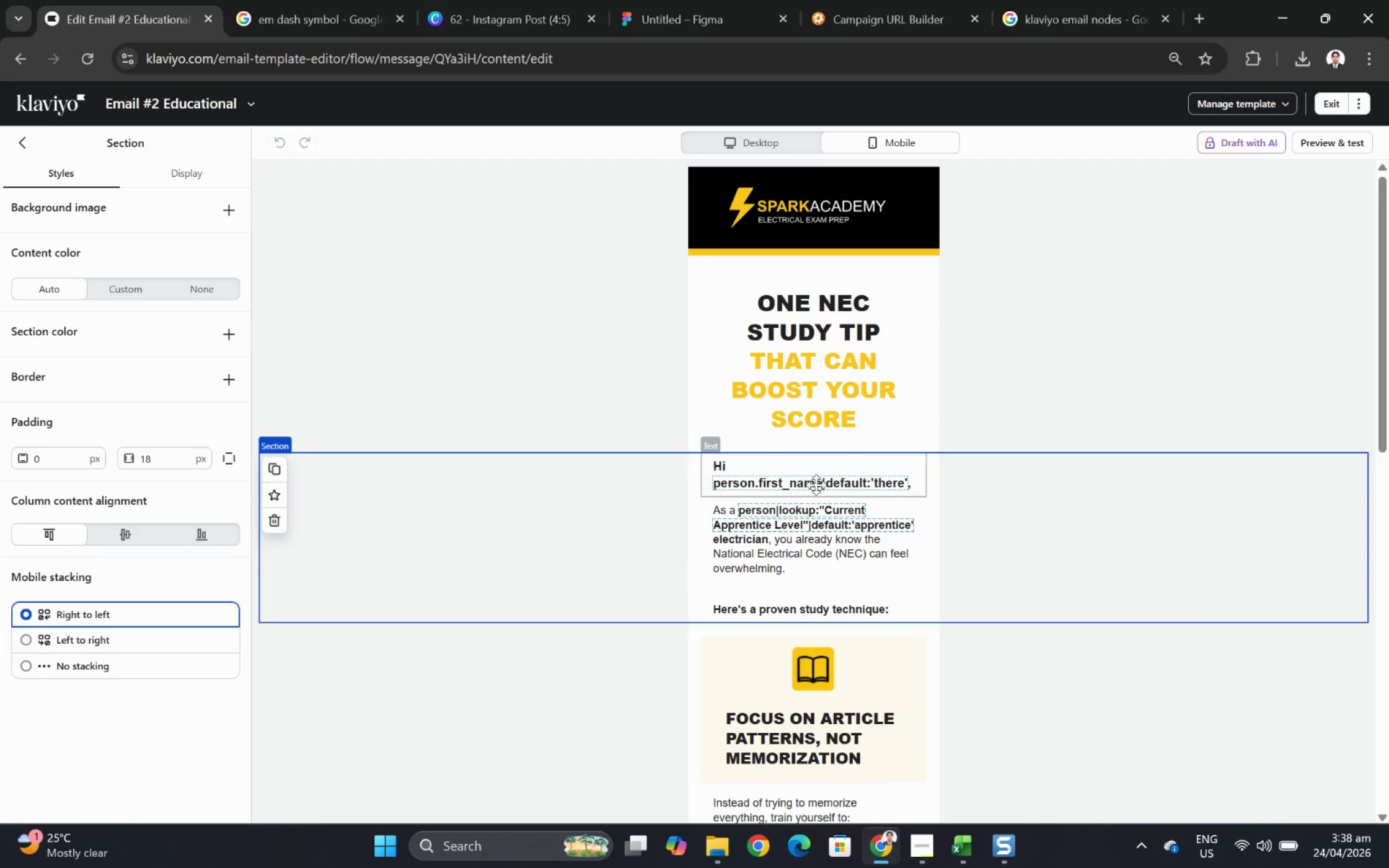 
double_click([821, 480])
 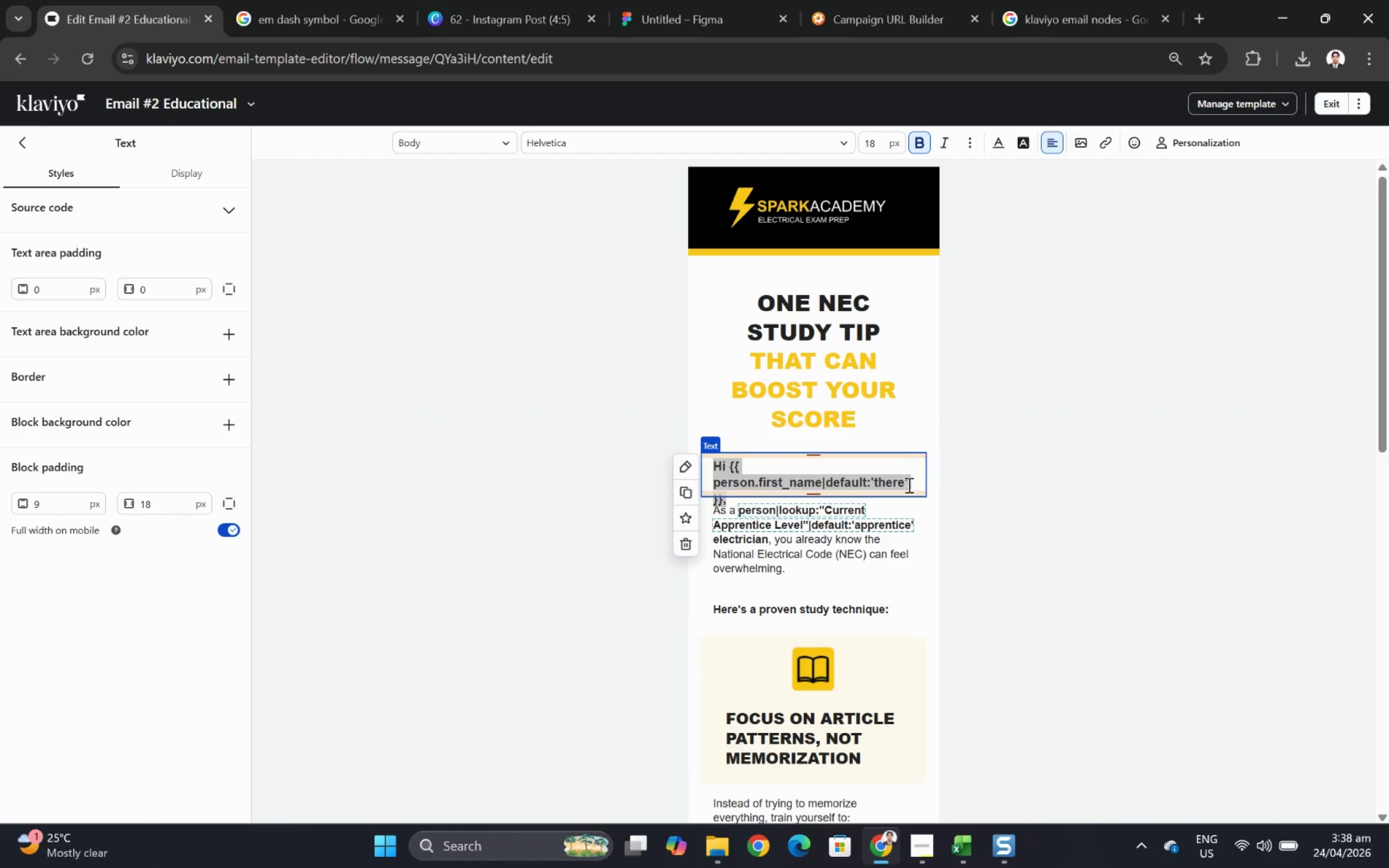 
left_click([915, 483])
 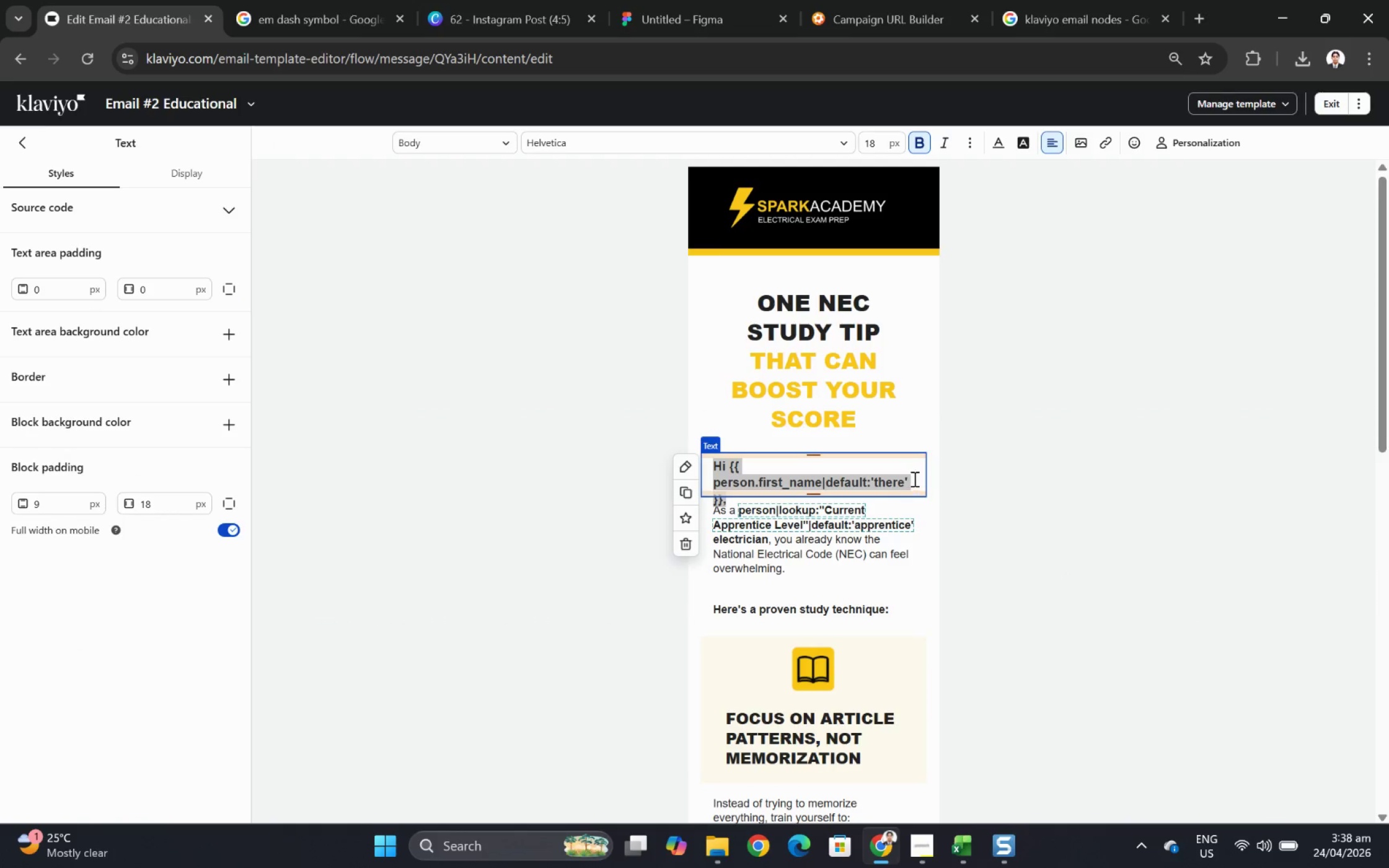 
left_click([913, 478])
 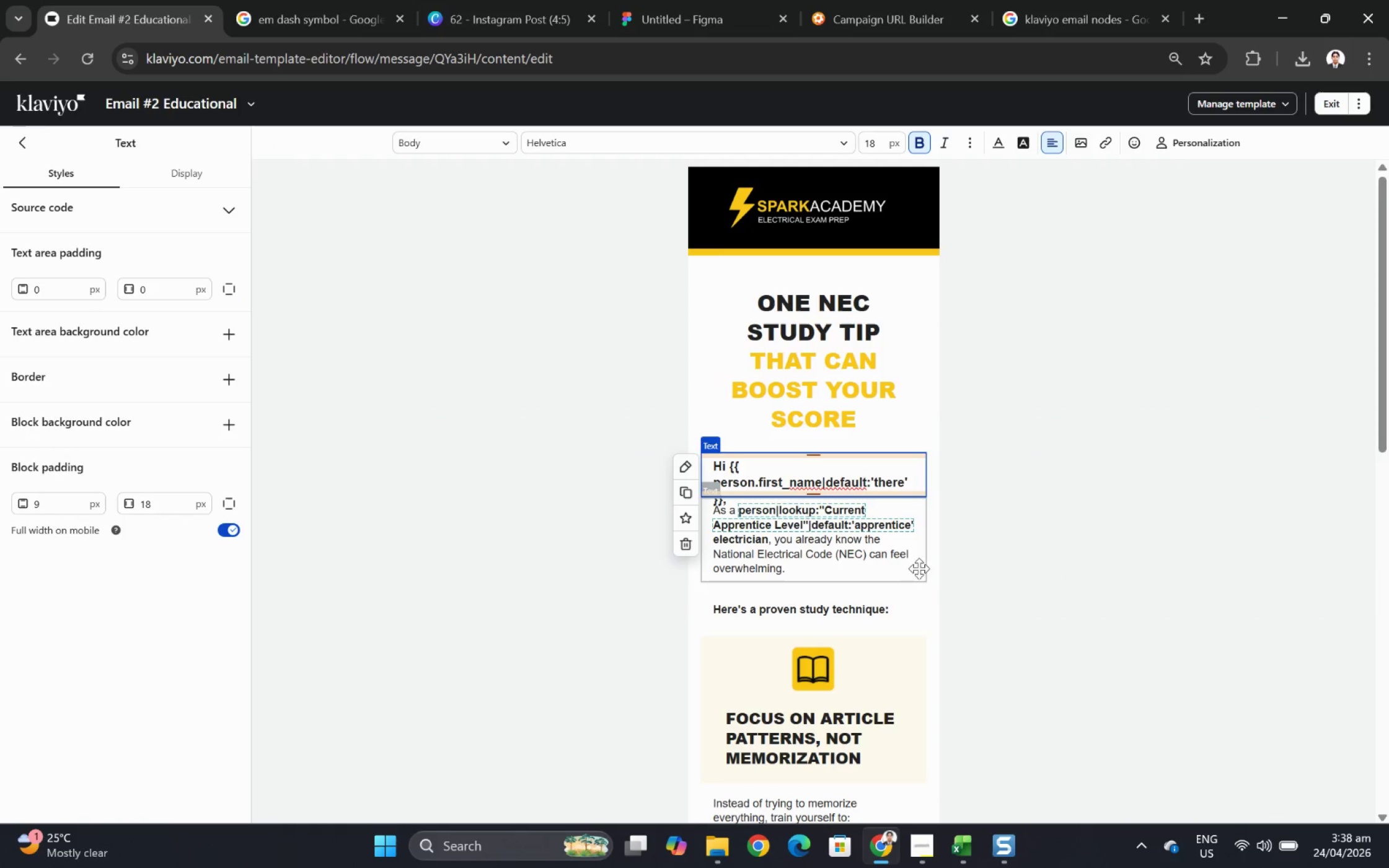 
double_click([885, 542])
 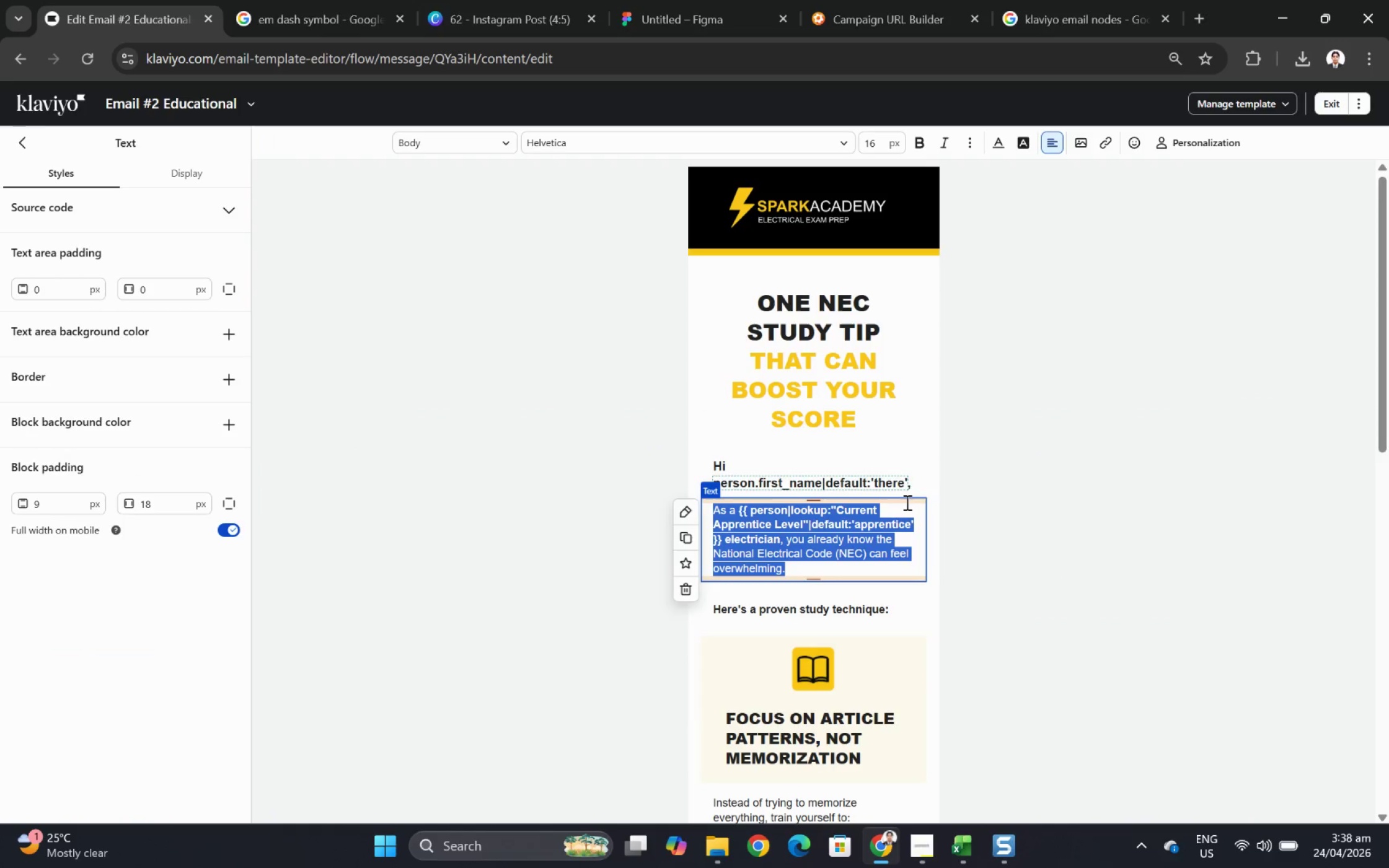 
double_click([911, 480])
 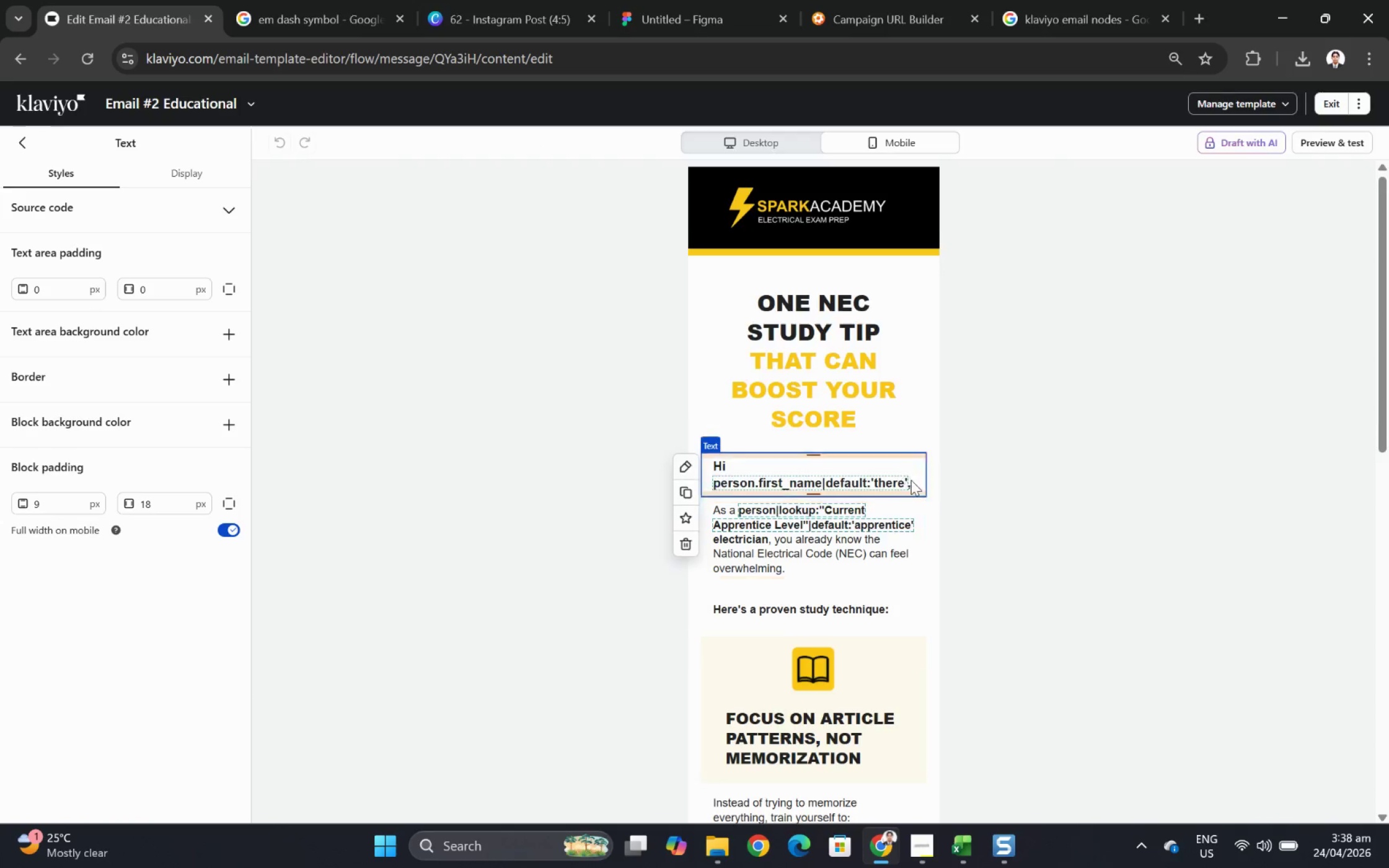 
triple_click([911, 480])
 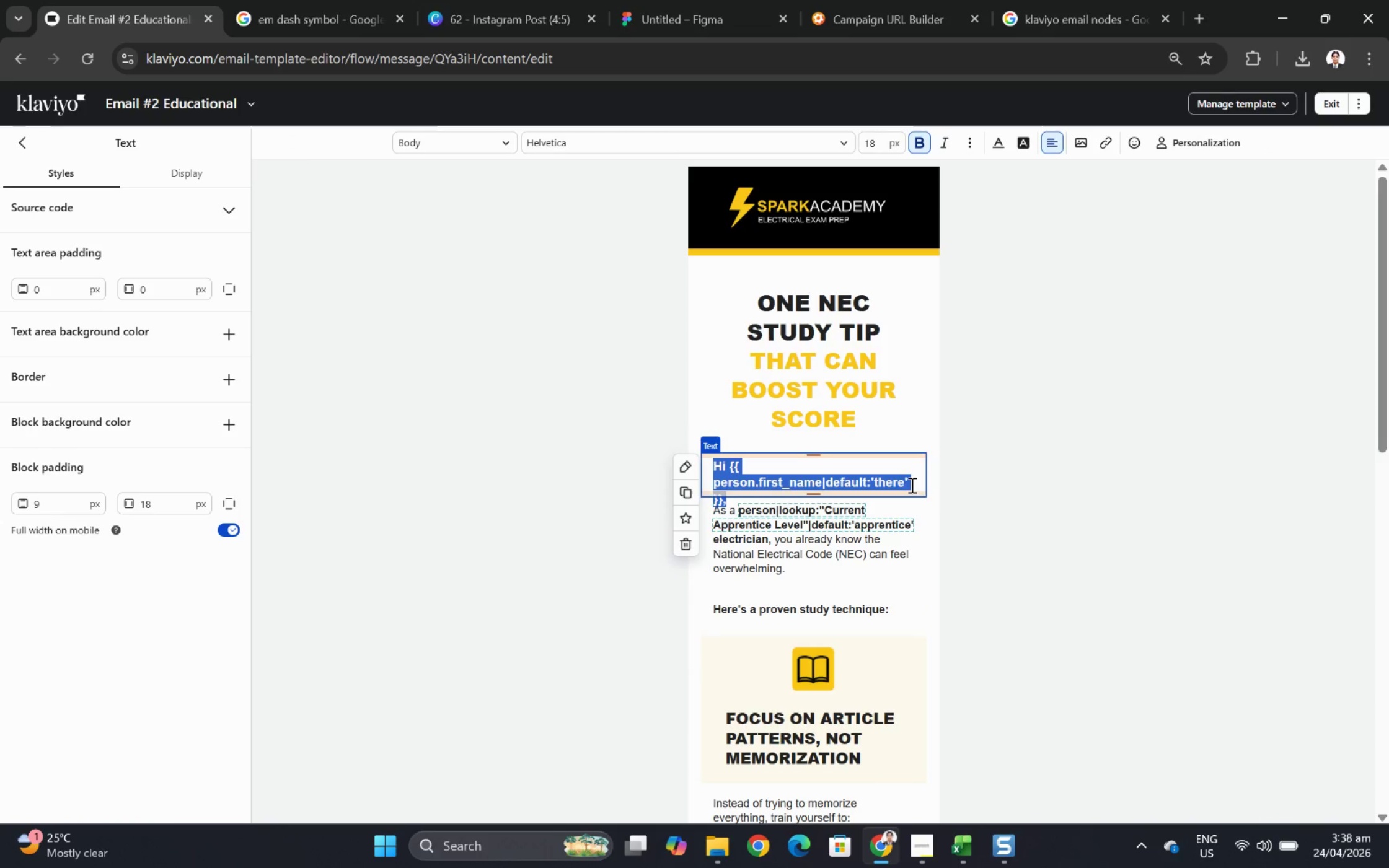 
left_click([913, 481])
 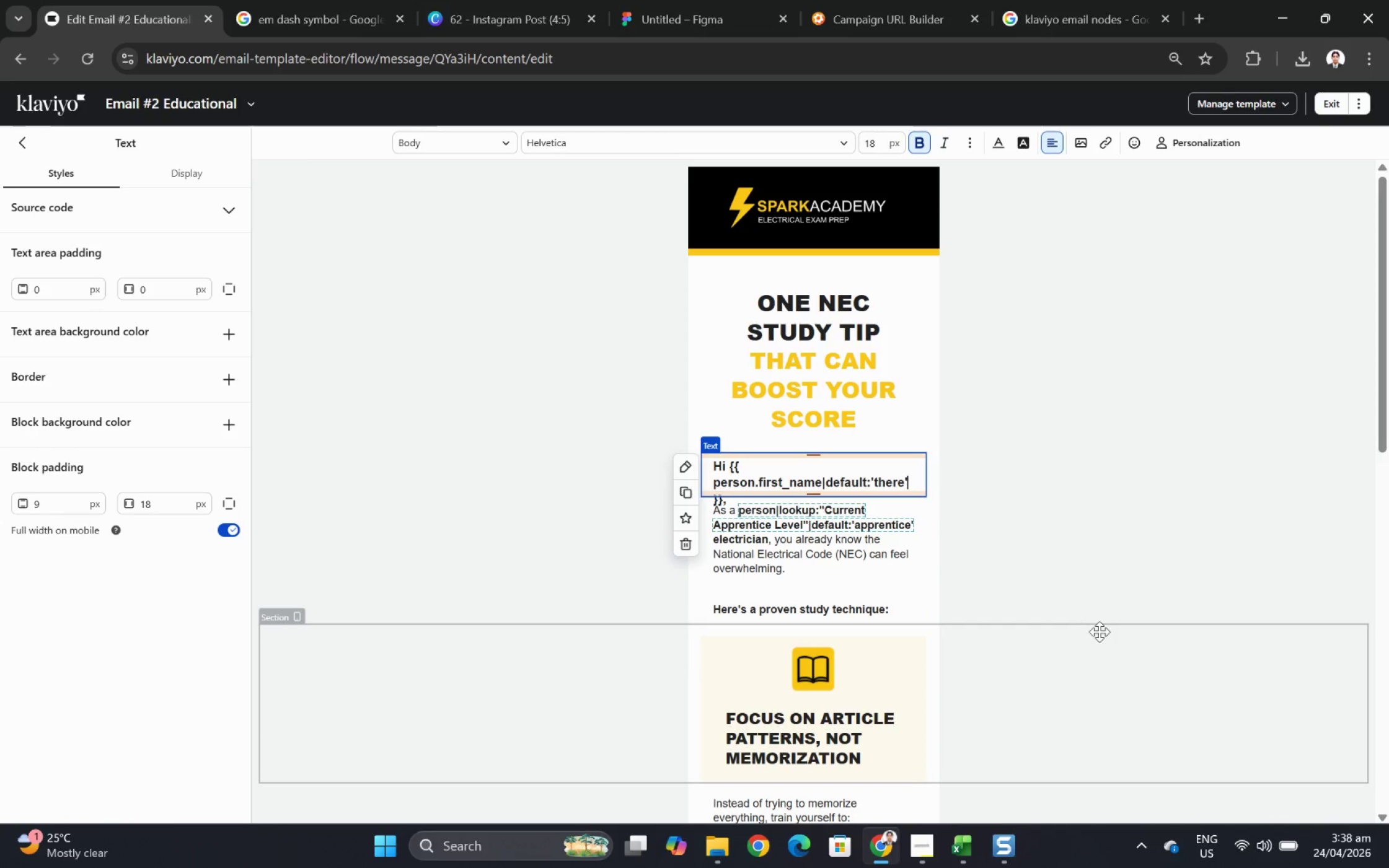 
key(F12)
 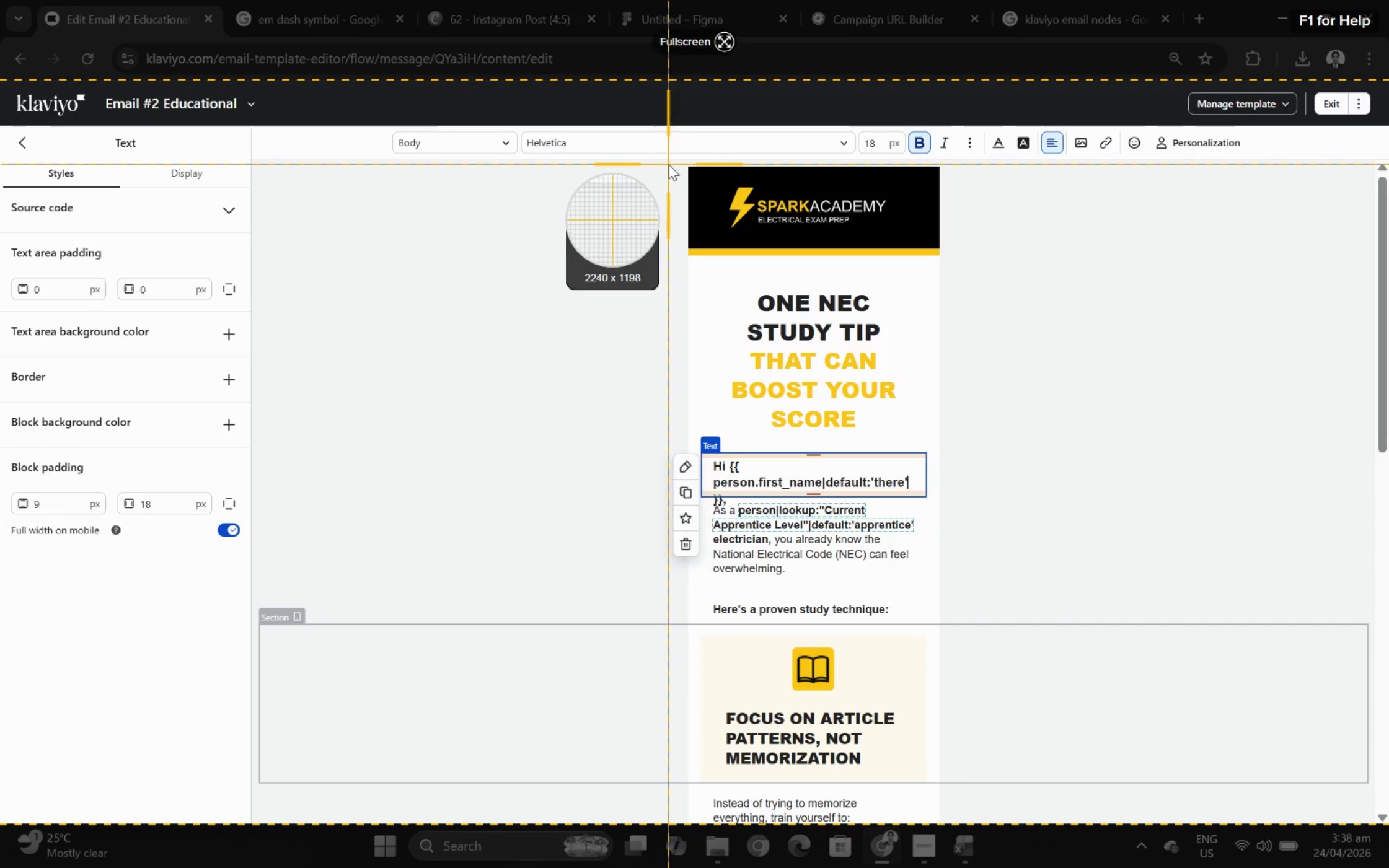 
left_click_drag(start_coordinate=[668, 164], to_coordinate=[956, 778])
 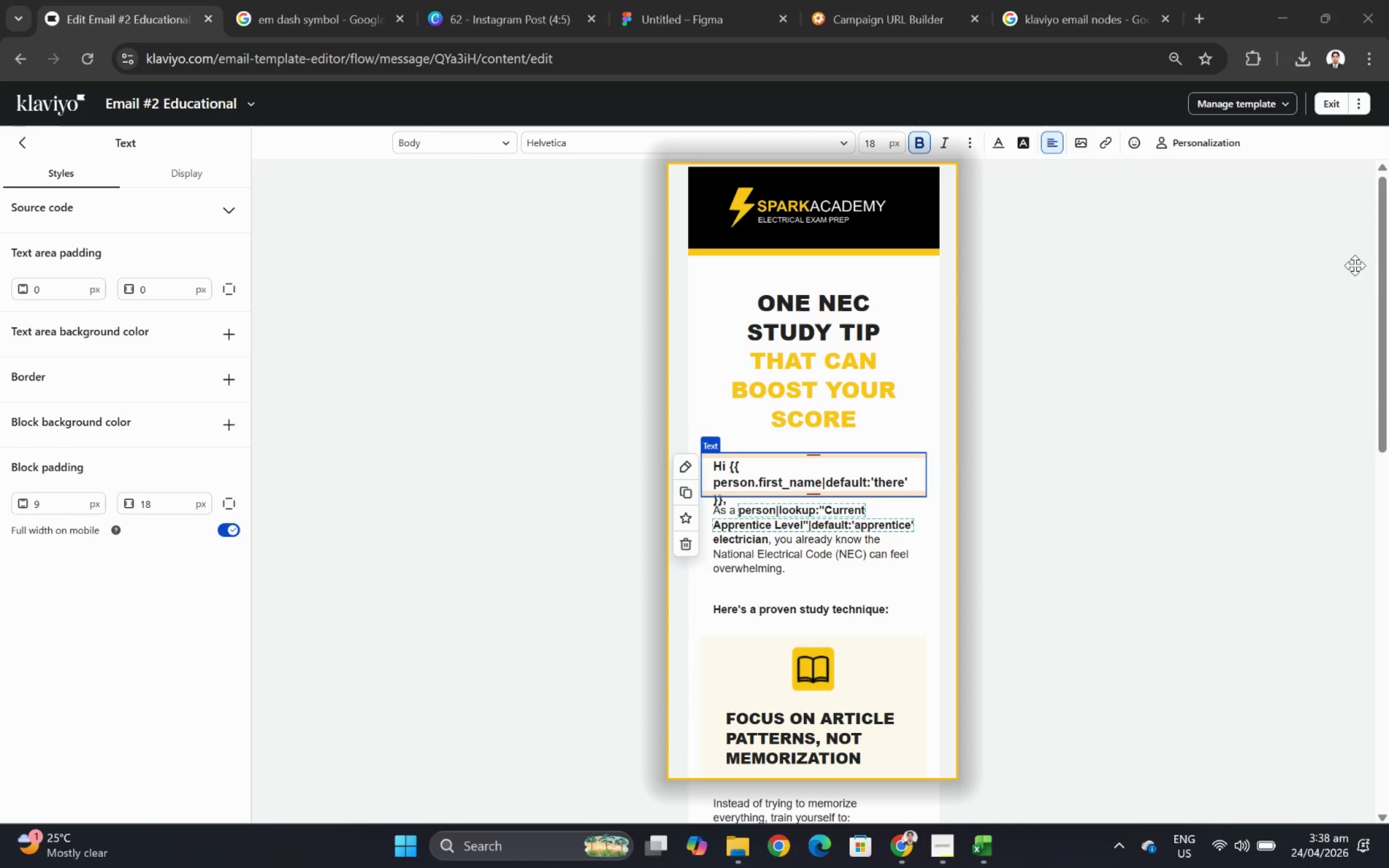 
left_click_drag(start_coordinate=[1385, 242], to_coordinate=[1379, 566])
 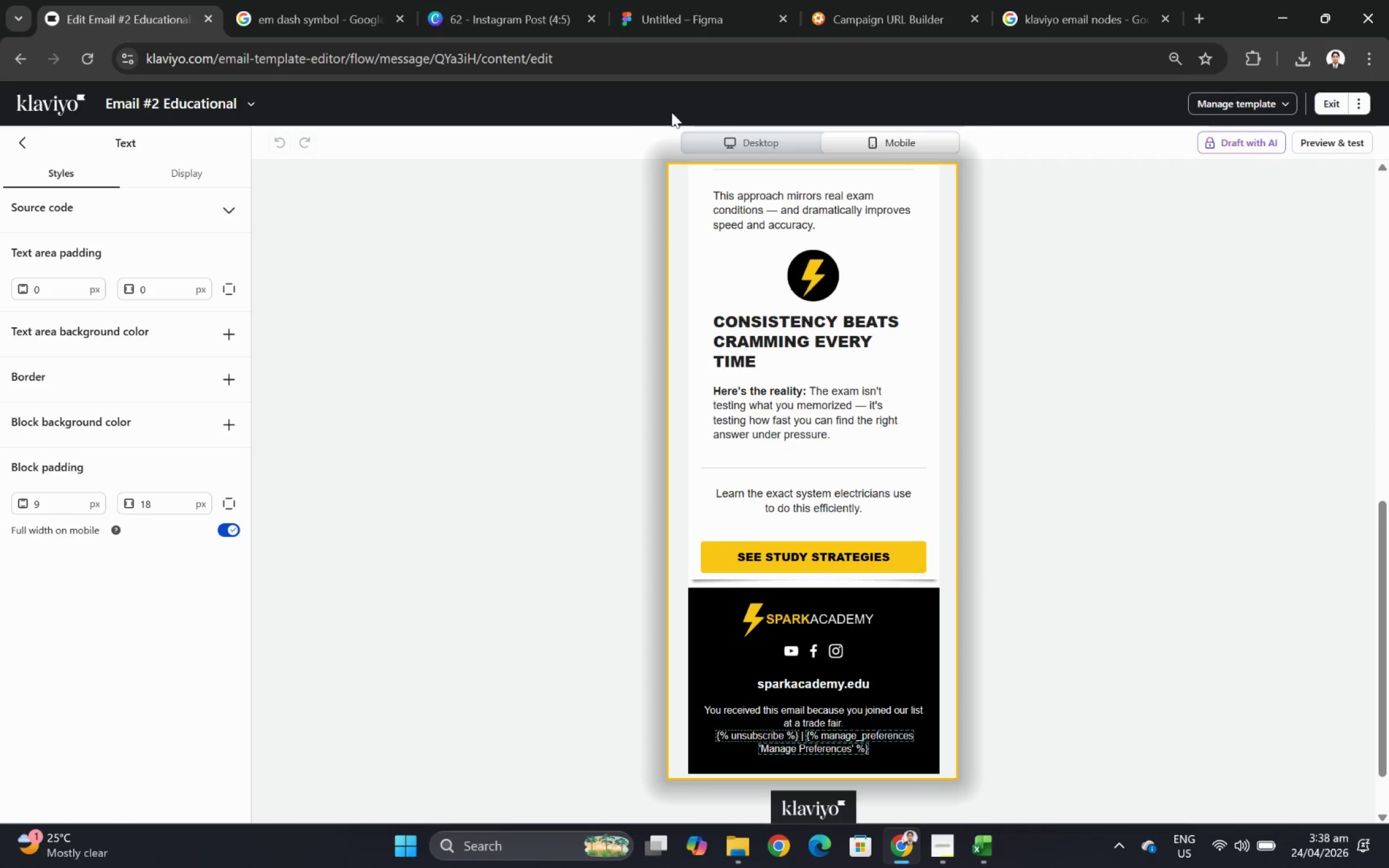 
left_click([630, 113])
 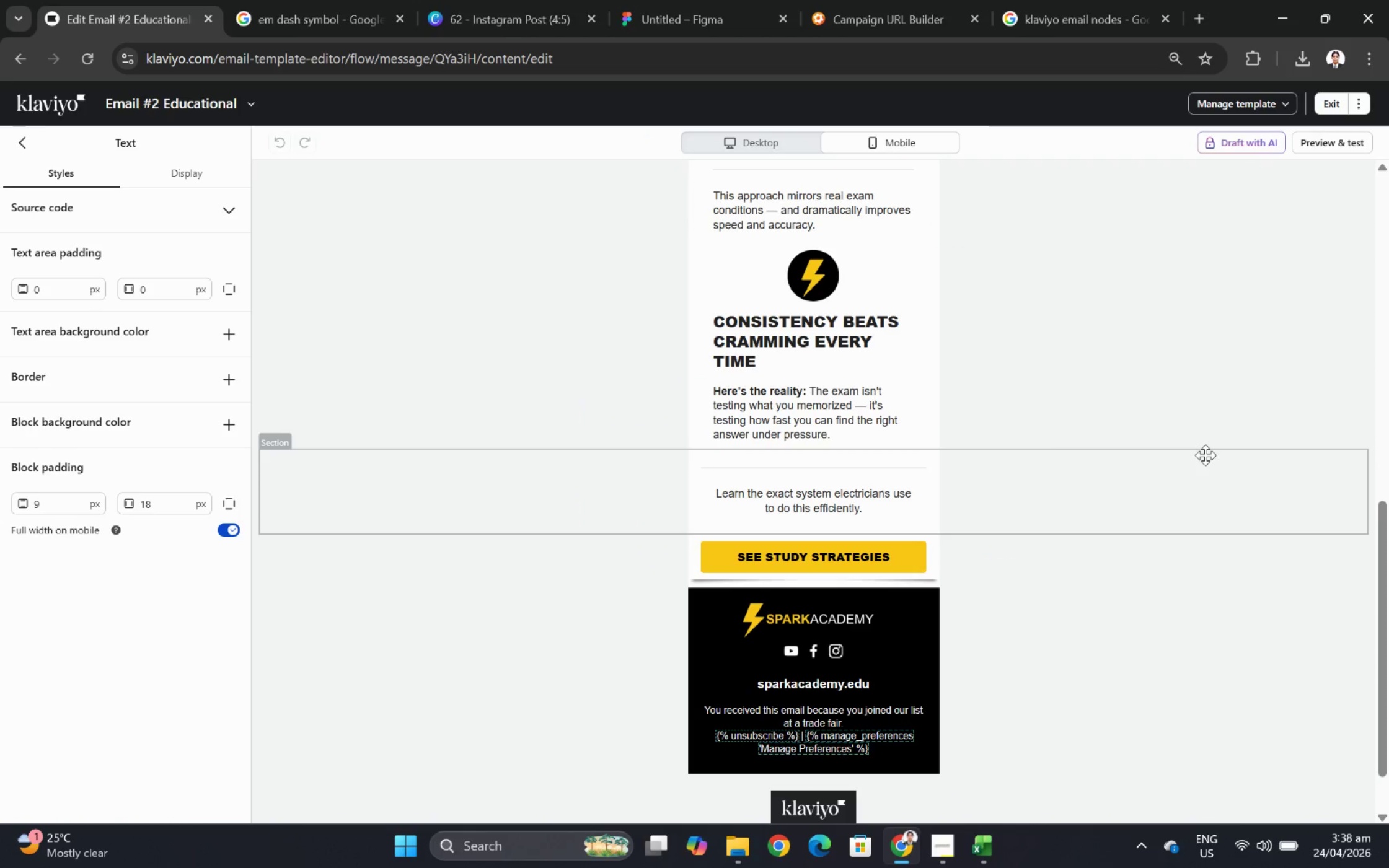 
key(Control+C)
 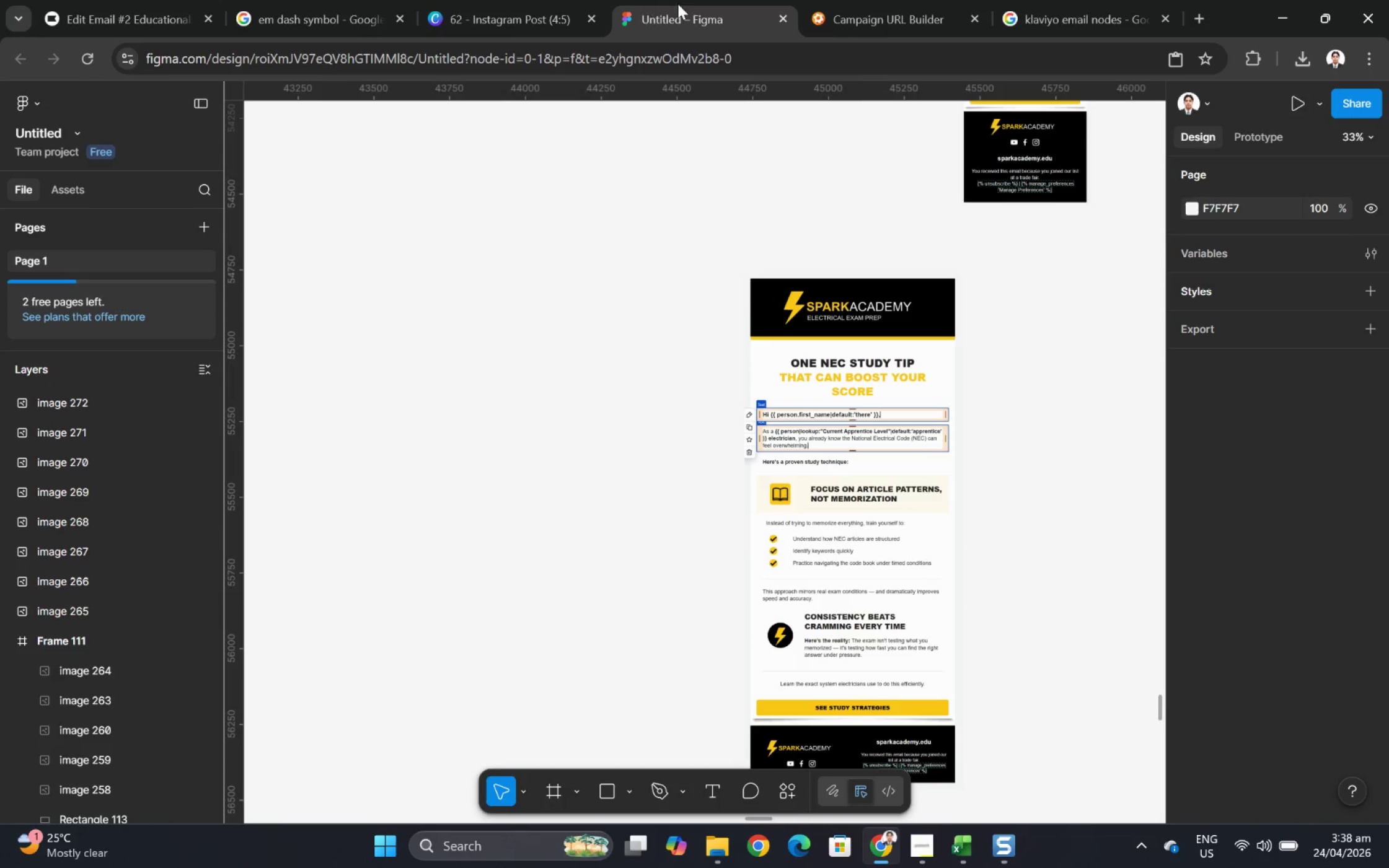 
left_click([1062, 364])
 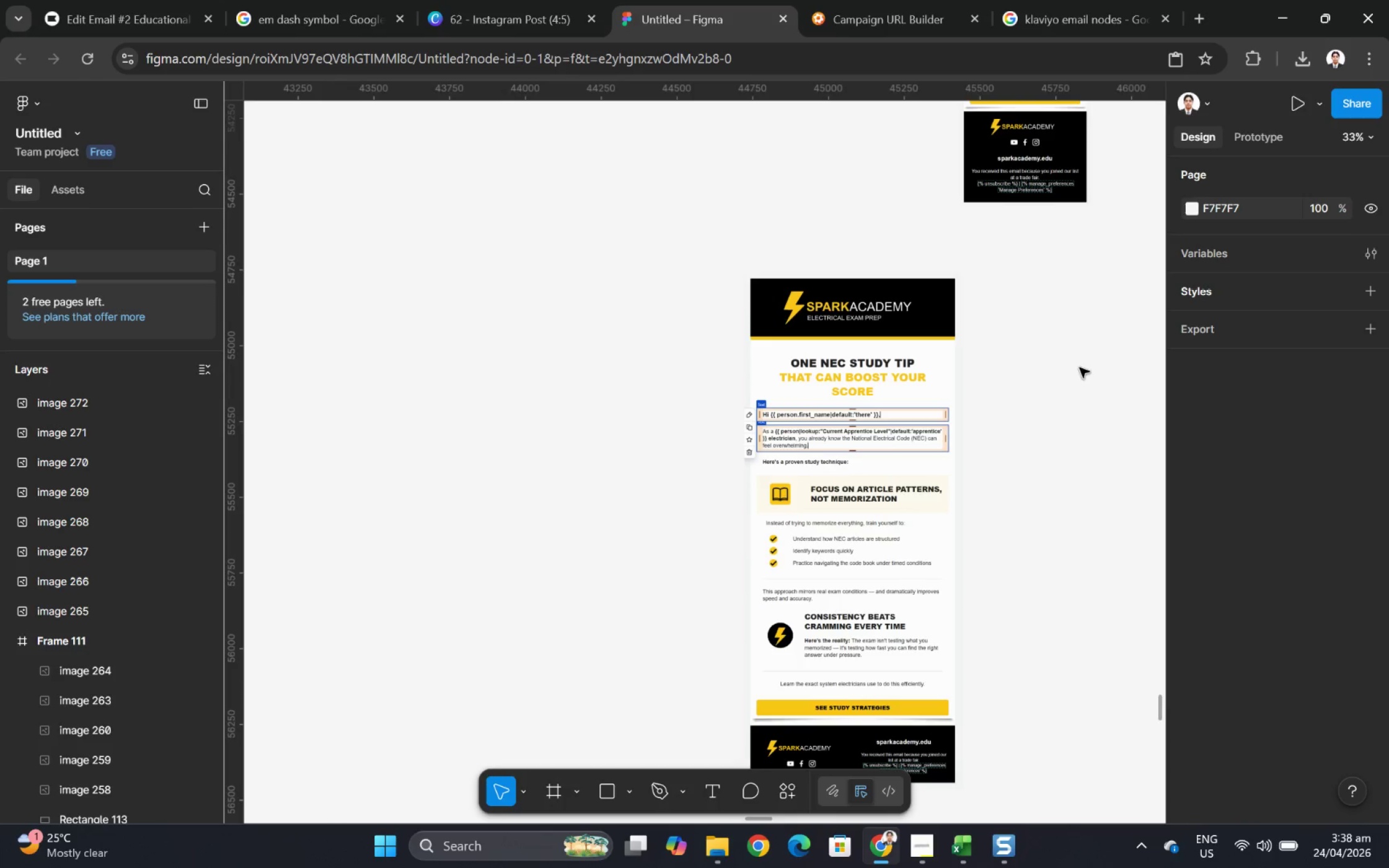 
key(Control+V)
 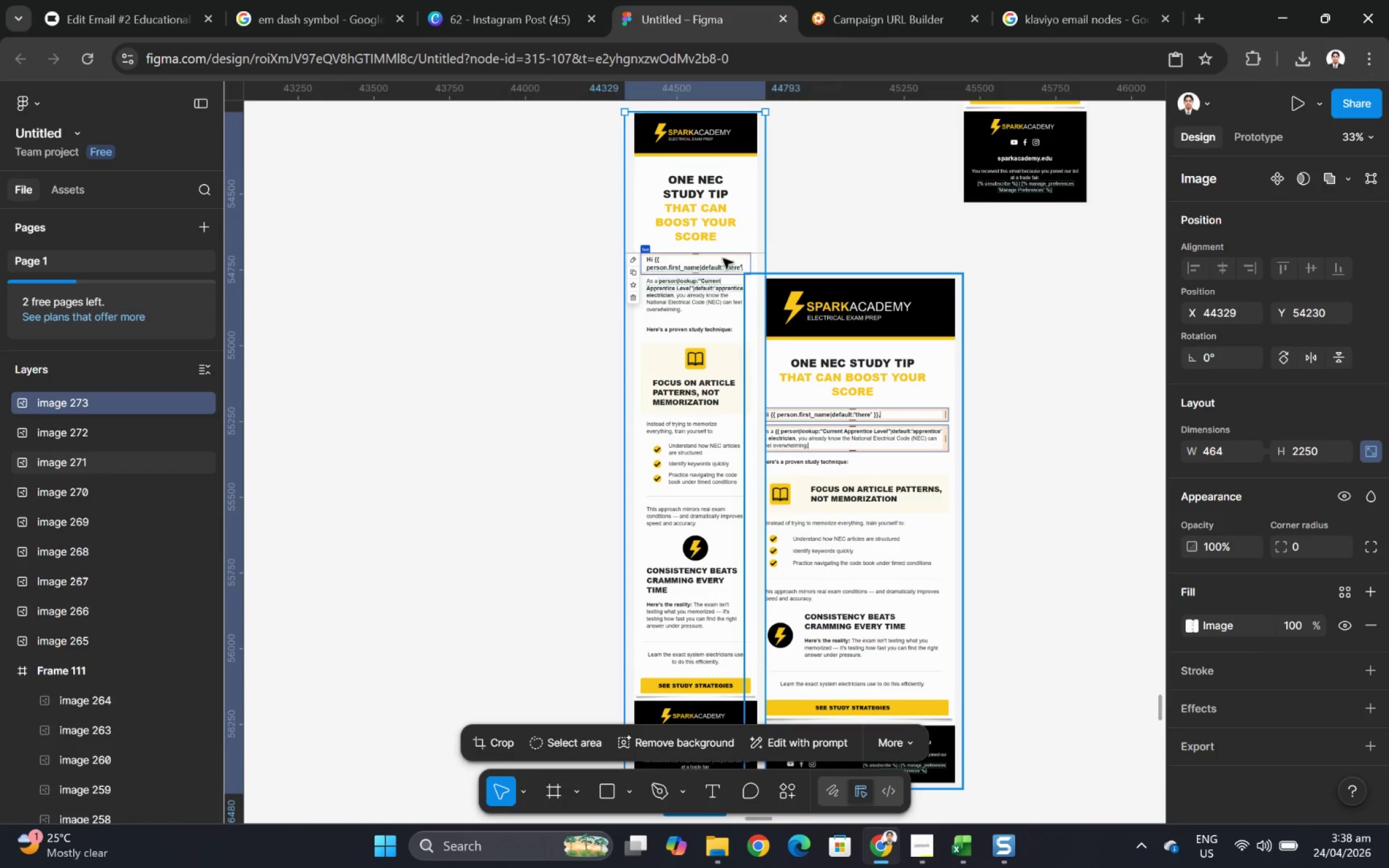 
left_click_drag(start_coordinate=[680, 189], to_coordinate=[1010, 354])
 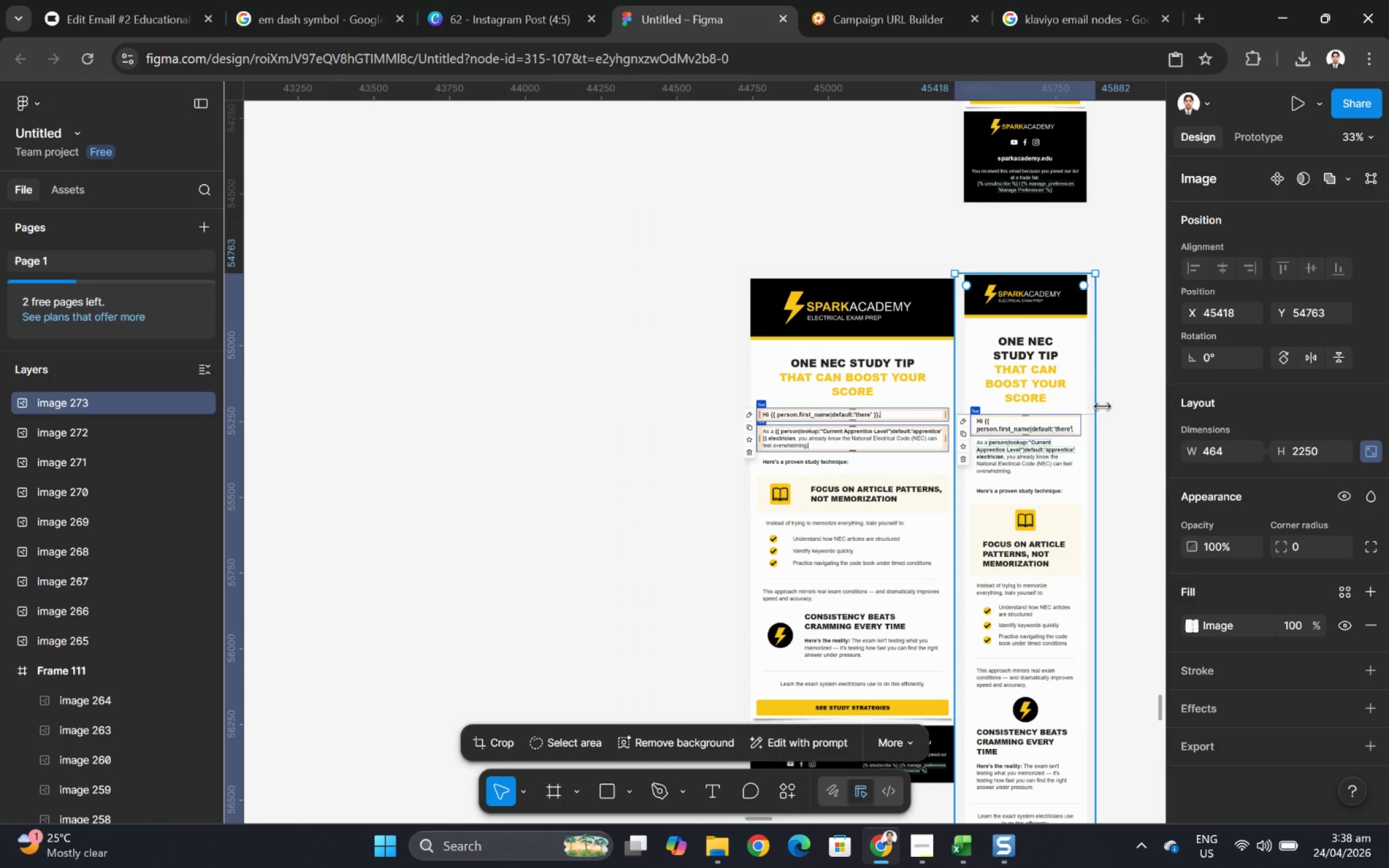 
hold_key(key=ControlLeft, duration=1.0)
scroll: coordinate [1126, 478], scroll_direction: up, amount: 1.0
 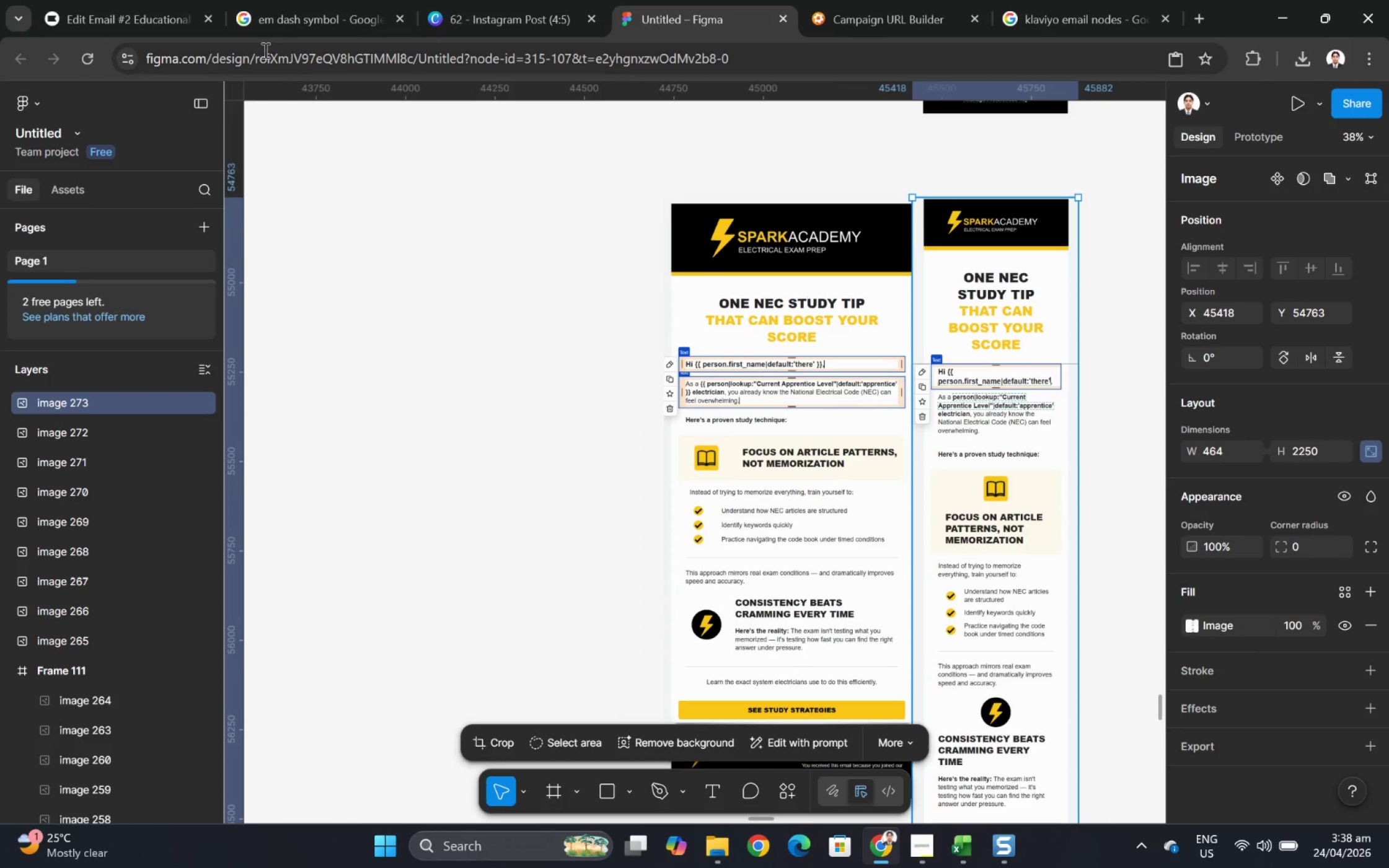 
left_click([298, 1])
 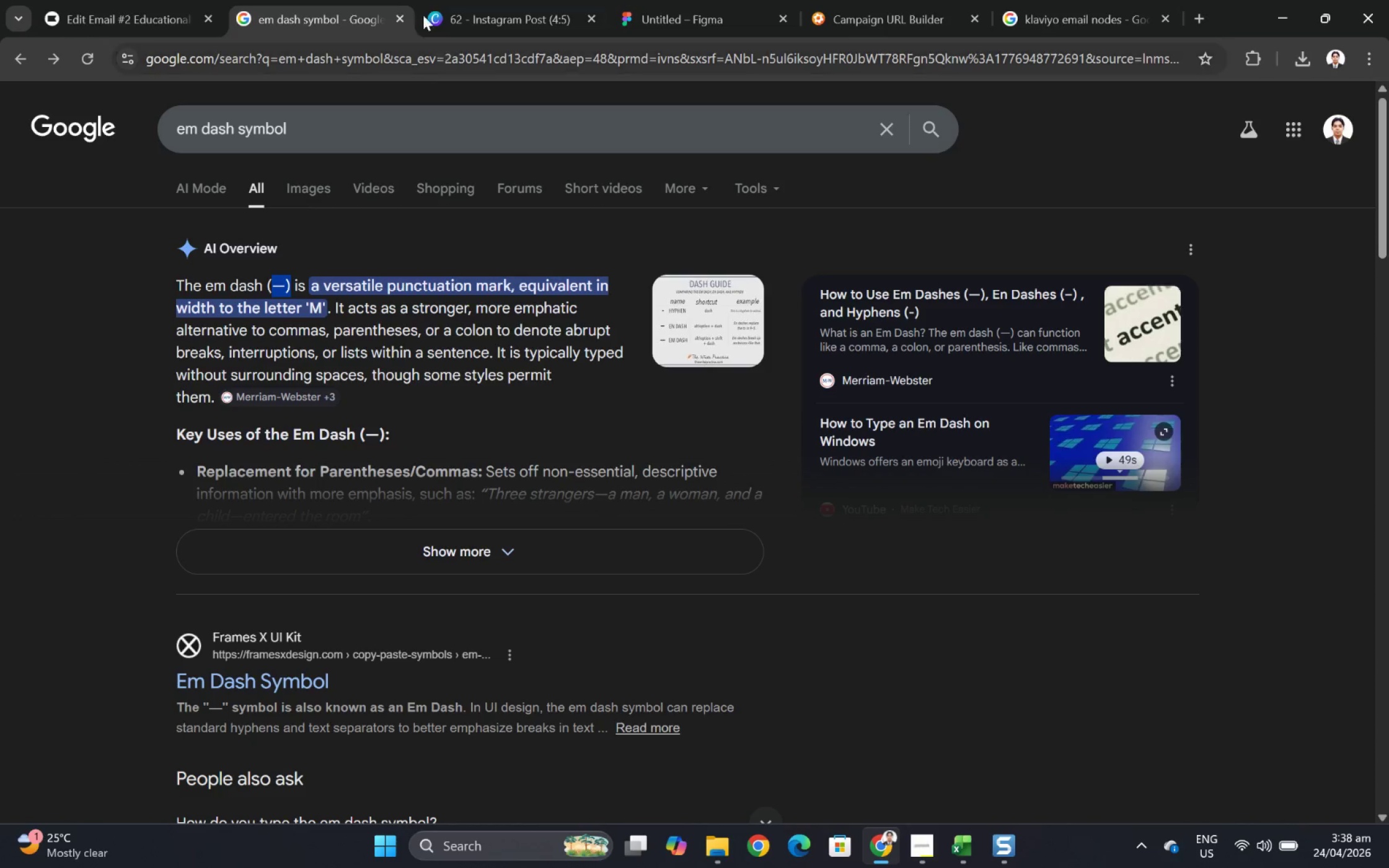 
left_click([192, 0])
 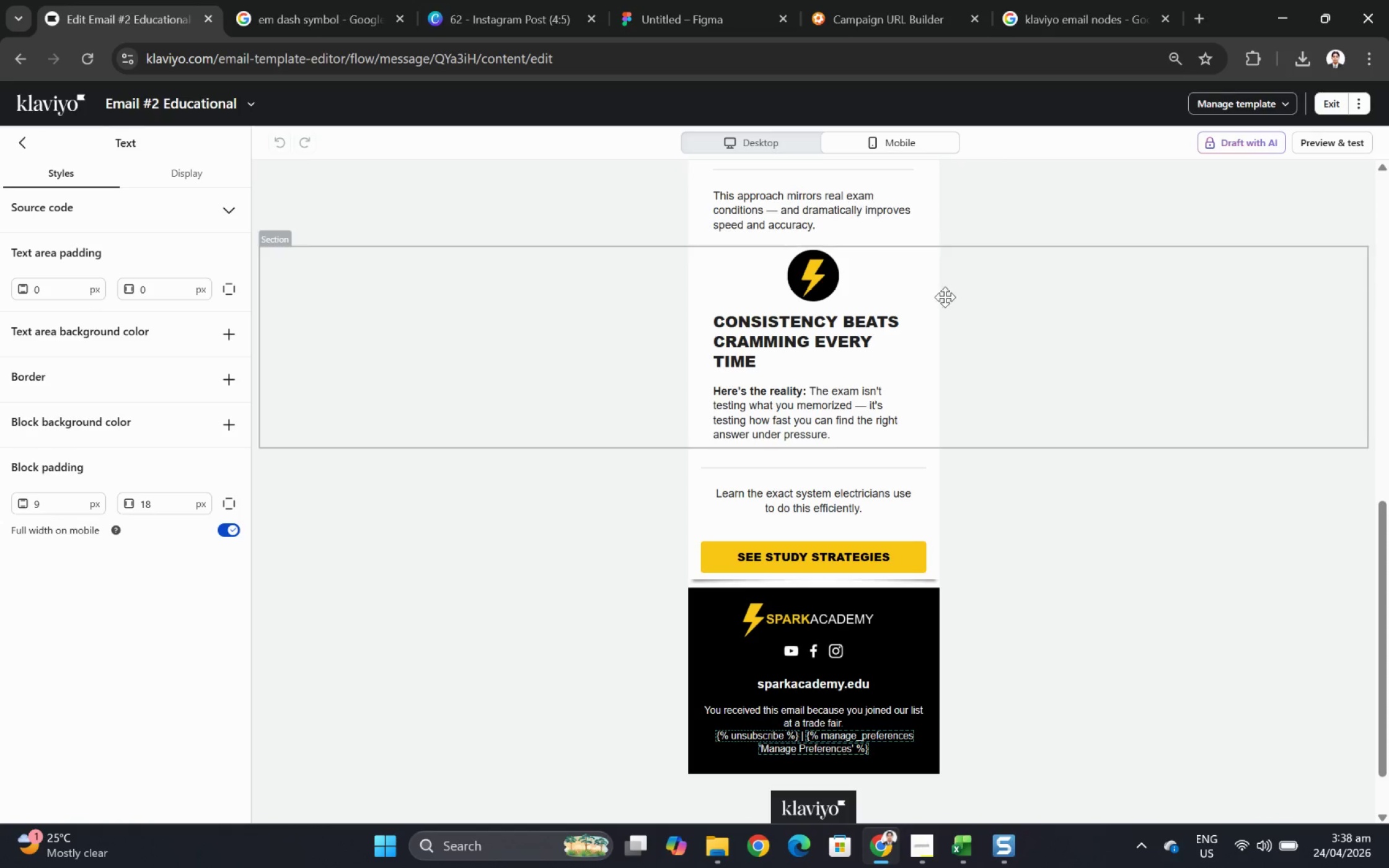 
scroll: coordinate [904, 365], scroll_direction: up, amount: 8.0
 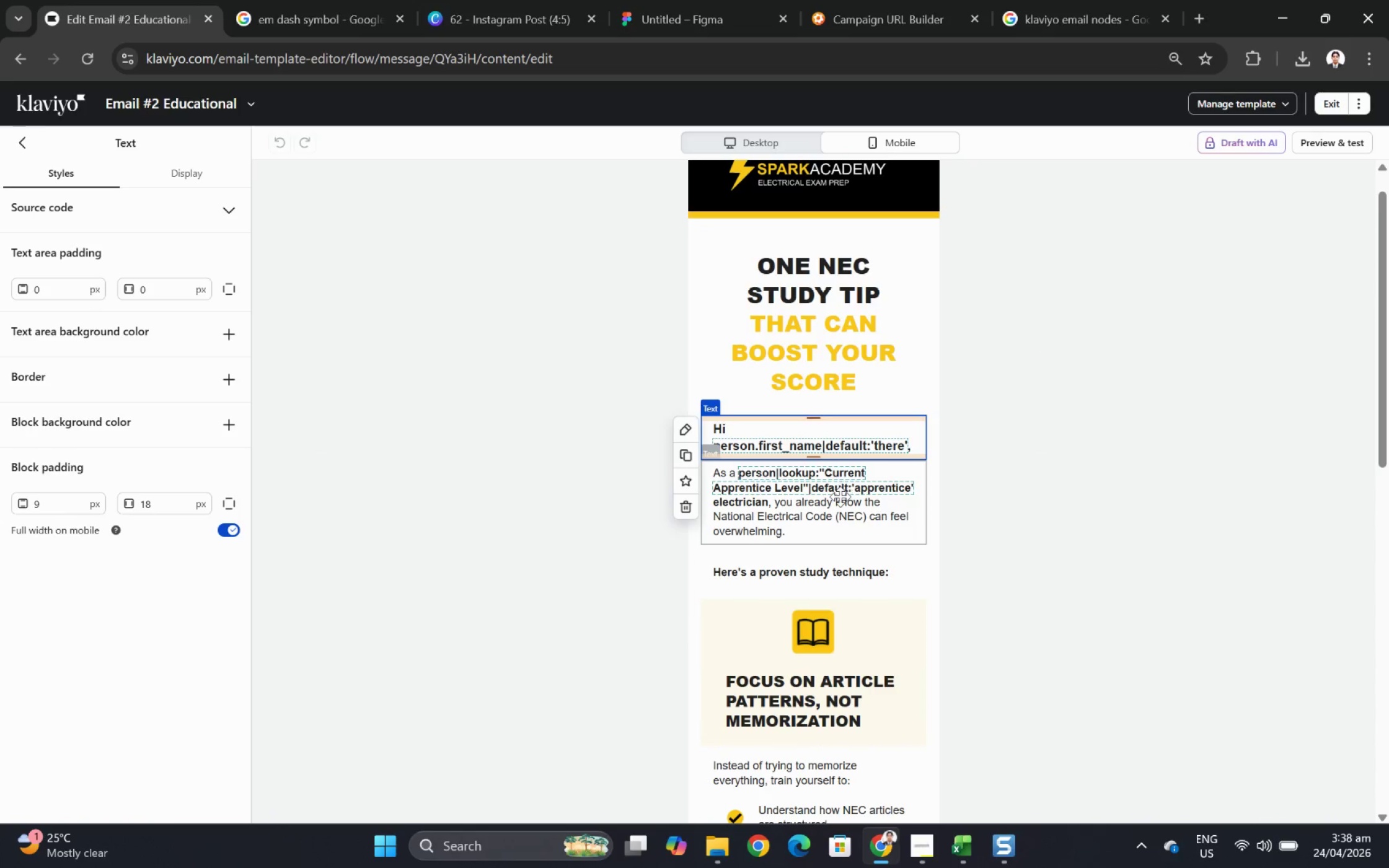 
double_click([840, 496])
 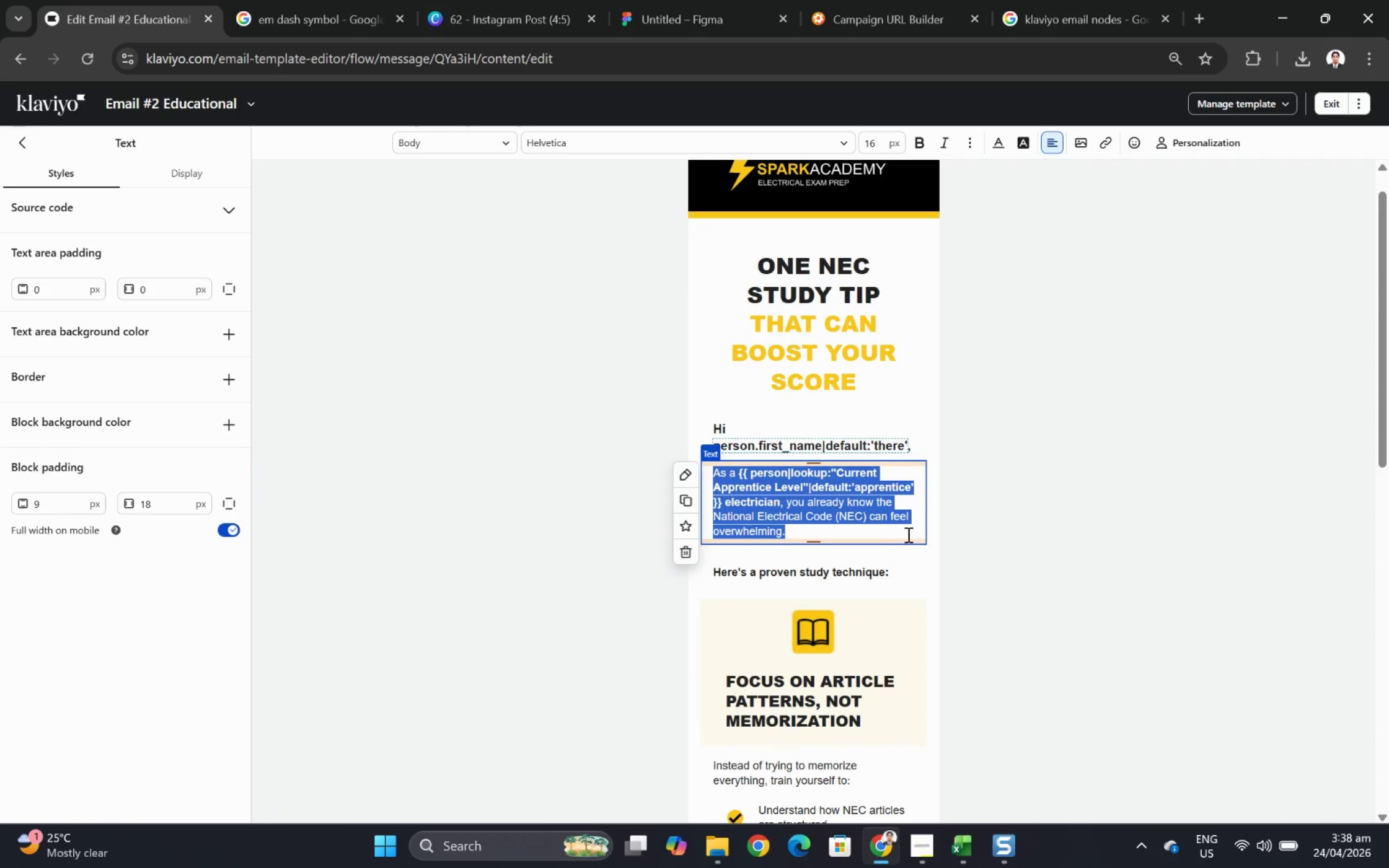 
left_click([901, 533])
 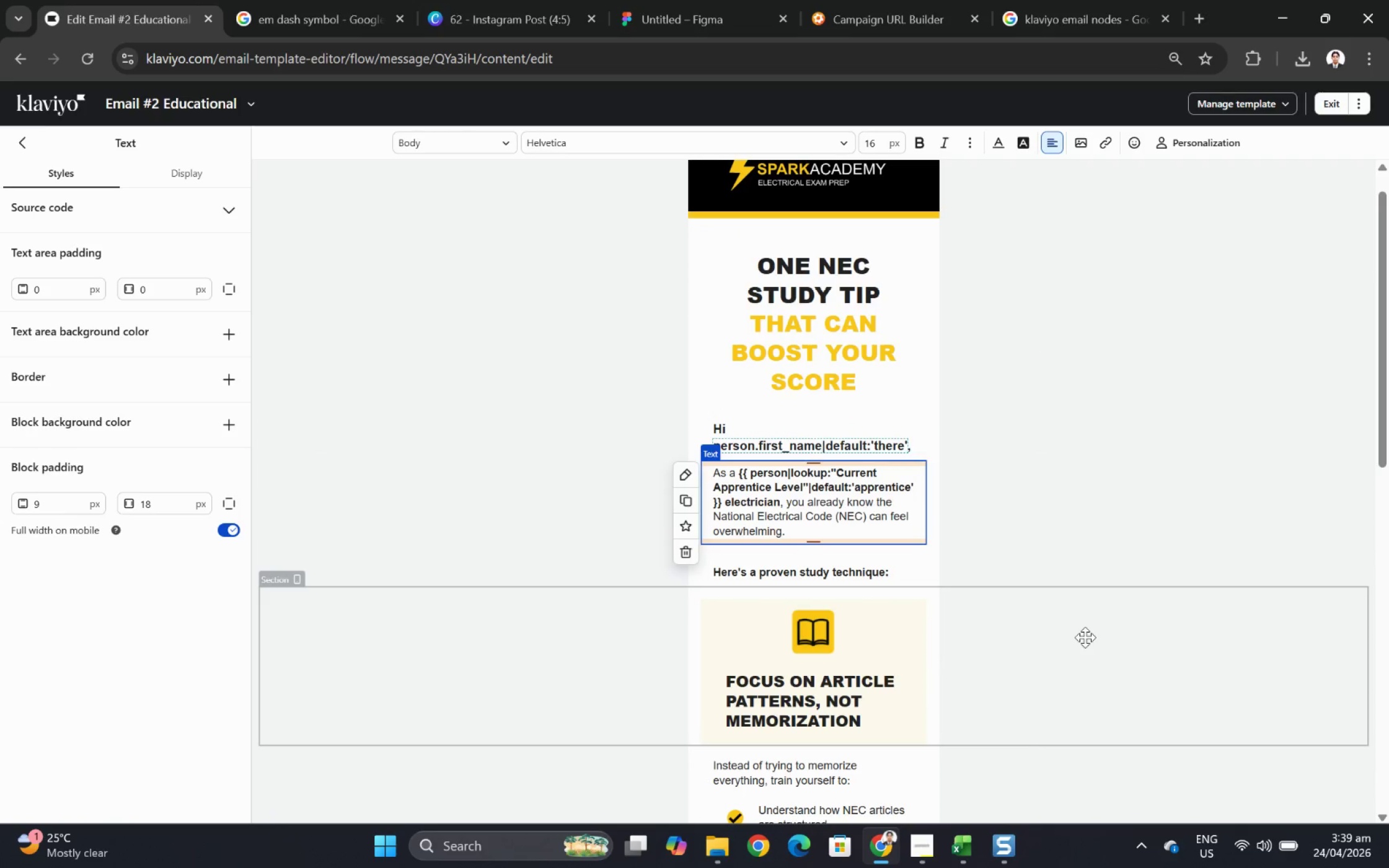 
key(Insert)
 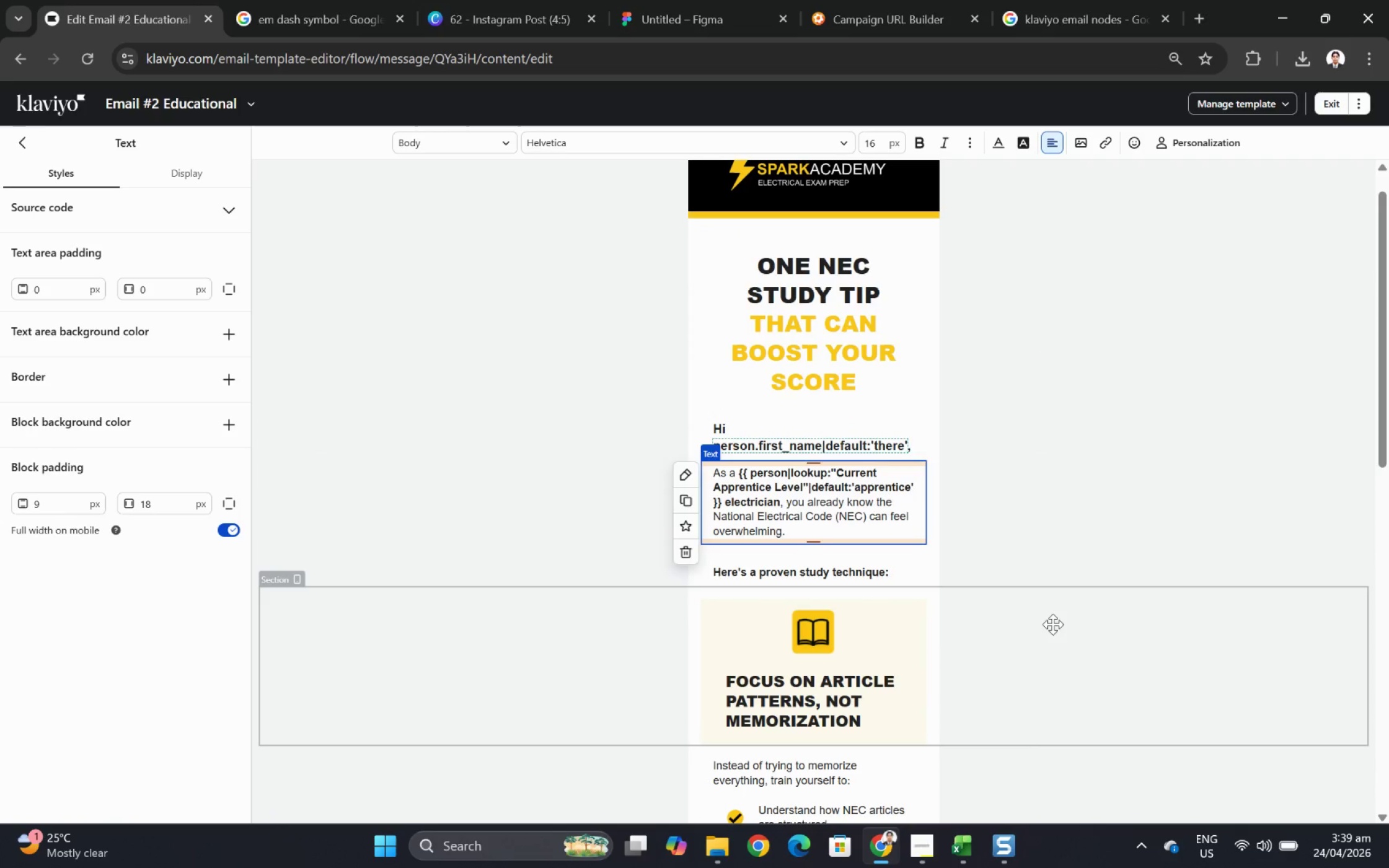 
key(F12)
 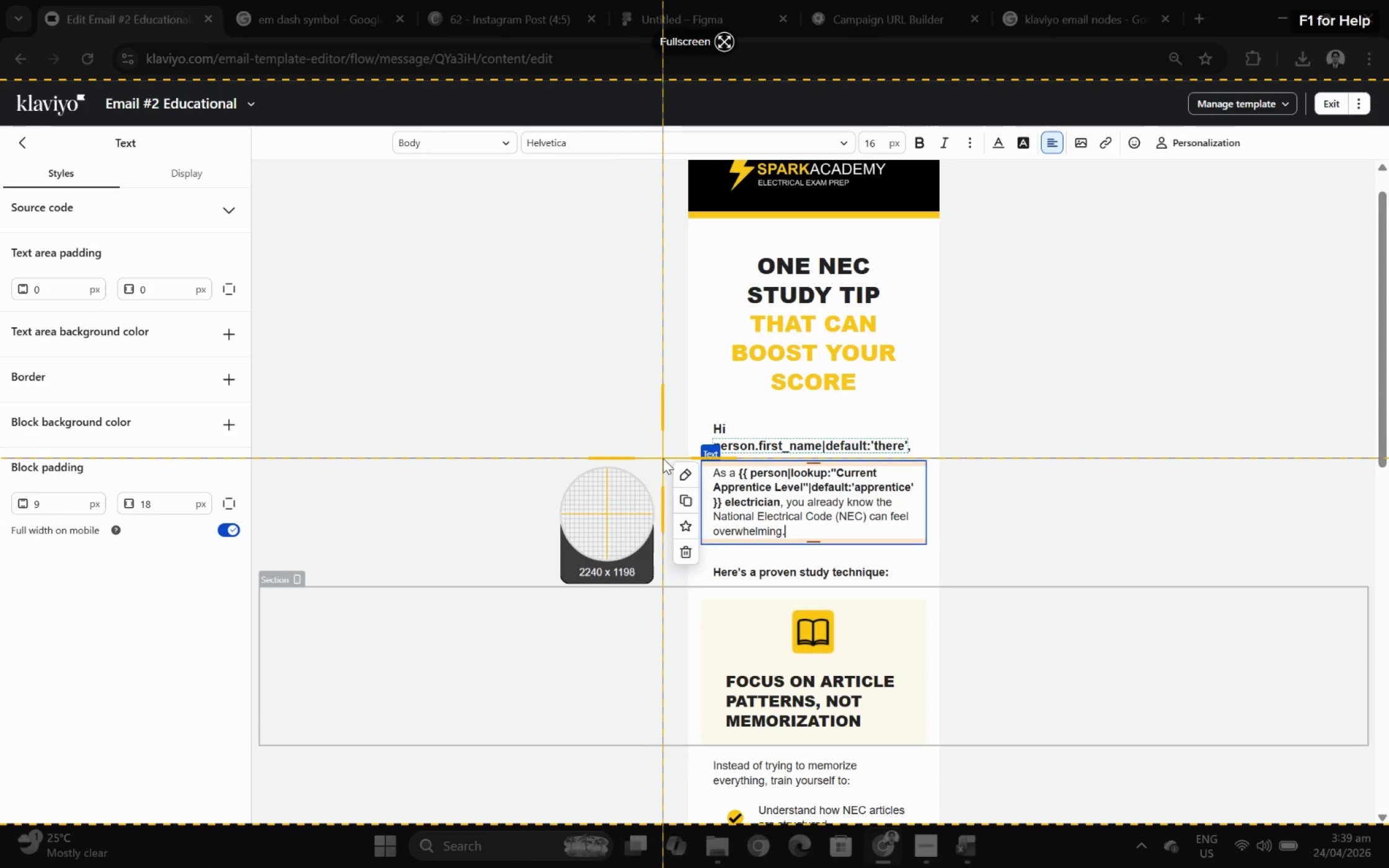 
left_click_drag(start_coordinate=[668, 462], to_coordinate=[937, 546])
 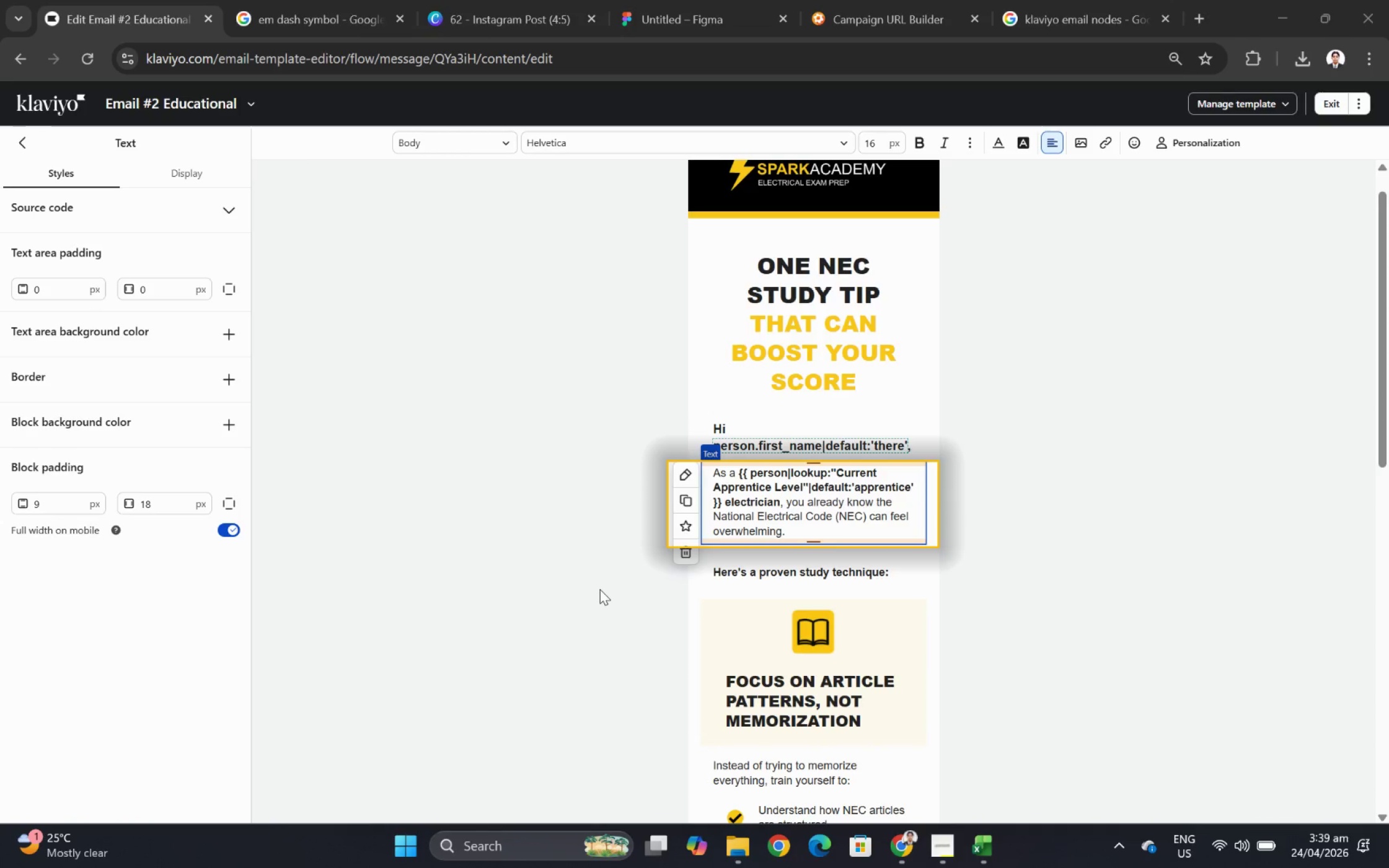 
wait(5.41)
 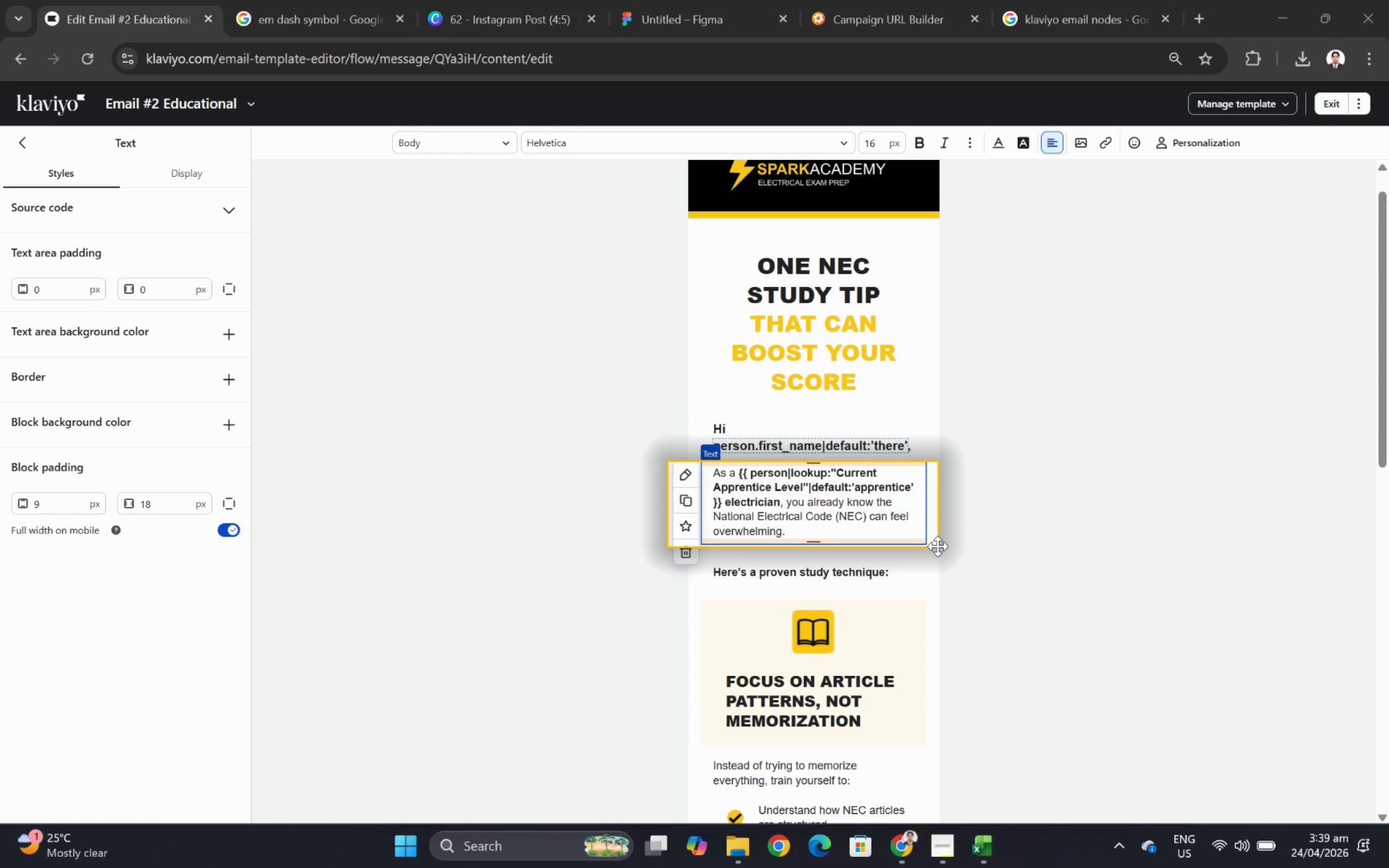 
left_click([599, 589])
 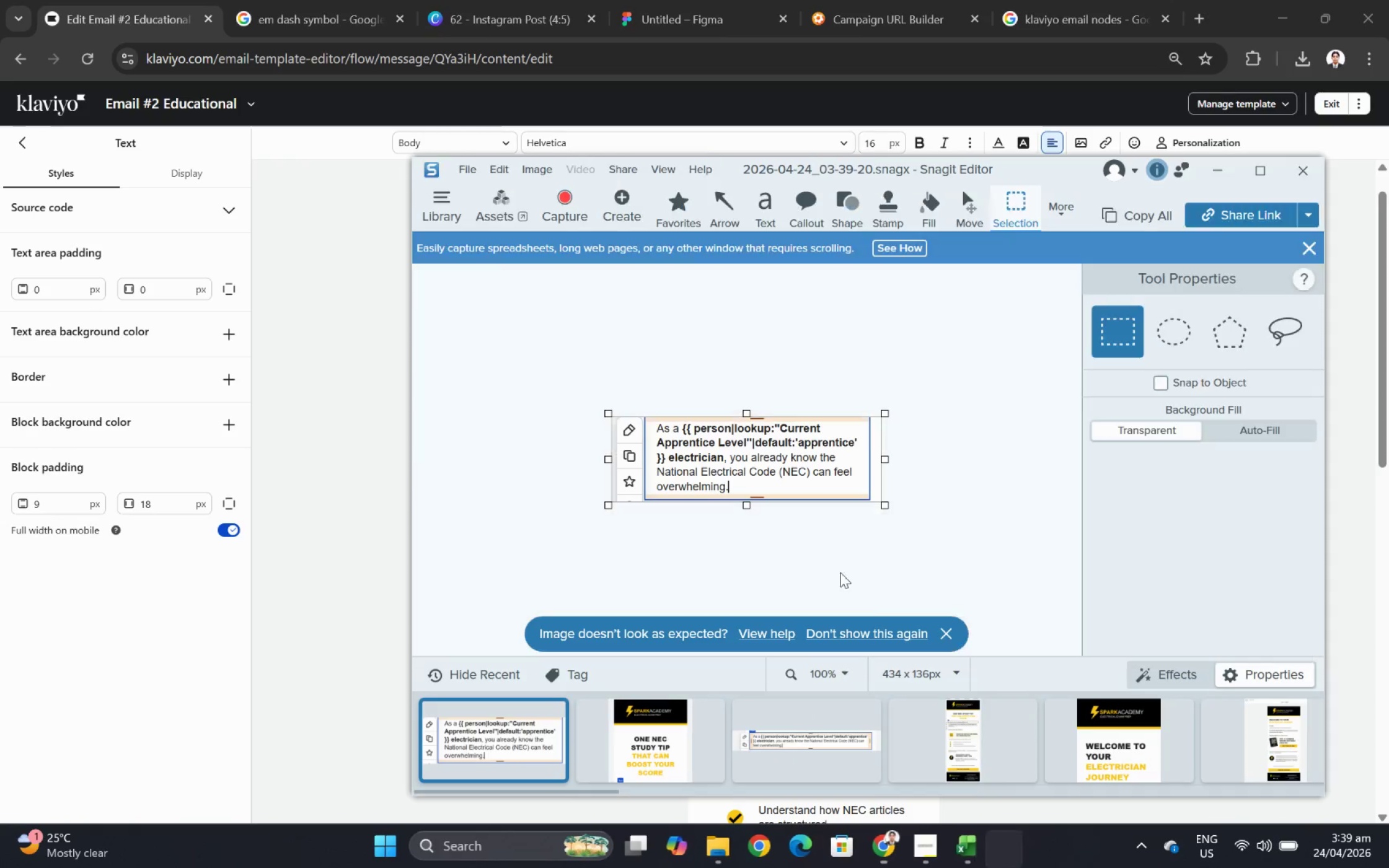 
key(Control+C)
 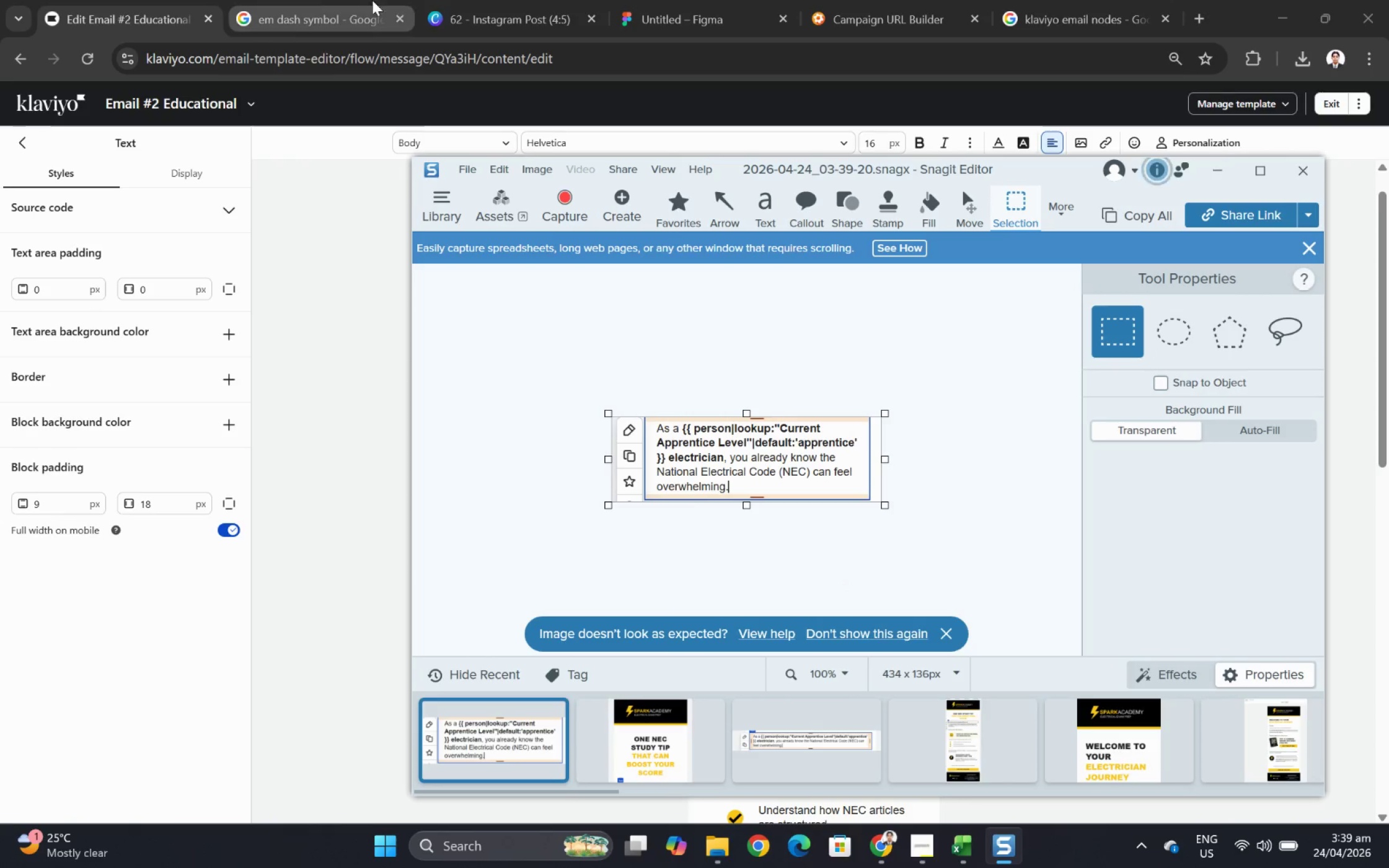 
left_click([332, 0])
 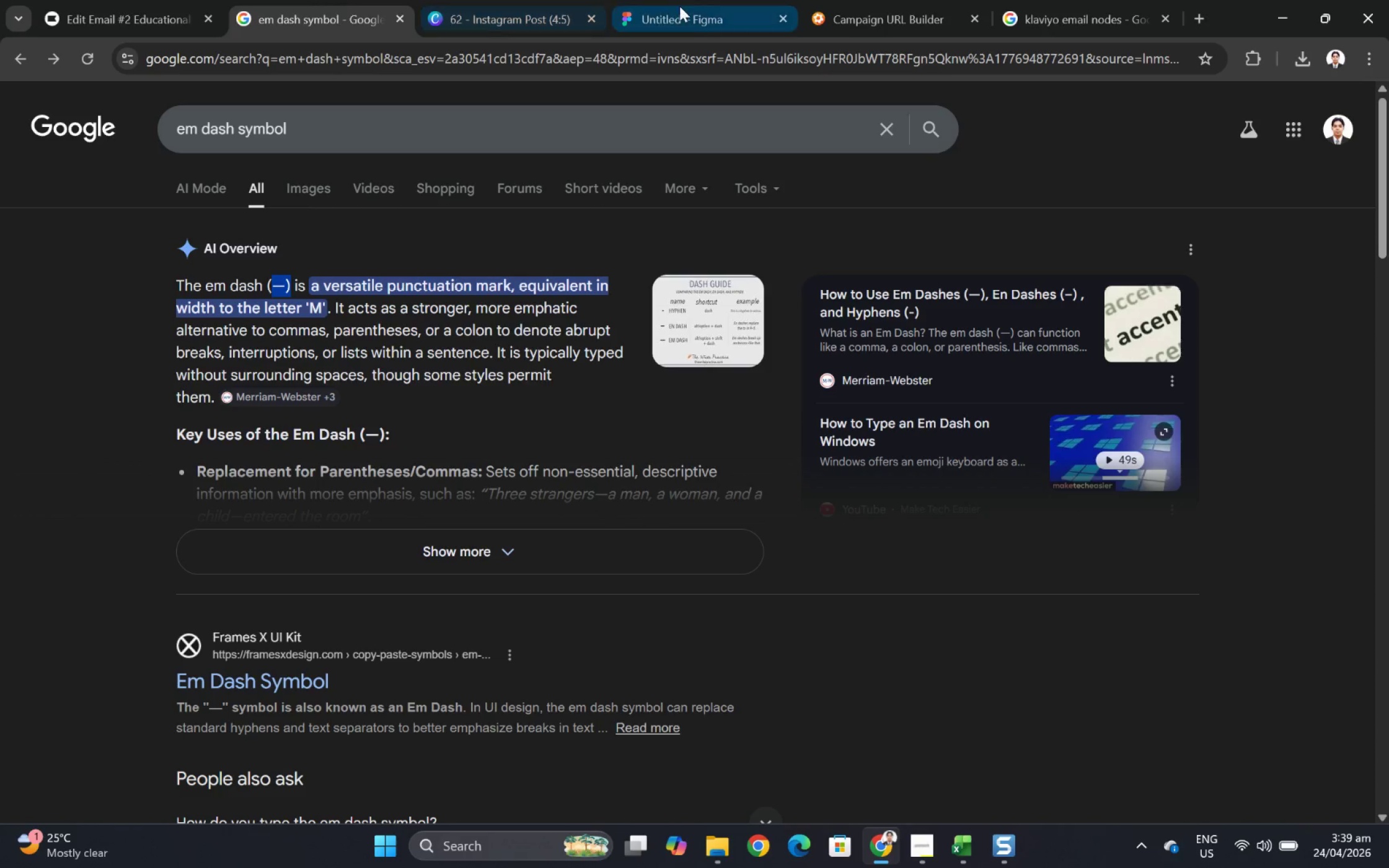 
left_click([681, 6])
 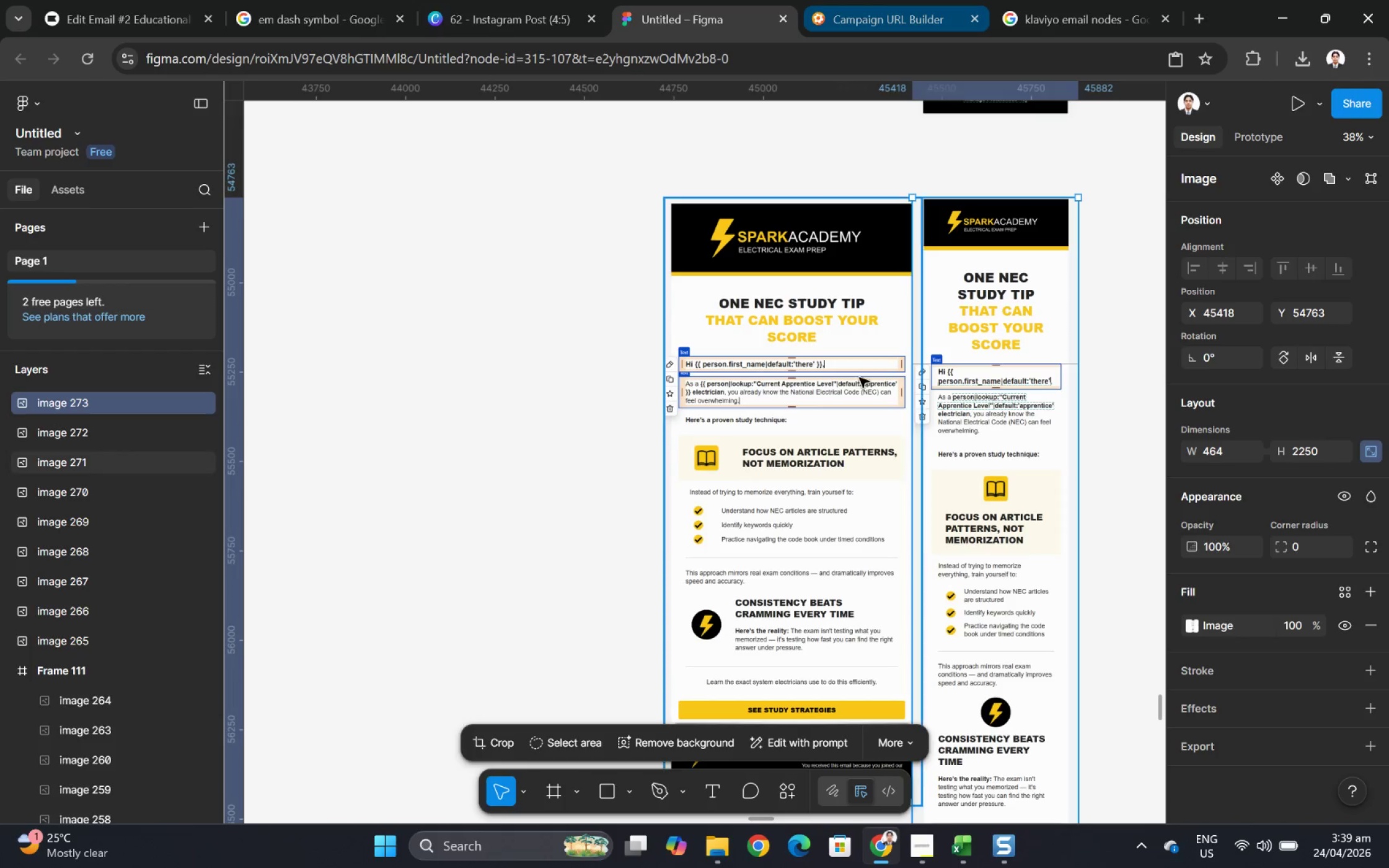 
hold_key(key=ControlLeft, duration=0.84)
scroll: coordinate [922, 359], scroll_direction: down, amount: 6.0
 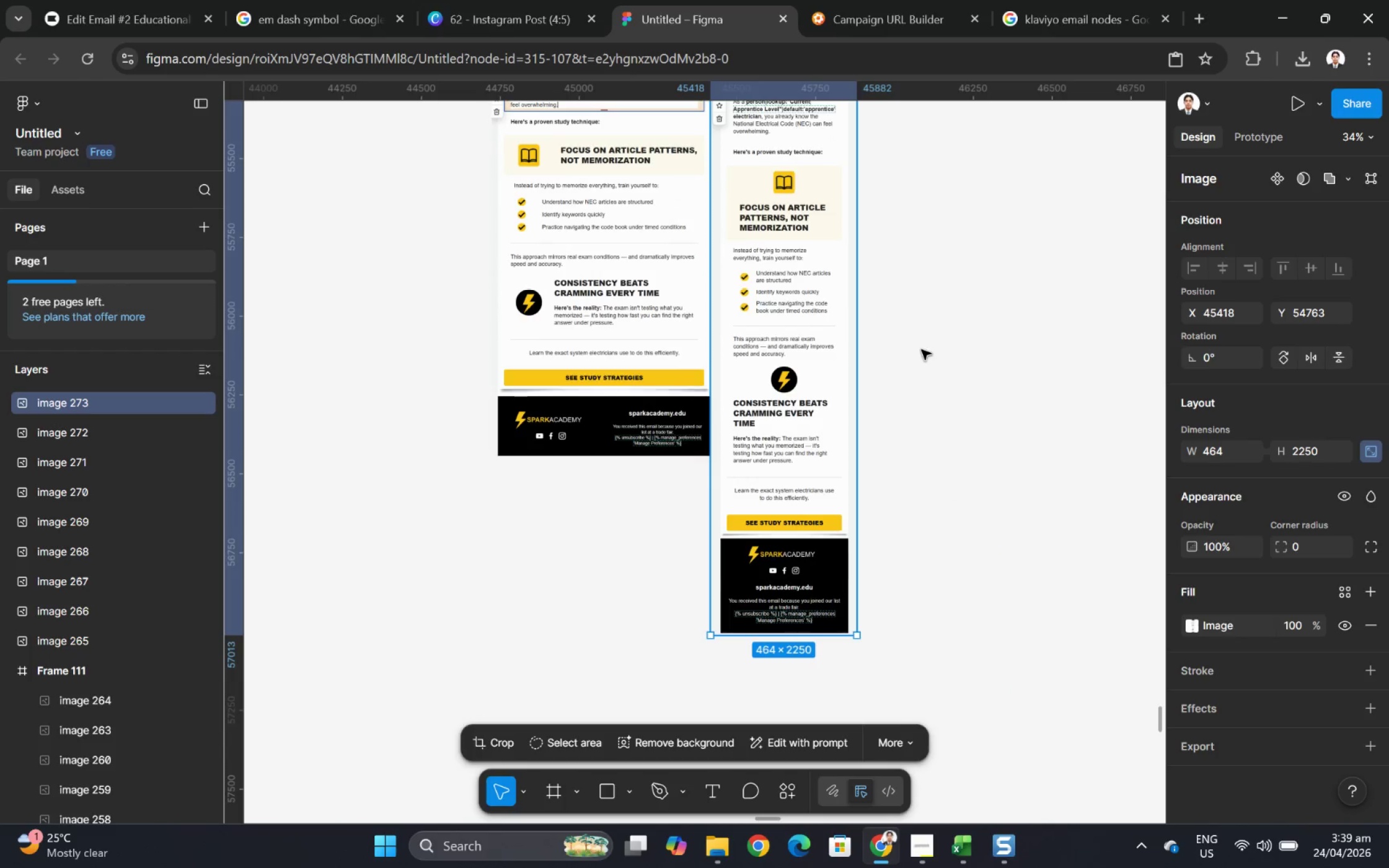 
left_click([921, 349])
 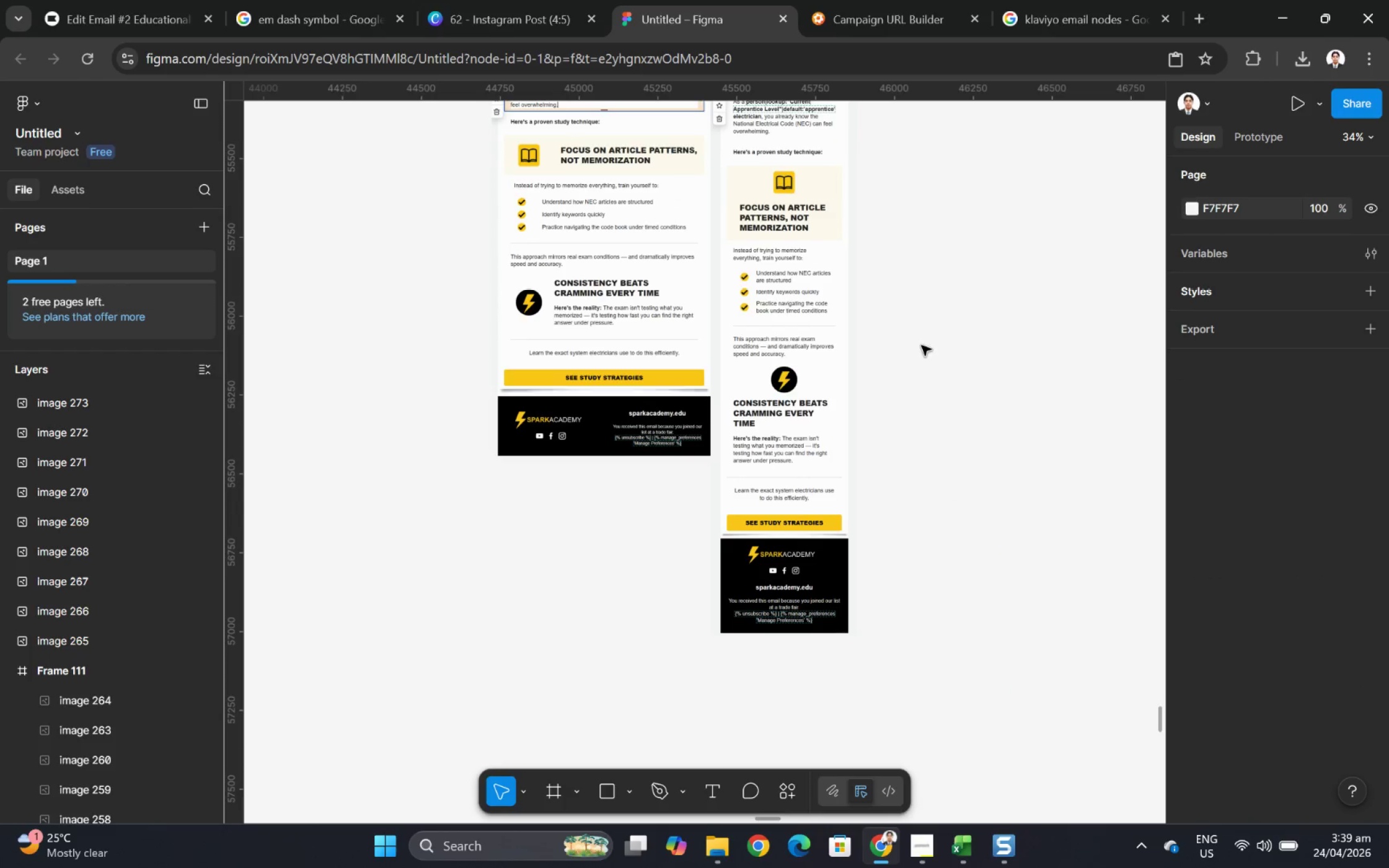 
scroll: coordinate [922, 346], scroll_direction: up, amount: 5.0
 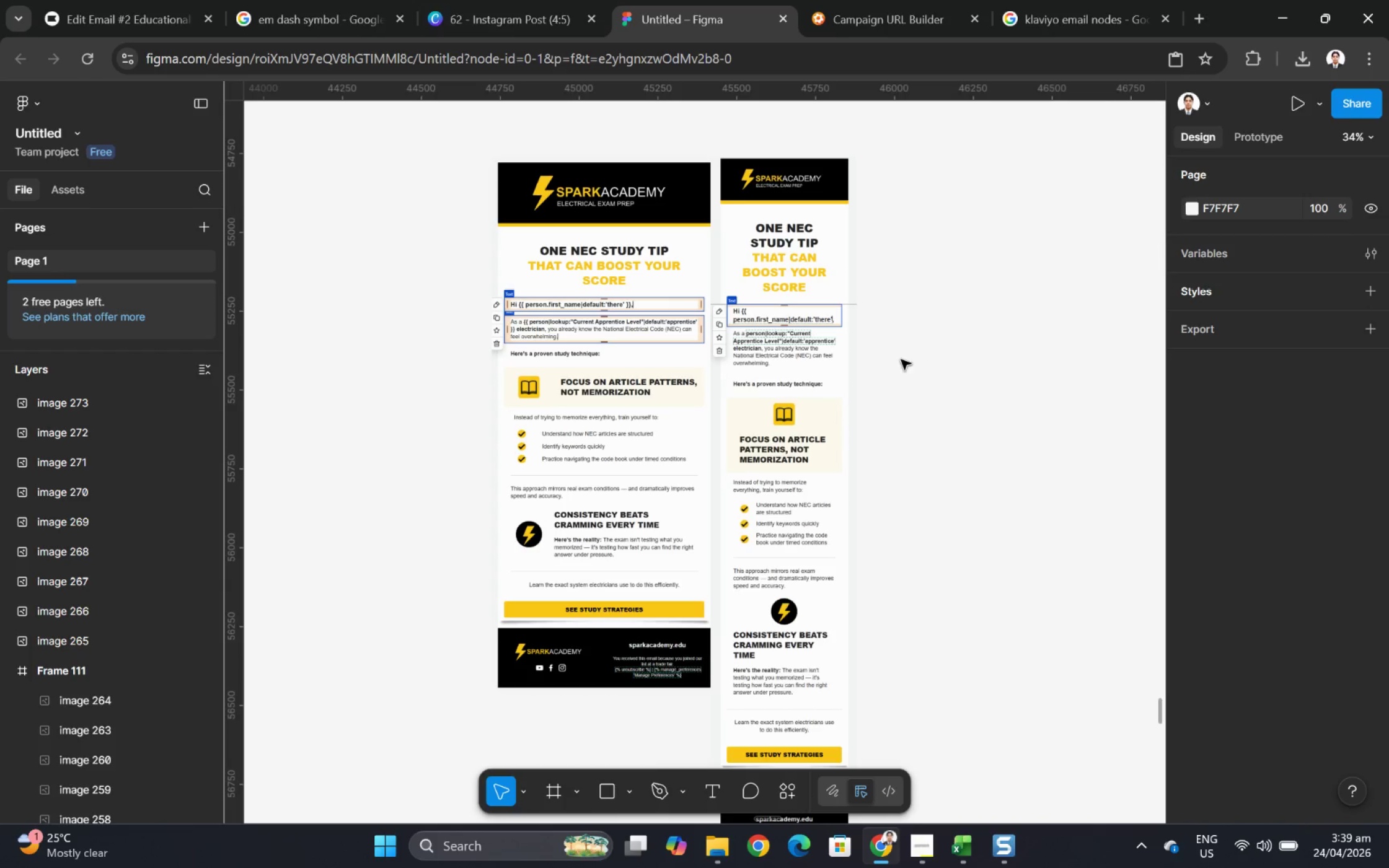 
hold_key(key=ControlLeft, duration=0.82)
scroll: coordinate [966, 354], scroll_direction: down, amount: 1.0
 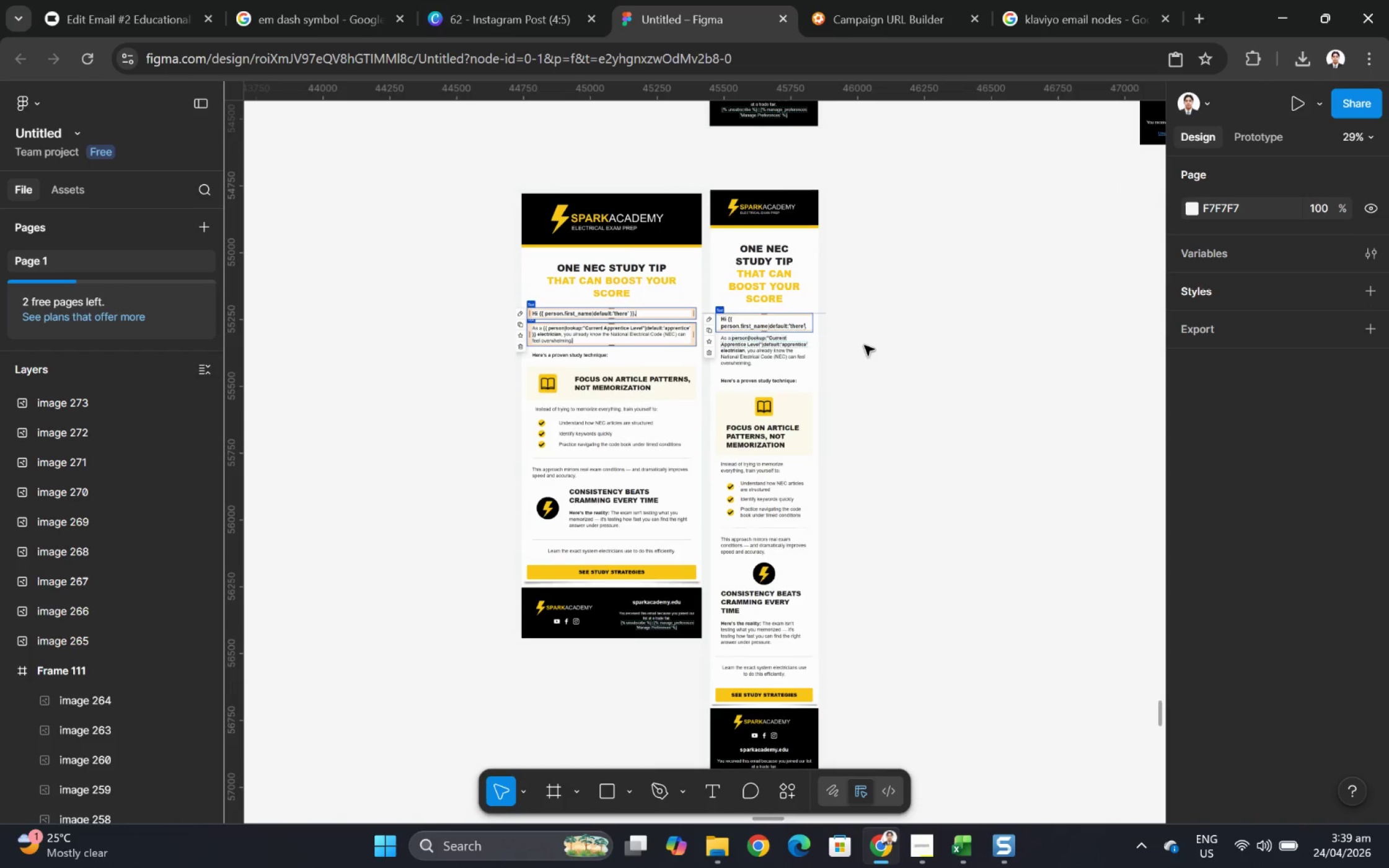 
hold_key(key=ControlLeft, duration=0.39)
scroll: coordinate [864, 345], scroll_direction: up, amount: 3.0
 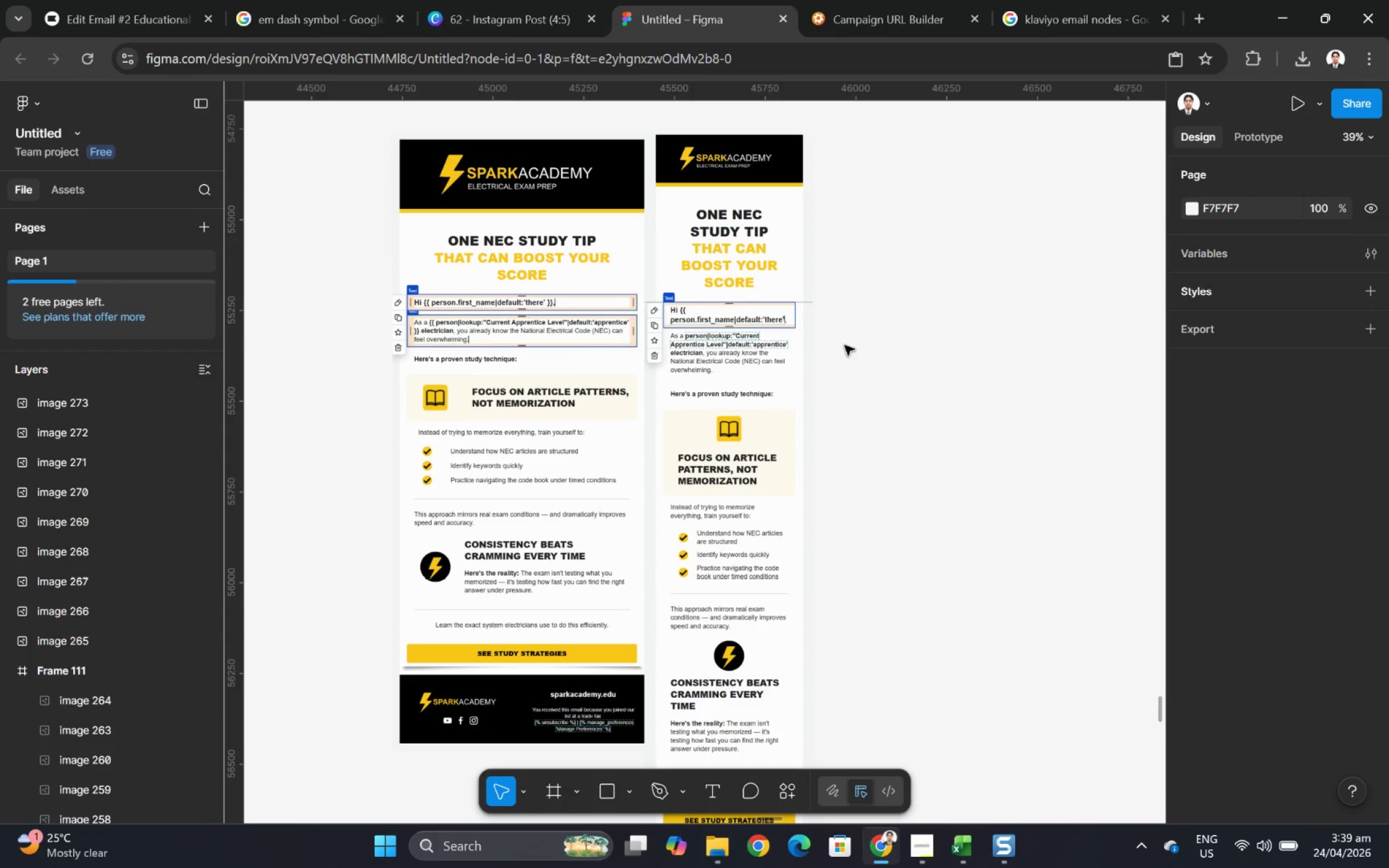 
key(Control+V)
 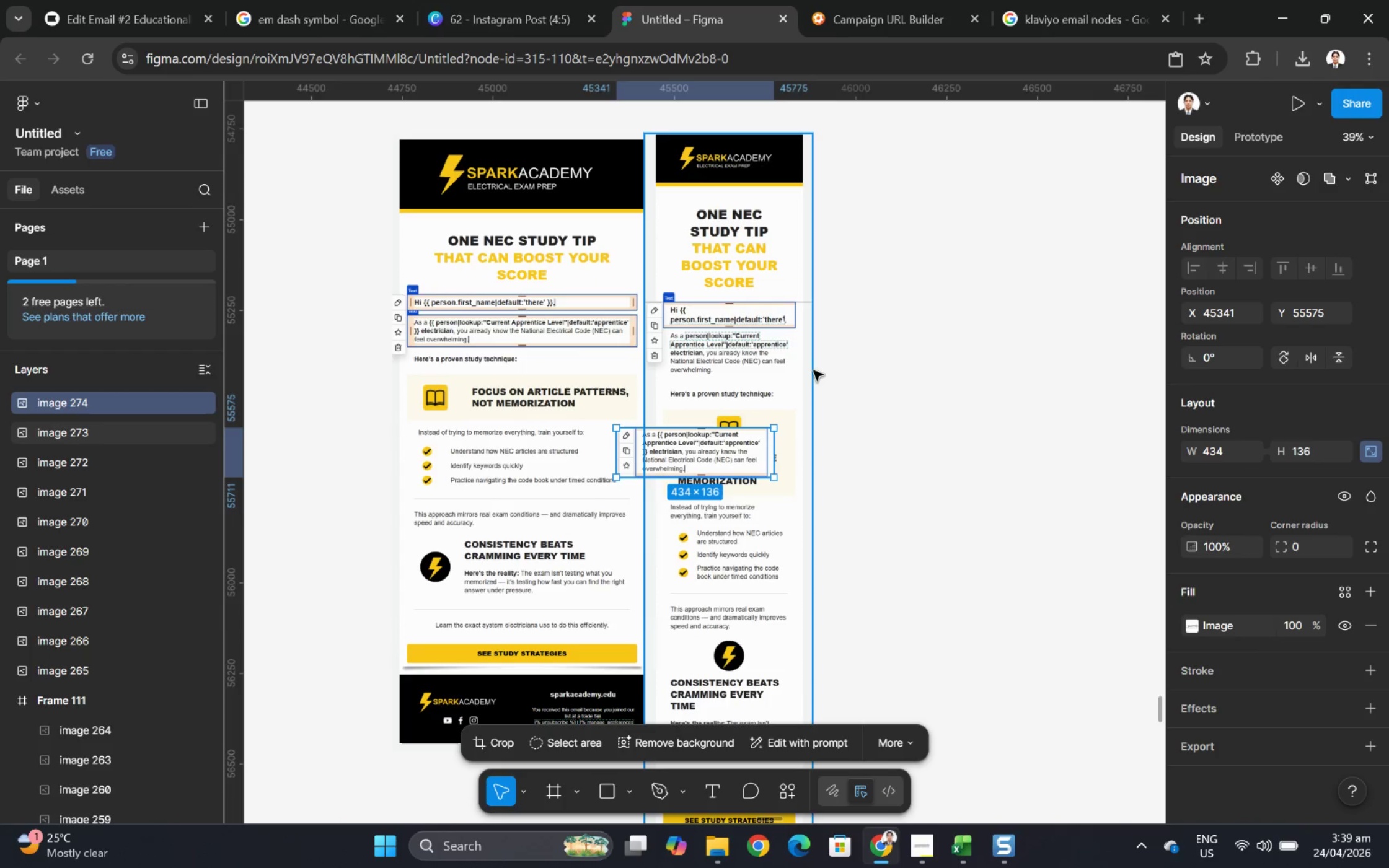 
hold_key(key=ControlLeft, duration=0.55)
scroll: coordinate [777, 409], scroll_direction: up, amount: 5.0
 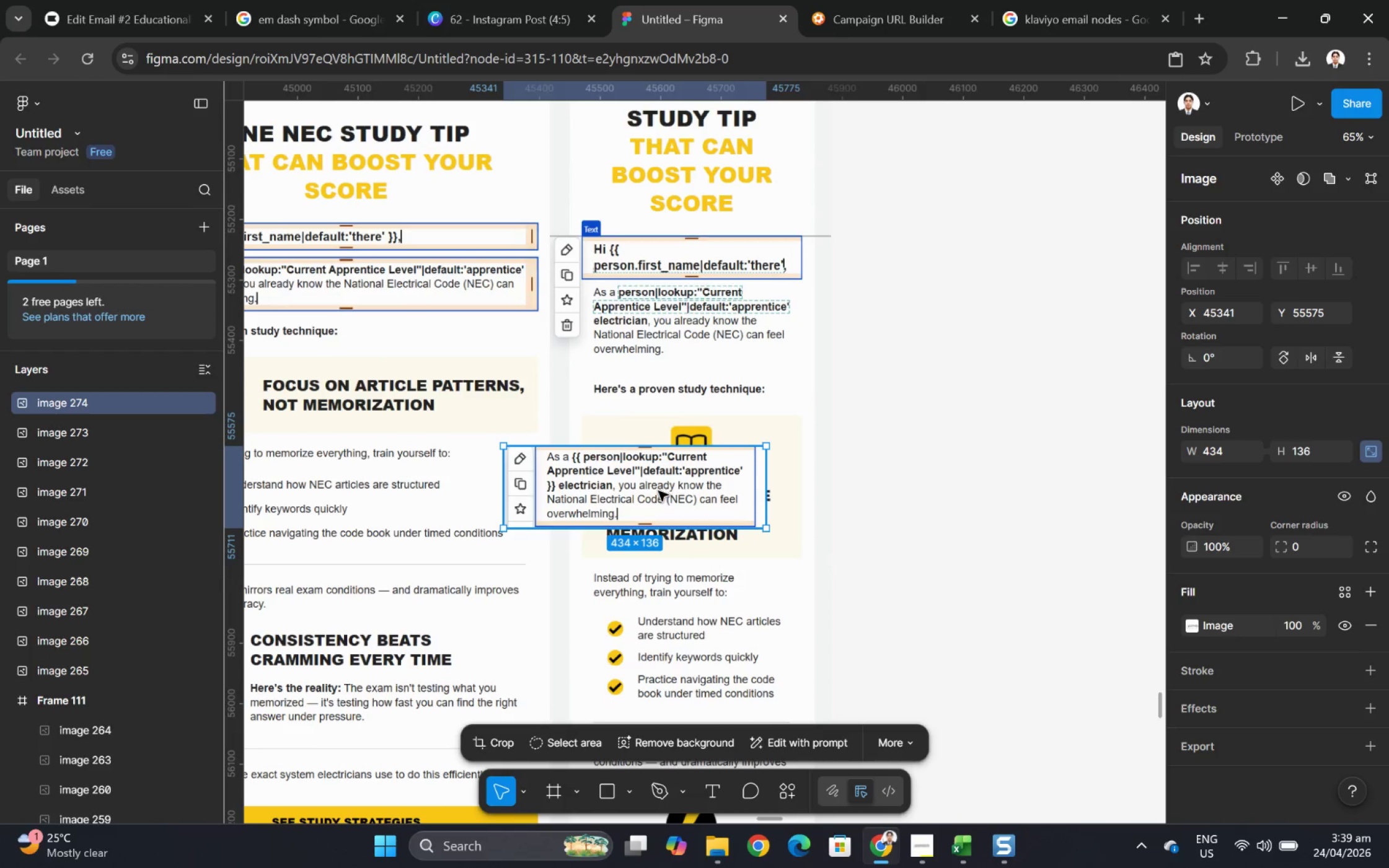 
left_click_drag(start_coordinate=[636, 487], to_coordinate=[740, 335])
 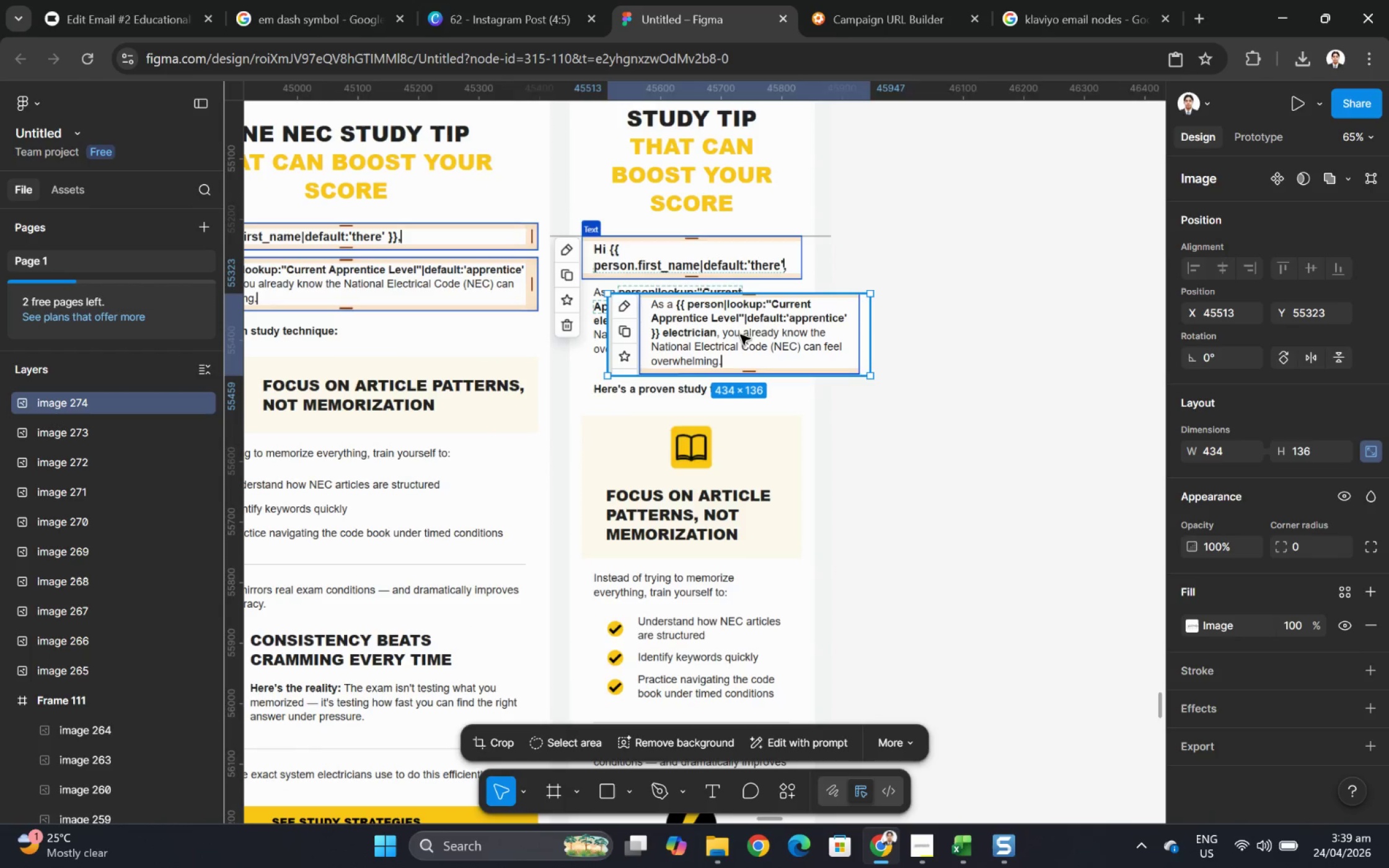 
hold_key(key=ControlLeft, duration=0.5)
 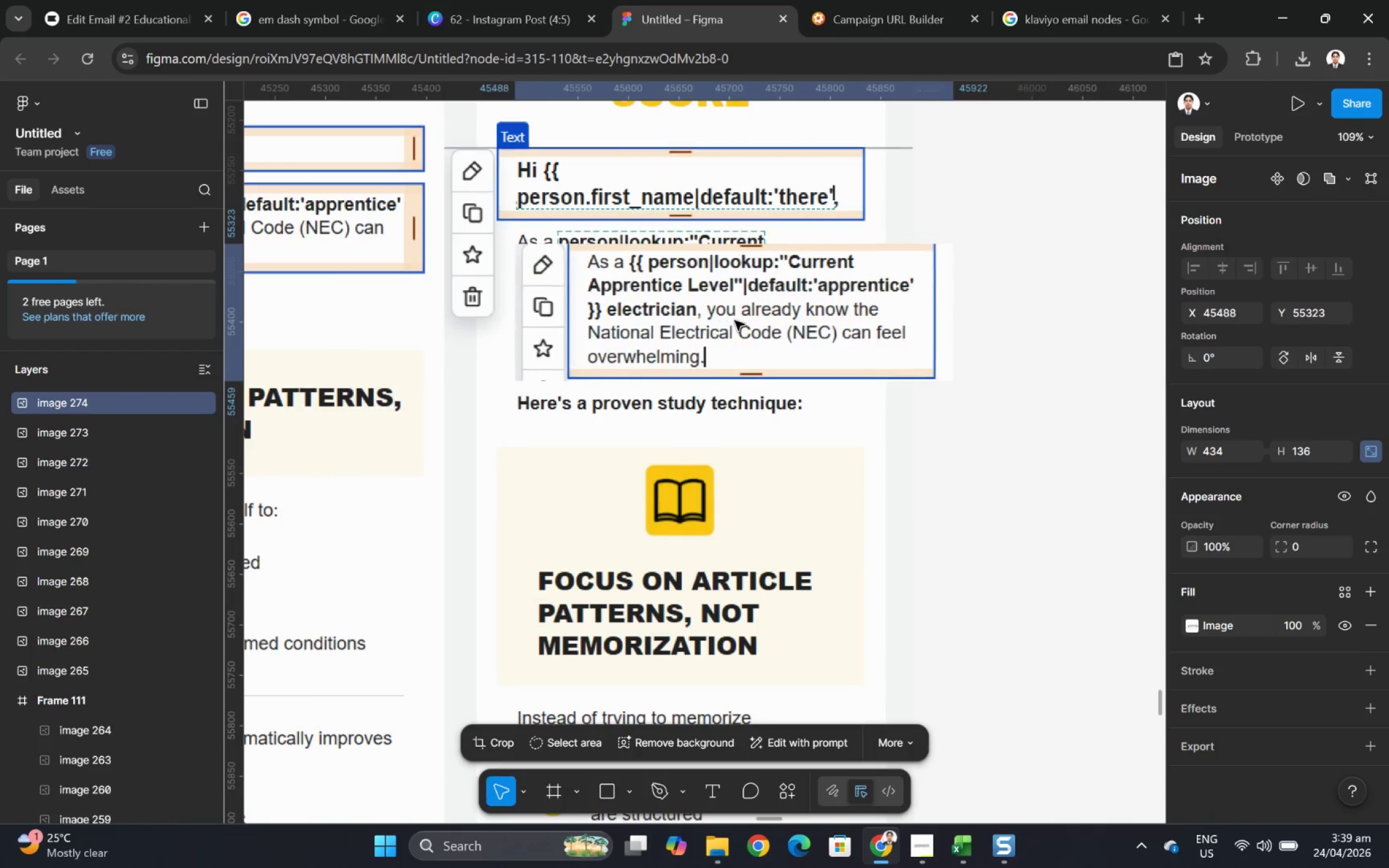 
left_click_drag(start_coordinate=[762, 320], to_coordinate=[668, 303])
 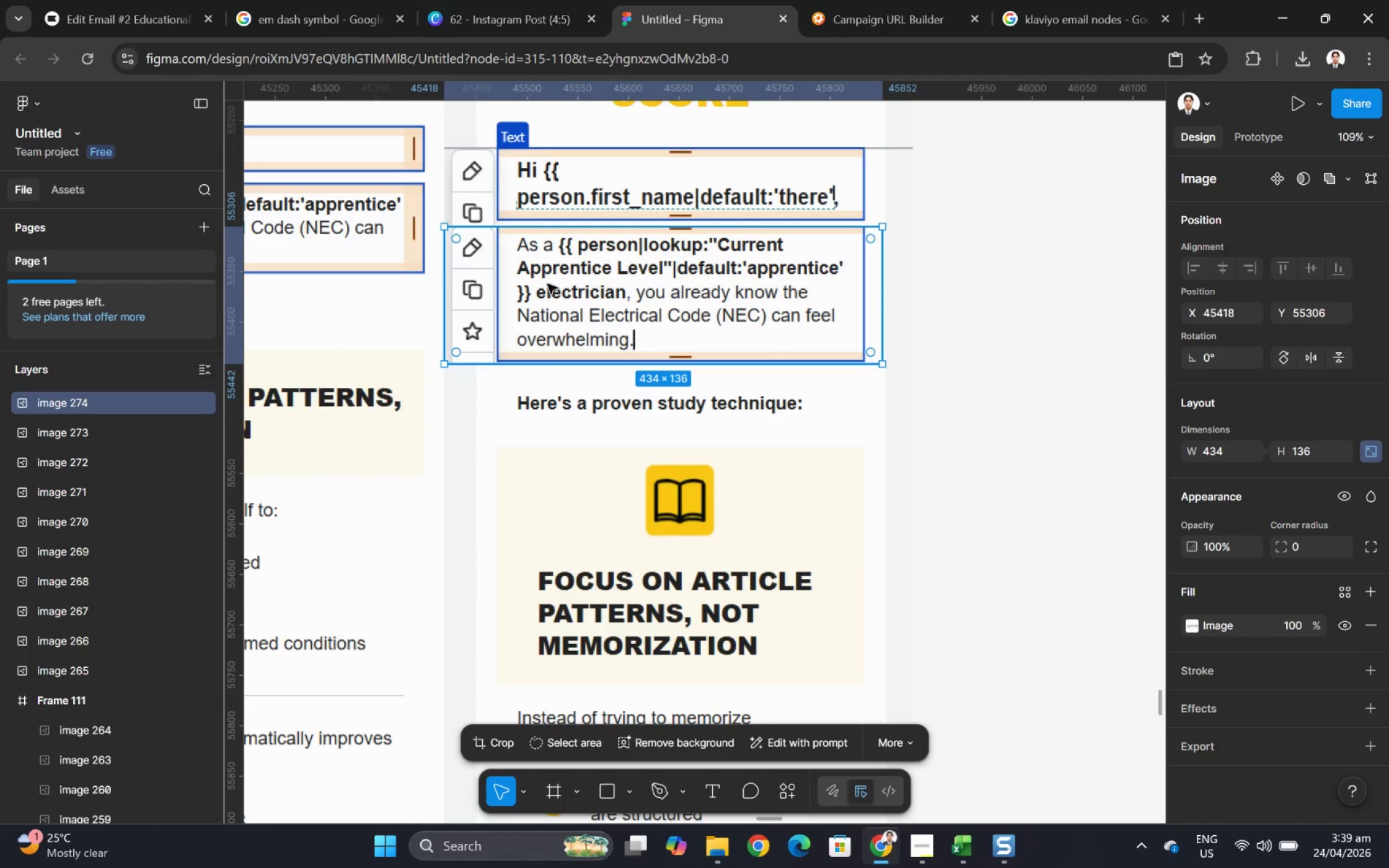 
scroll: coordinate [700, 374], scroll_direction: up, amount: 5.0
 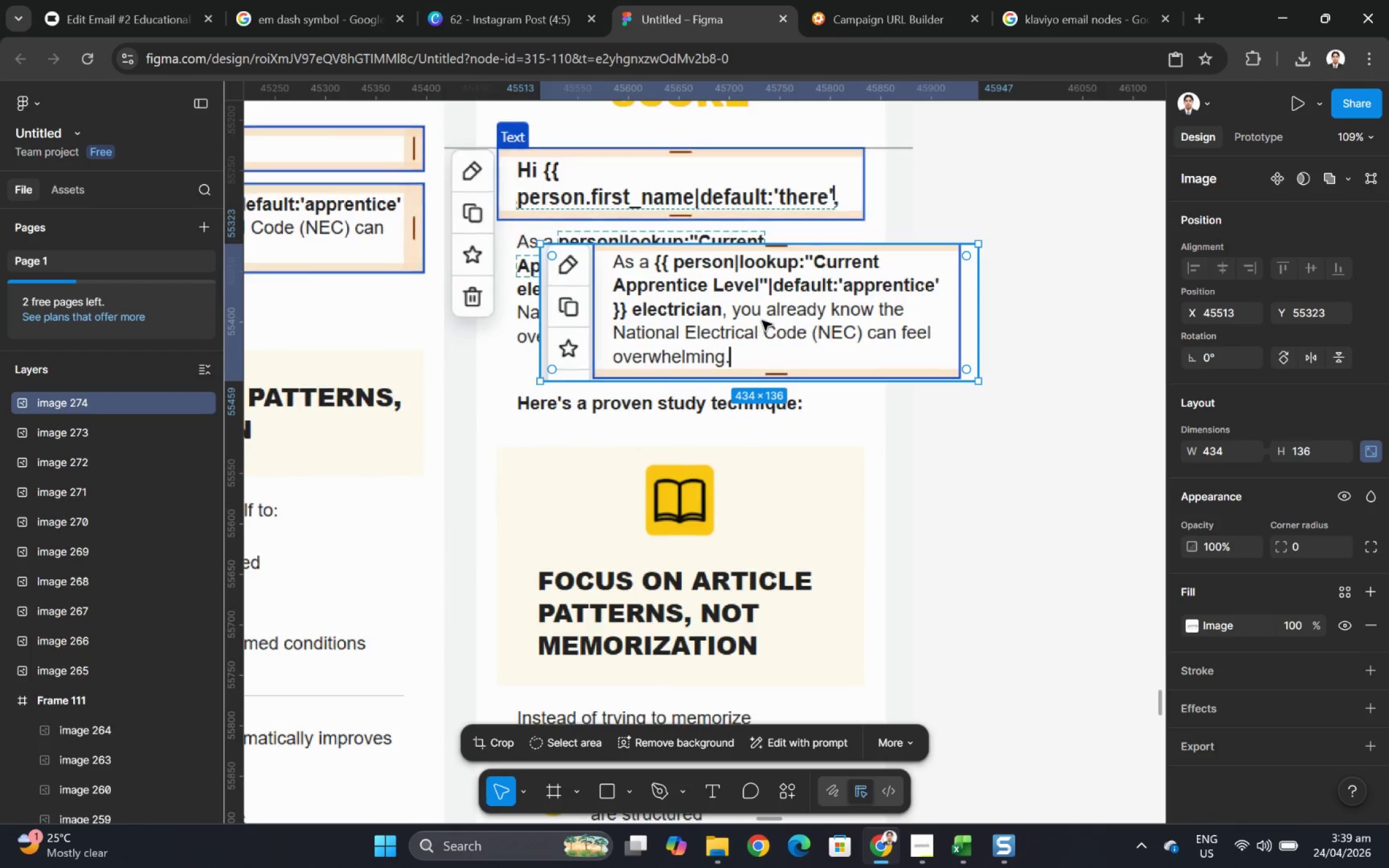 
double_click([547, 284])
 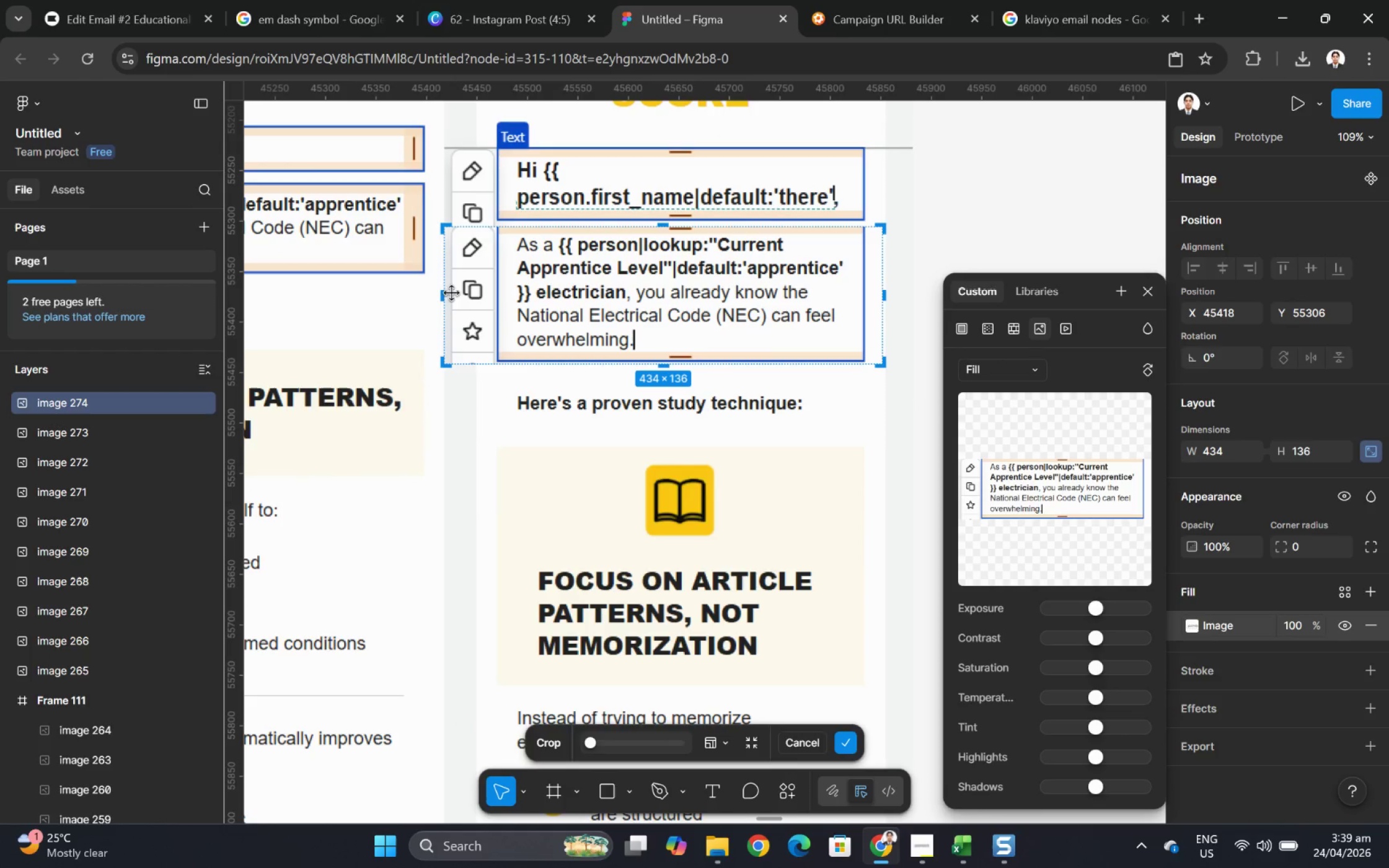 
left_click_drag(start_coordinate=[447, 292], to_coordinate=[495, 292])
 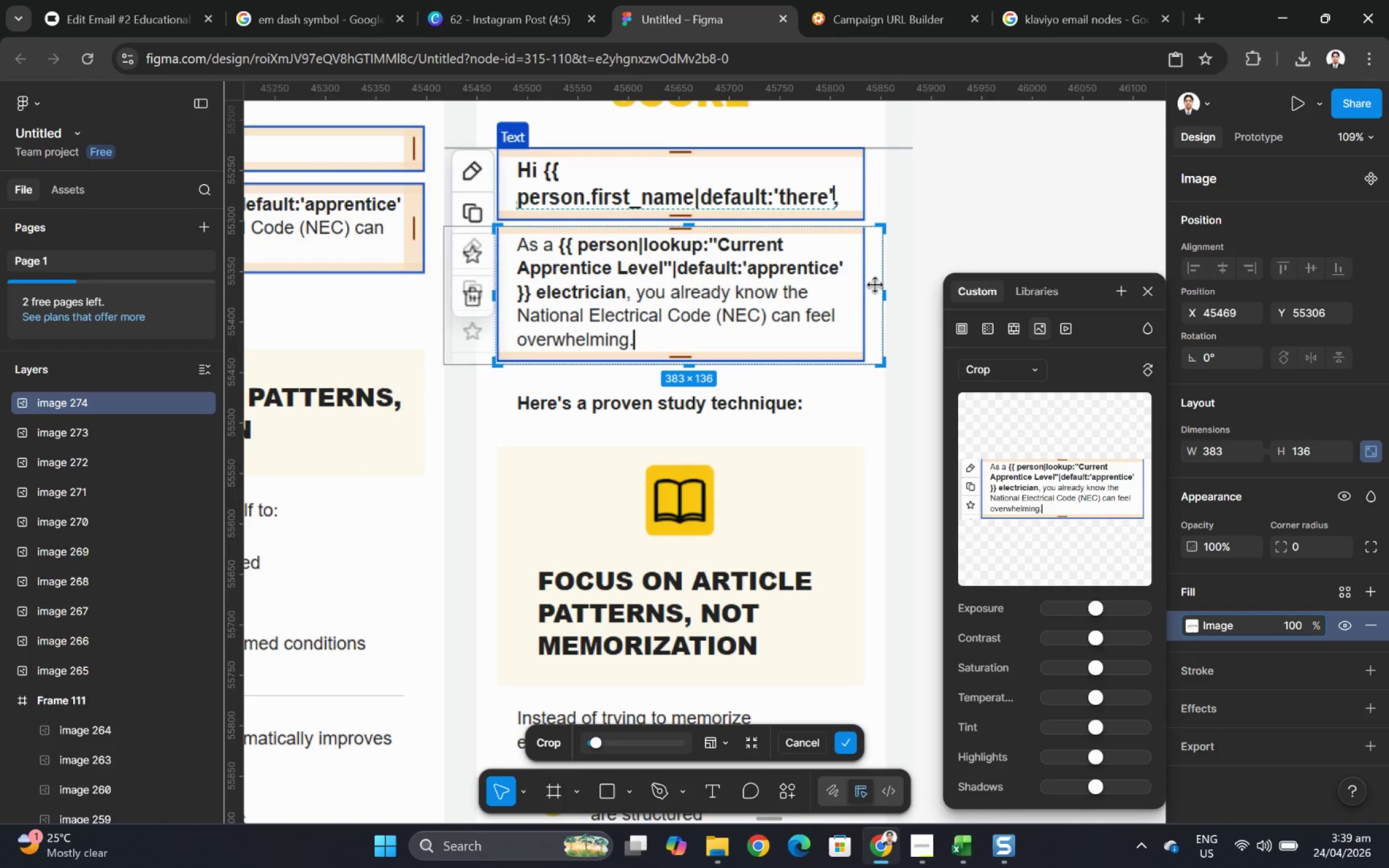 
left_click_drag(start_coordinate=[883, 285], to_coordinate=[873, 284])
 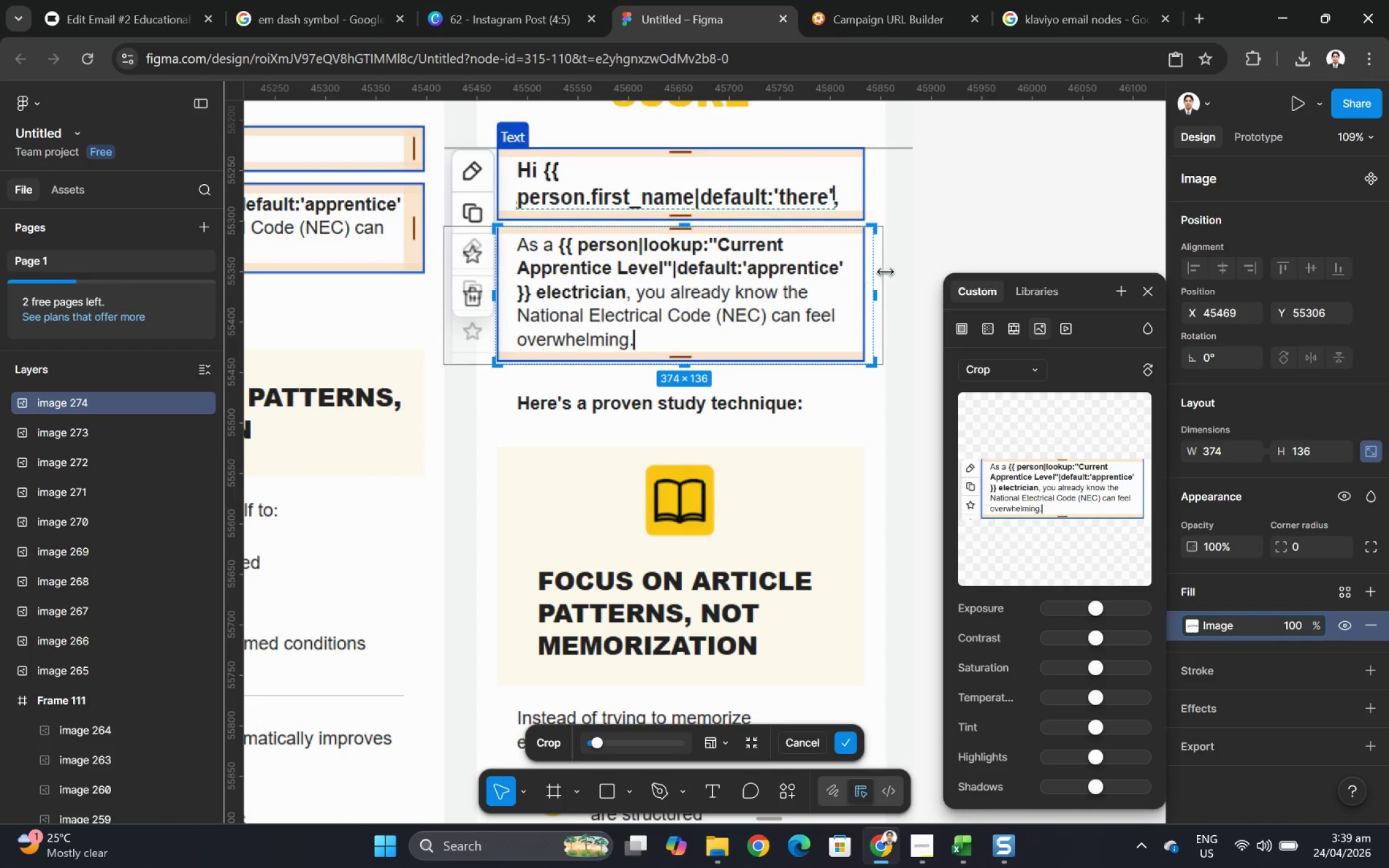 
key(Shift+ShiftRight)
 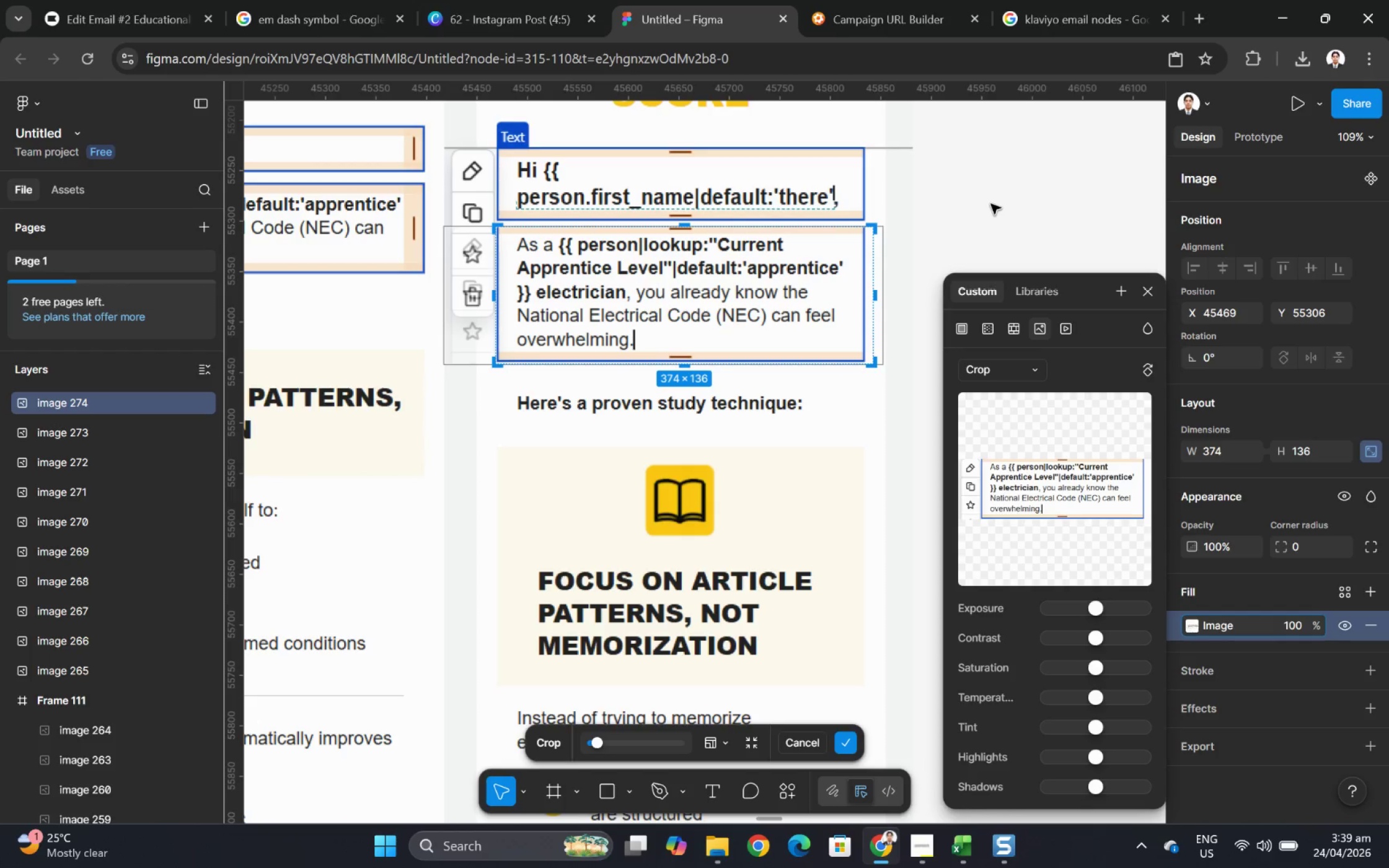 
left_click([990, 203])
 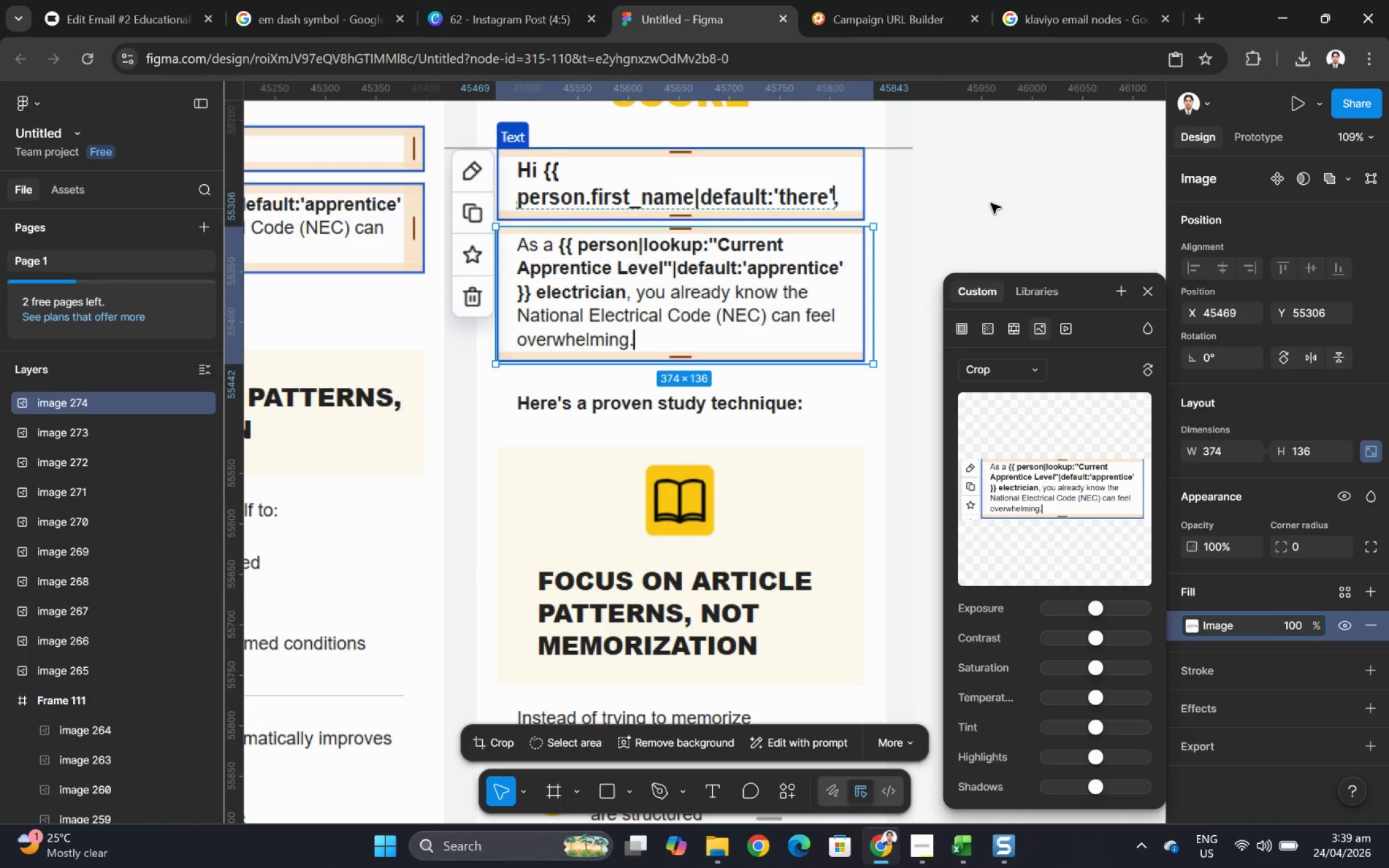 
left_click([990, 203])
 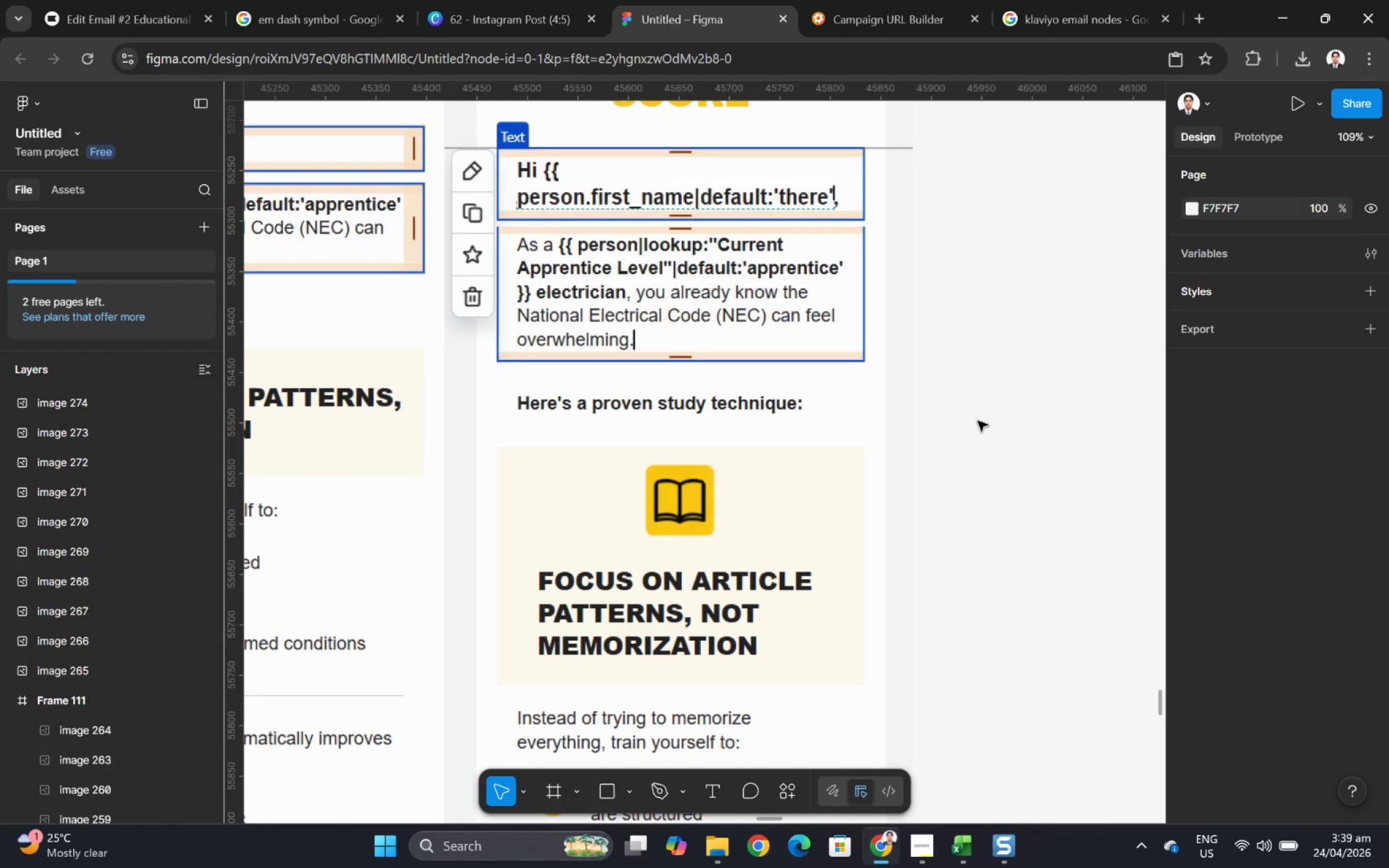 
left_click_drag(start_coordinate=[731, 309], to_coordinate=[734, 350])
 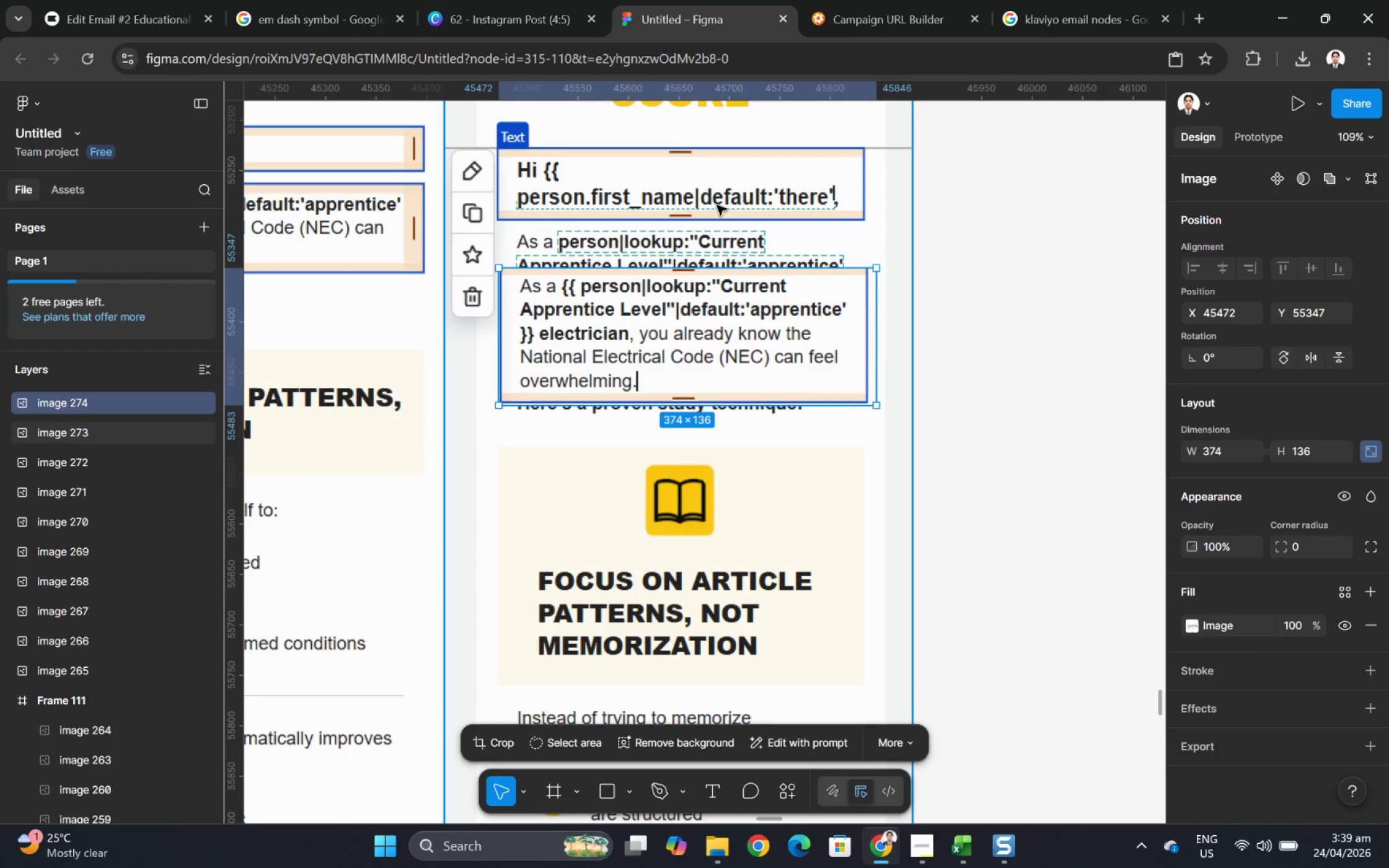 
double_click([723, 186])
 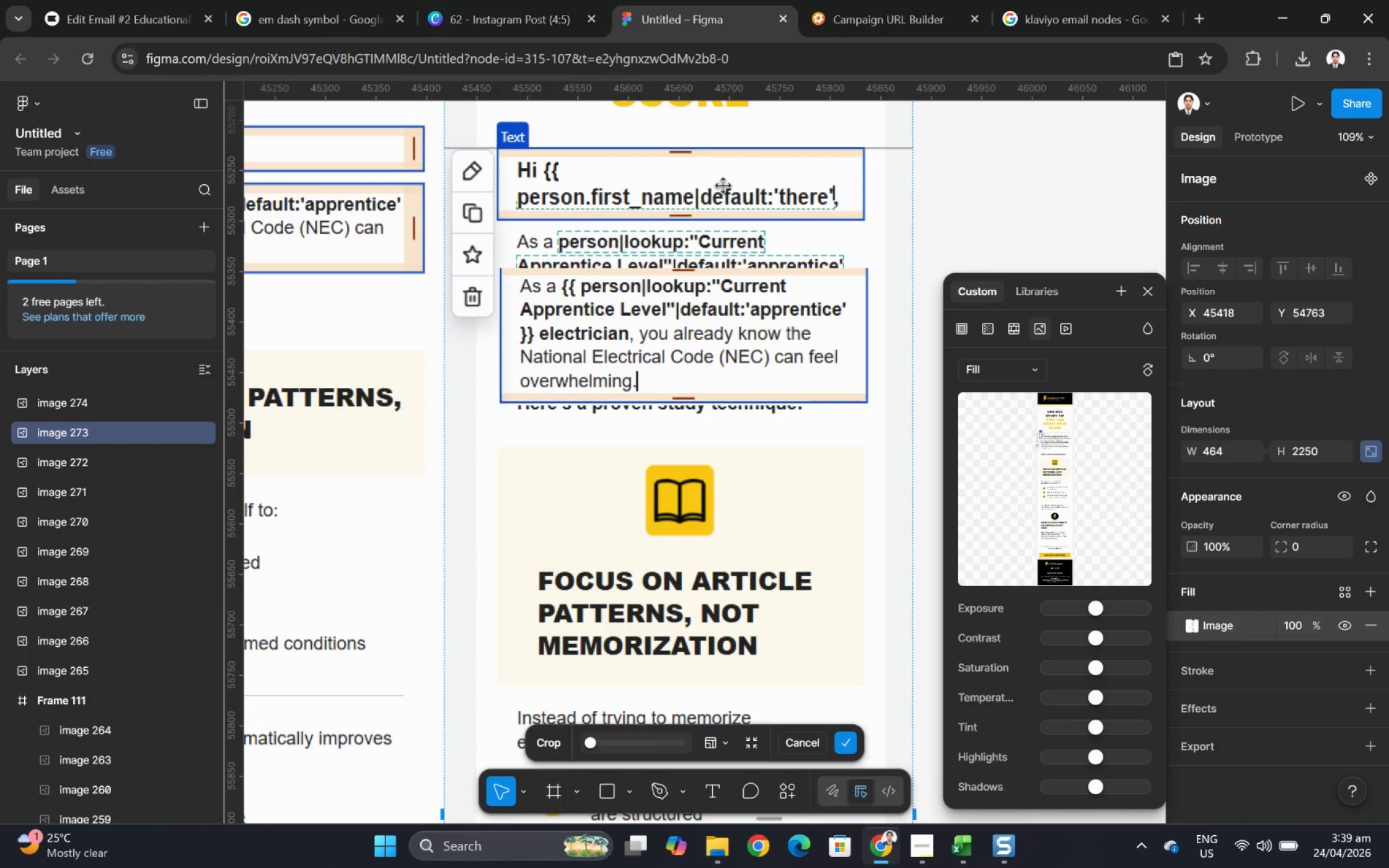 
triple_click([723, 186])
 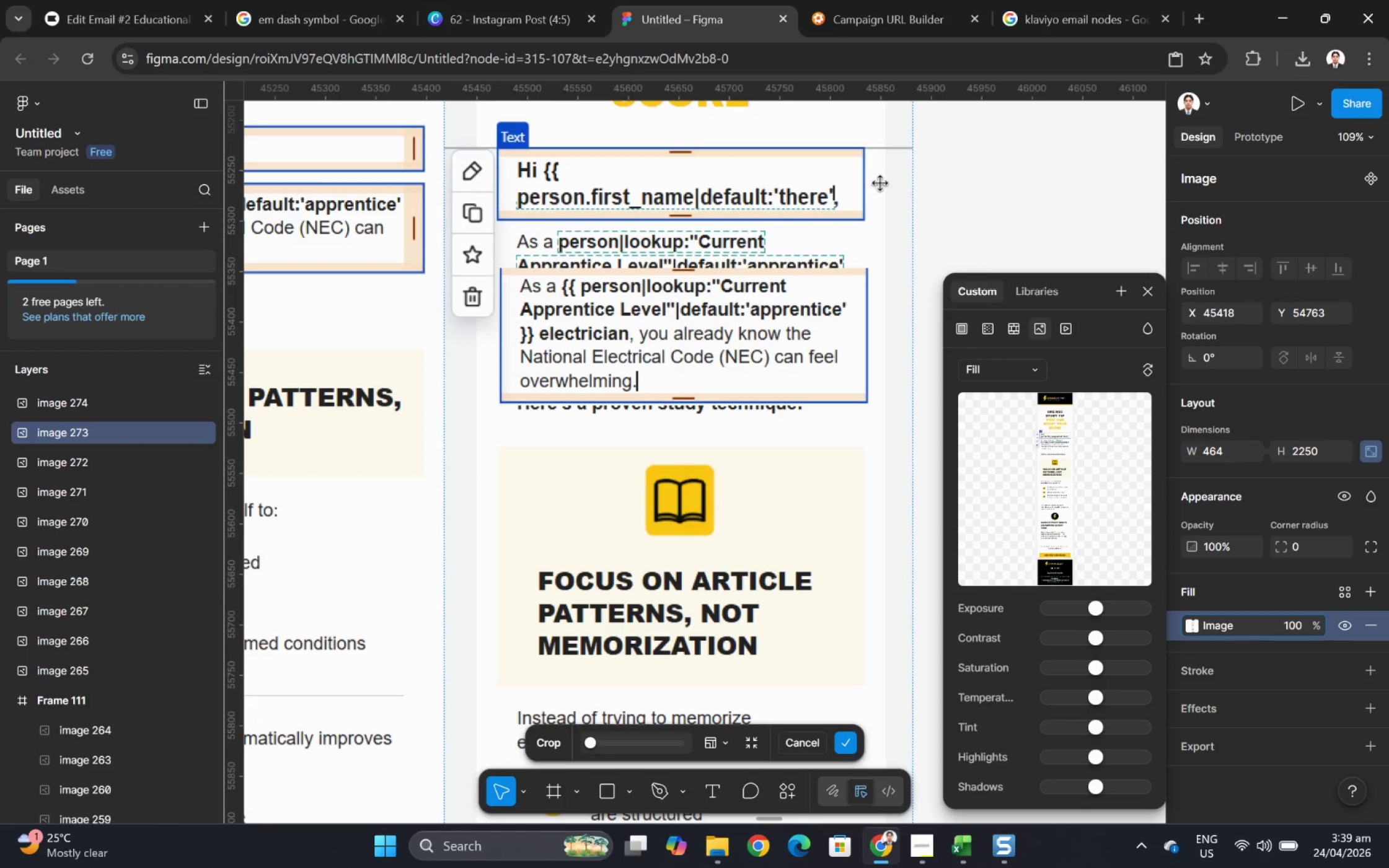 
left_click([1008, 180])
 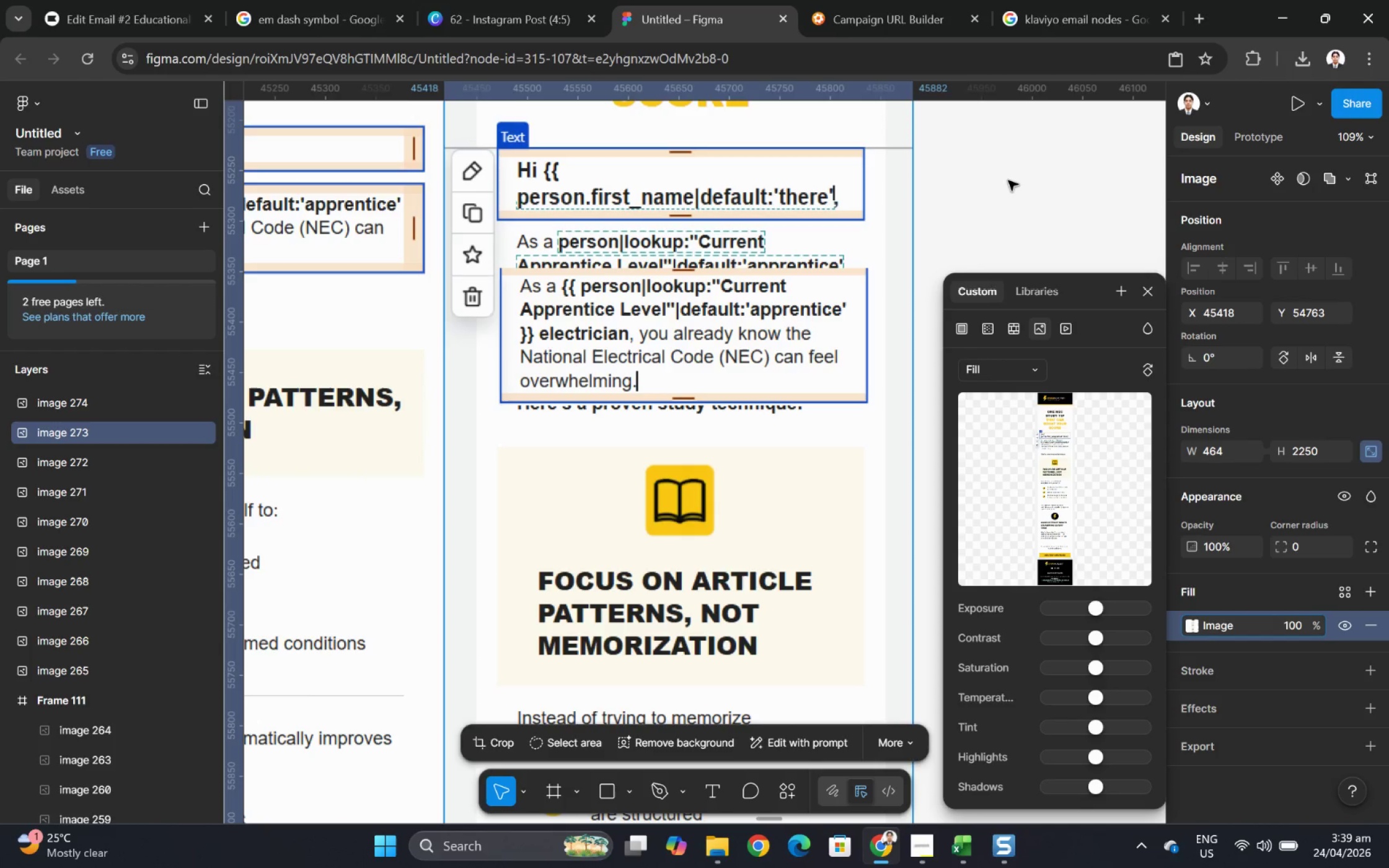 
left_click([1008, 180])
 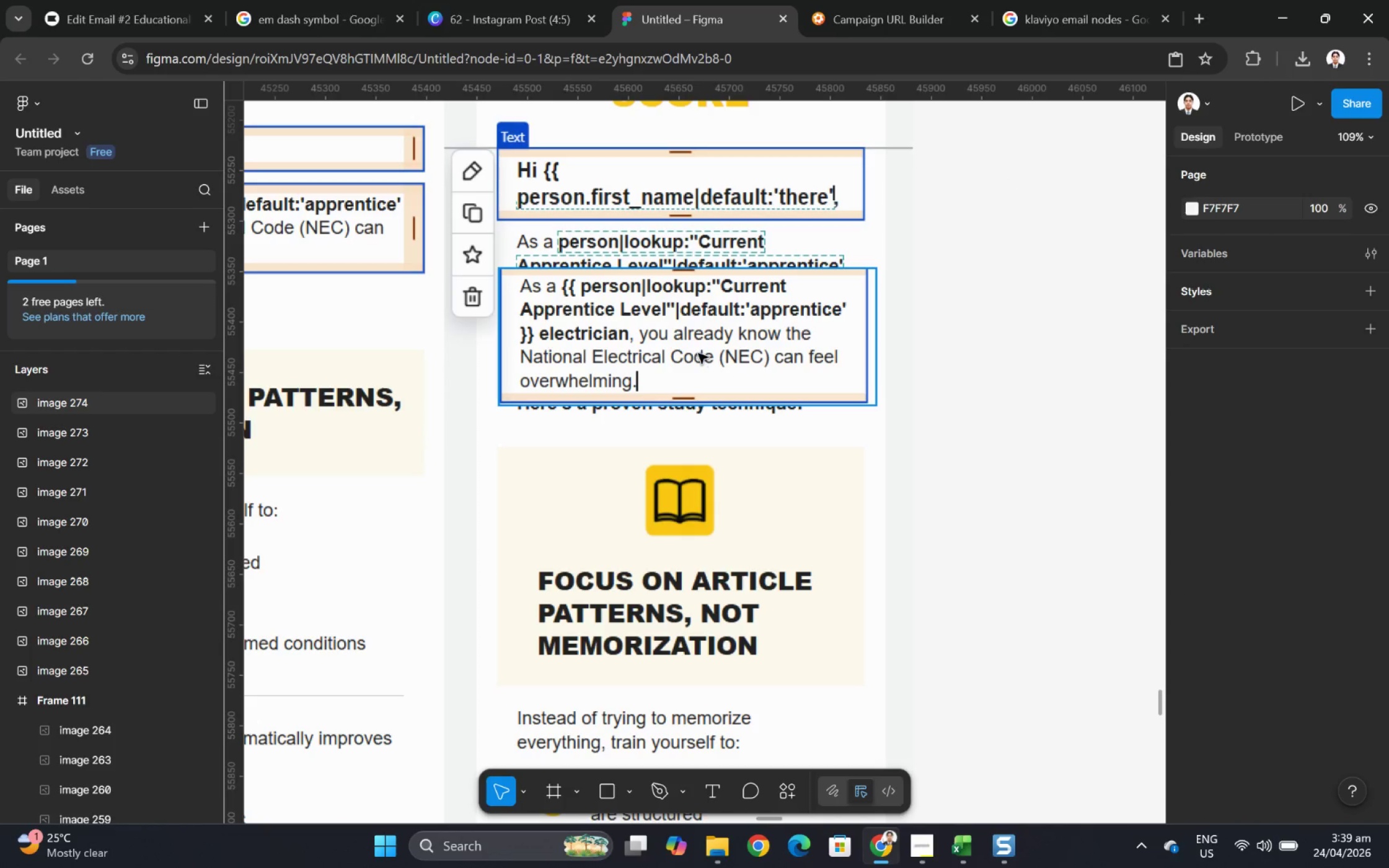 
hold_key(key=ControlLeft, duration=0.78)
scroll: coordinate [706, 345], scroll_direction: up, amount: 20.0
 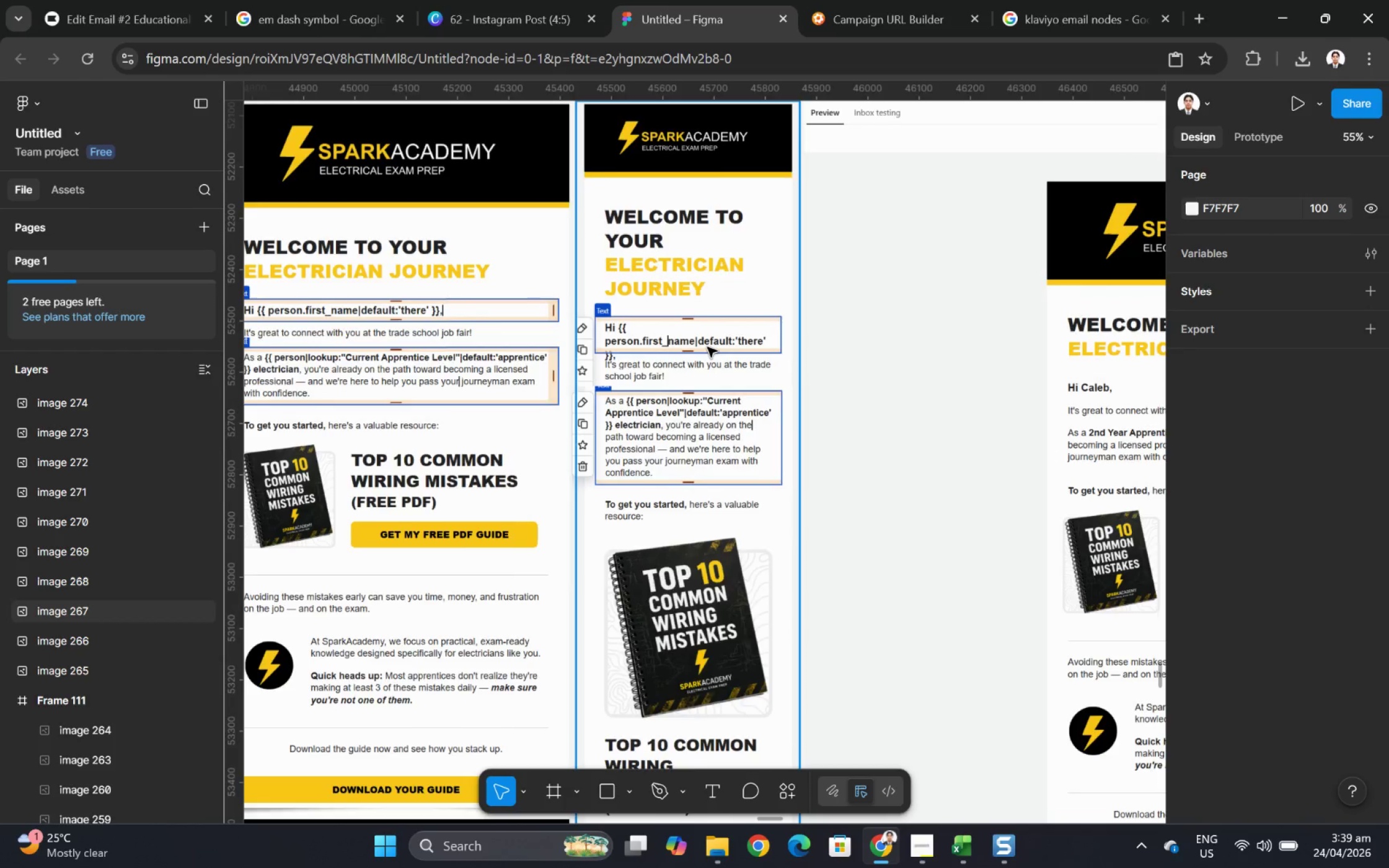 
scroll: coordinate [707, 349], scroll_direction: down, amount: 18.0
 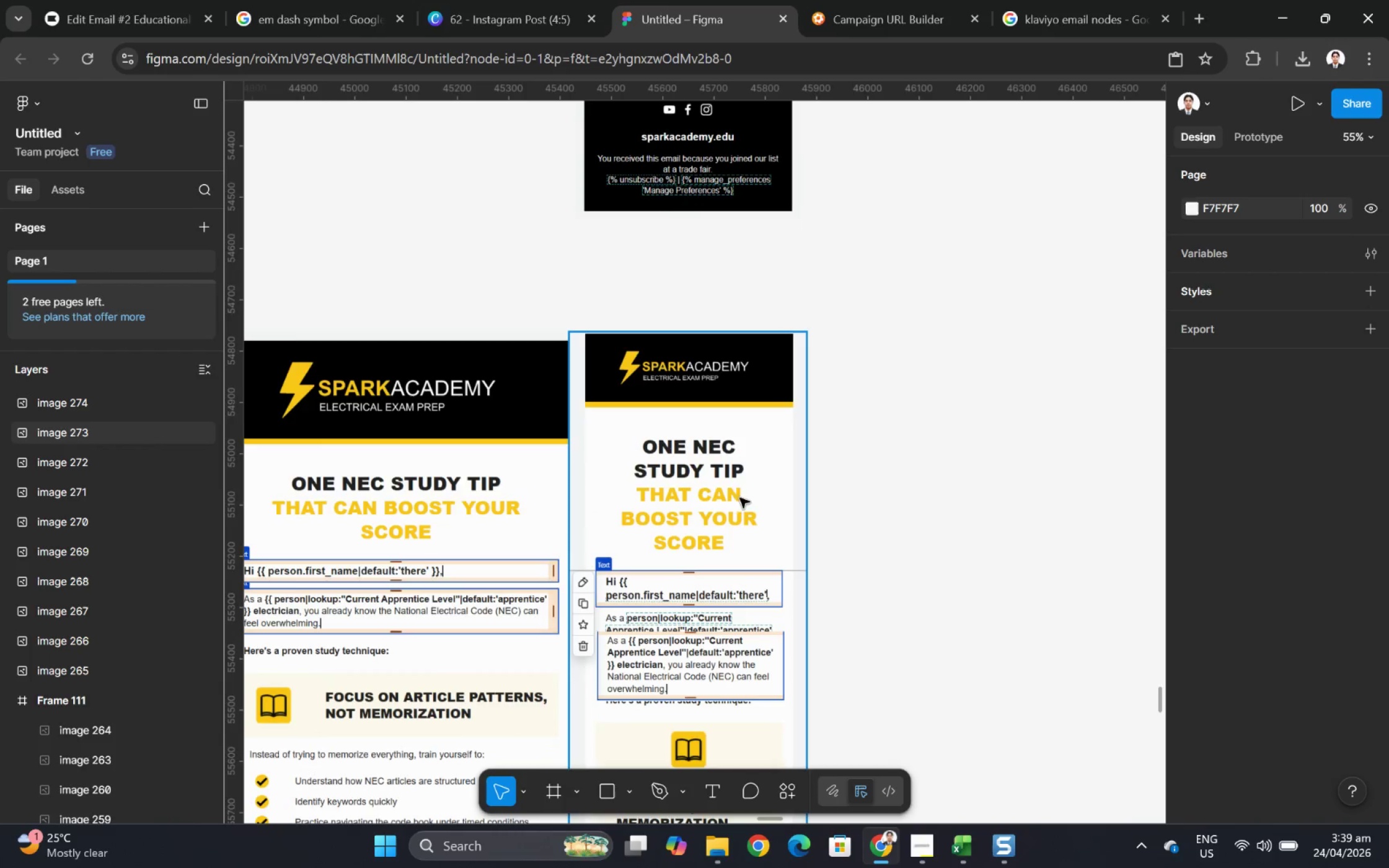 
hold_key(key=ControlLeft, duration=1.13)
 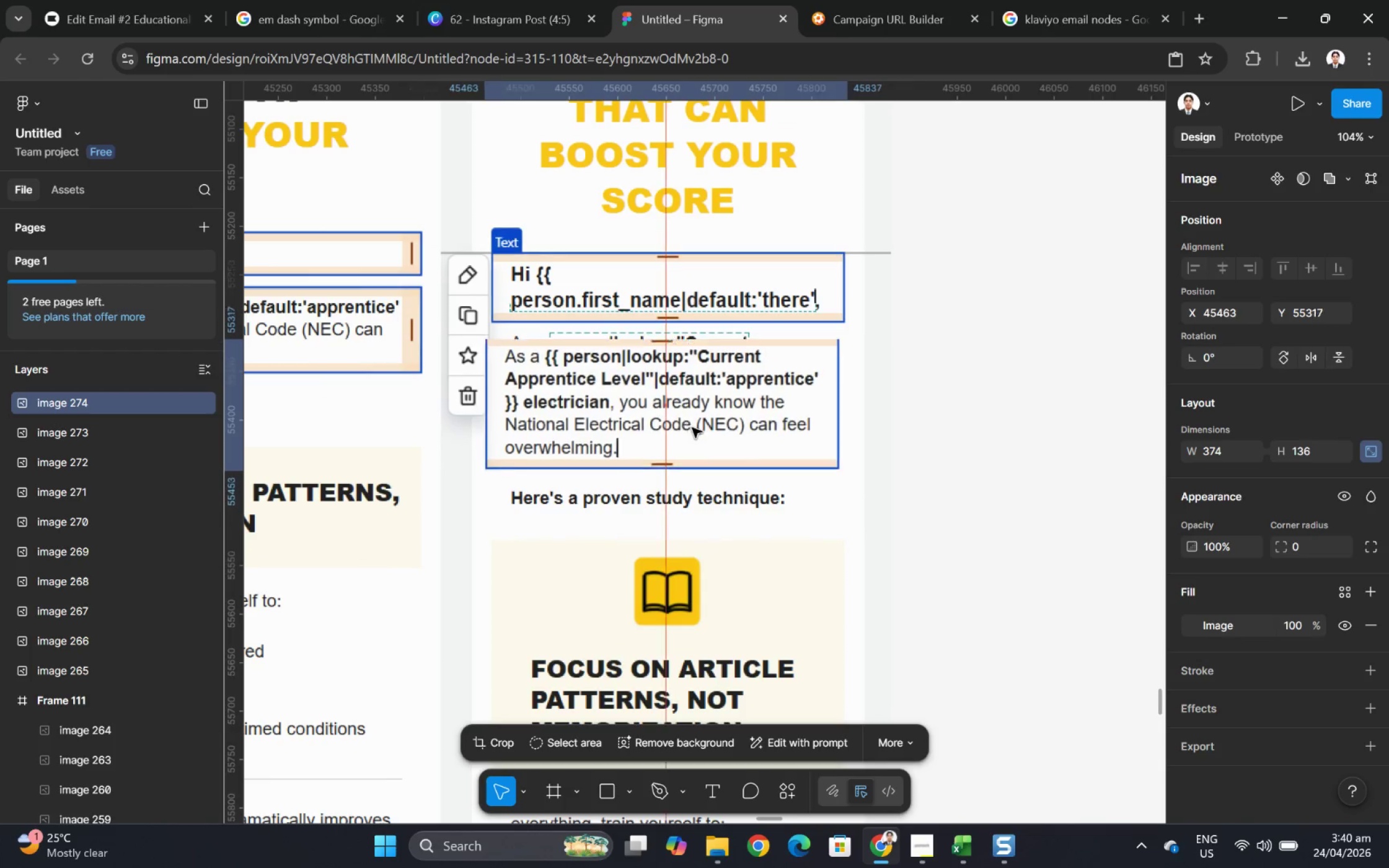 
scroll: coordinate [762, 573], scroll_direction: down, amount: 4.0
 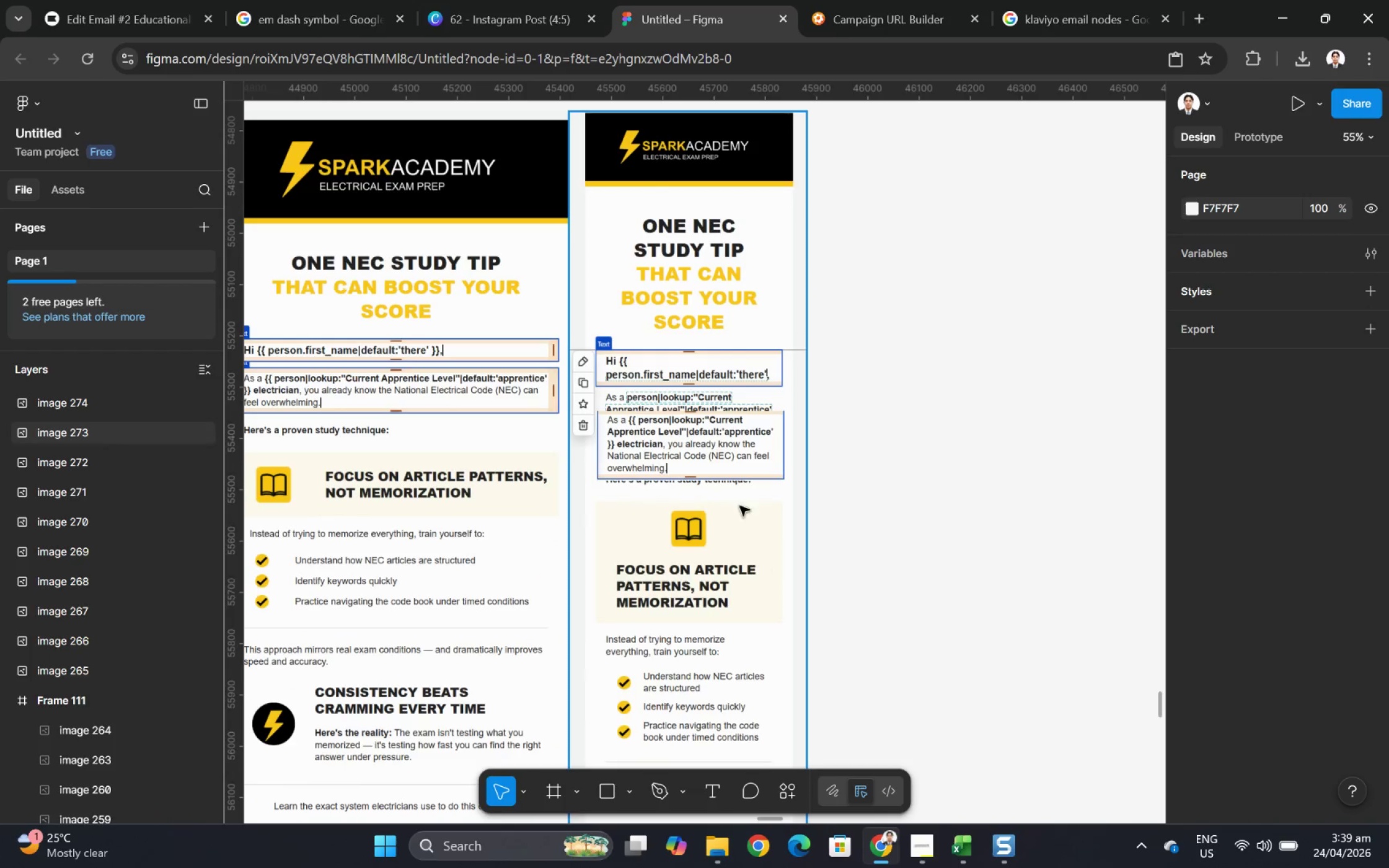 
left_click_drag(start_coordinate=[697, 458], to_coordinate=[706, 515])
 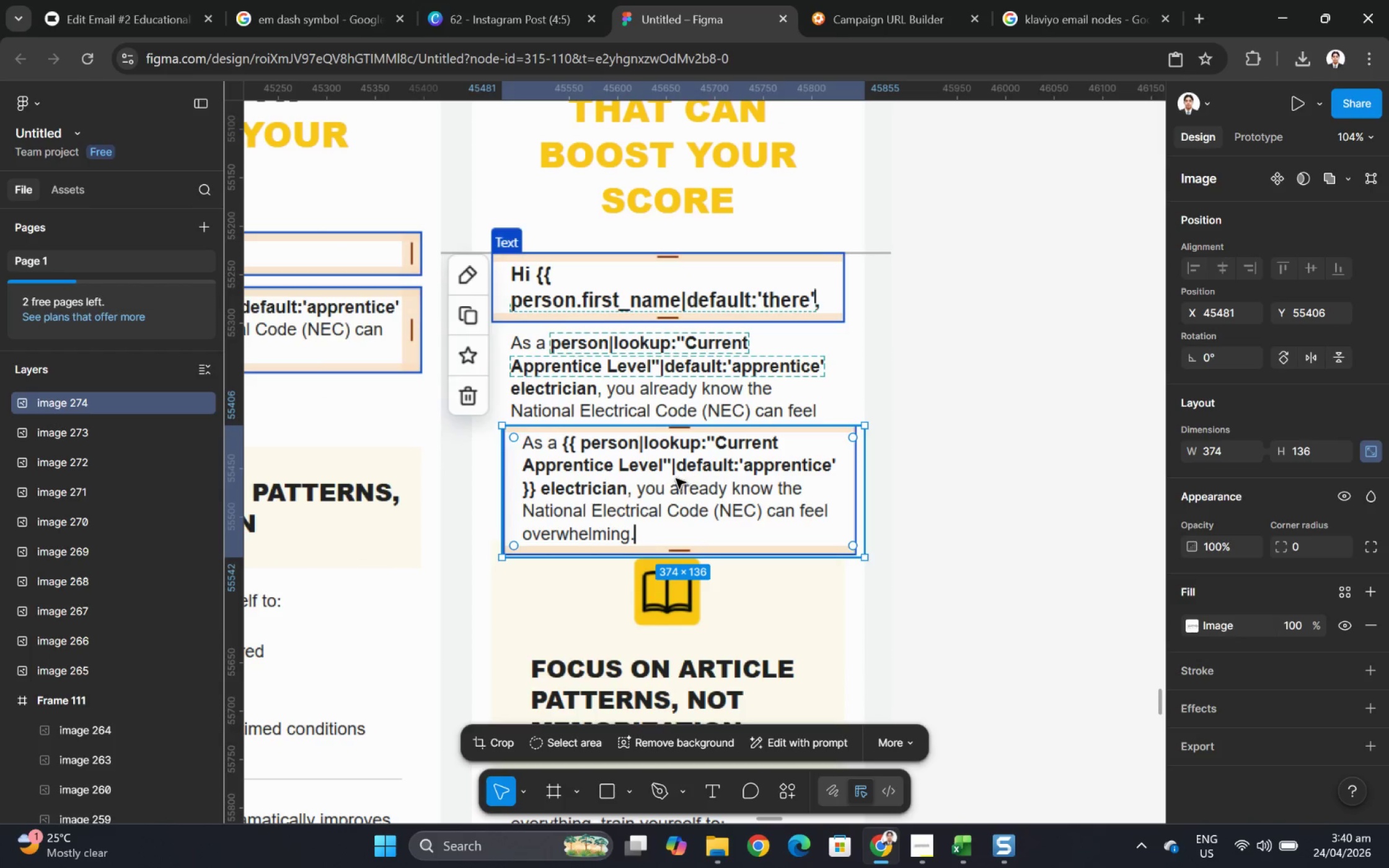 
scroll: coordinate [713, 459], scroll_direction: up, amount: 5.0
 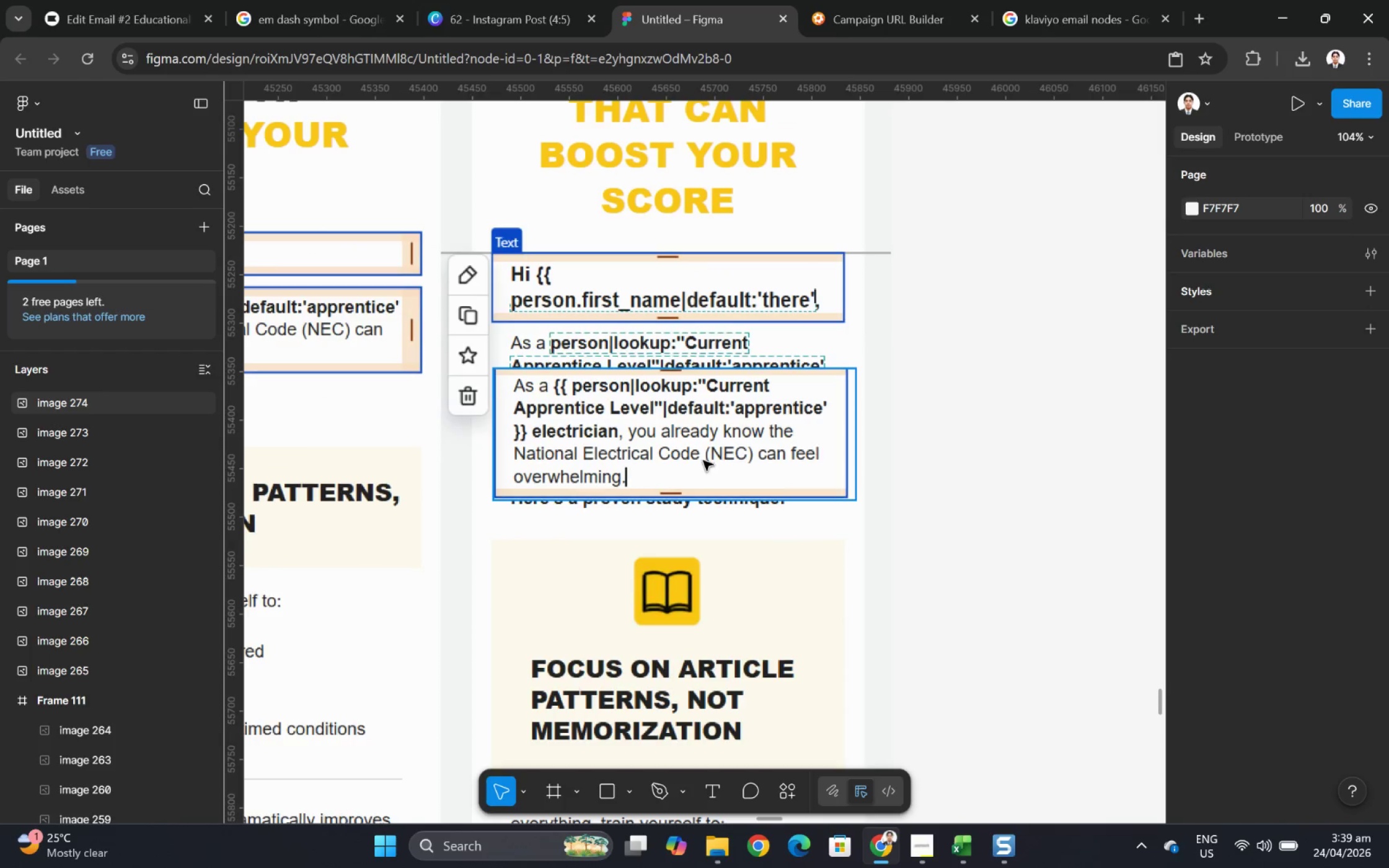 
double_click([676, 478])
 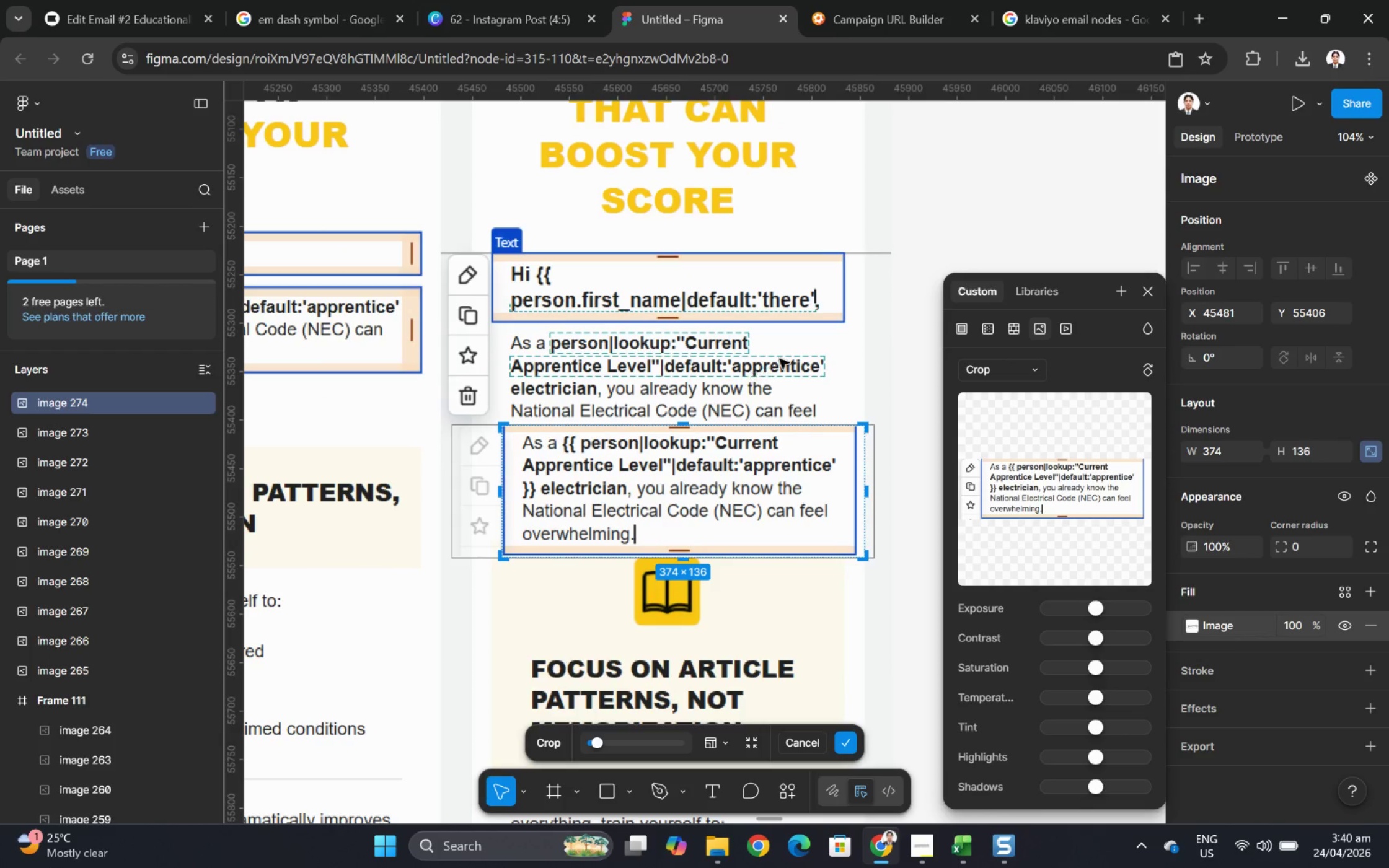 
left_click([909, 300])
 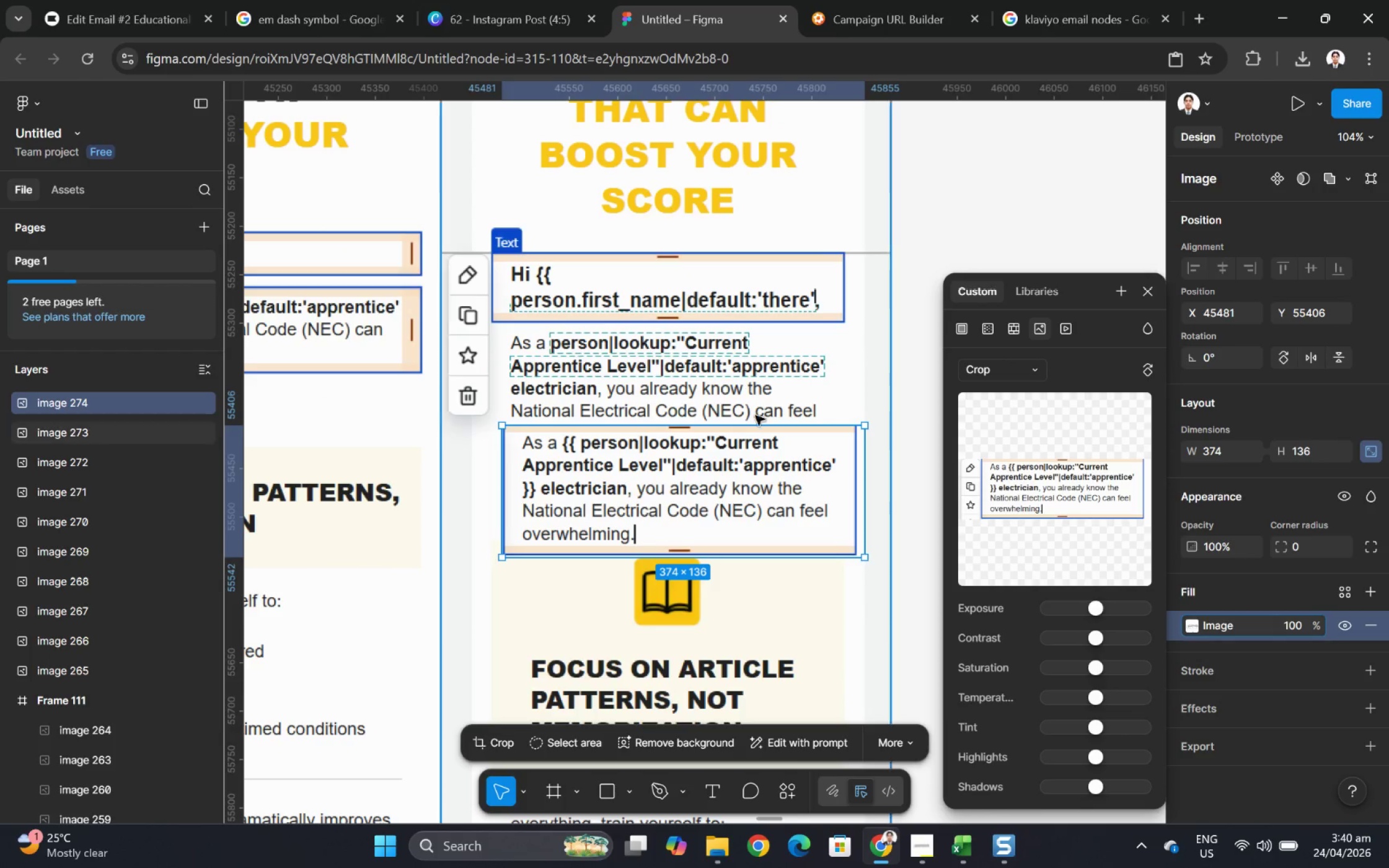 
left_click_drag(start_coordinate=[700, 469], to_coordinate=[687, 376])
 